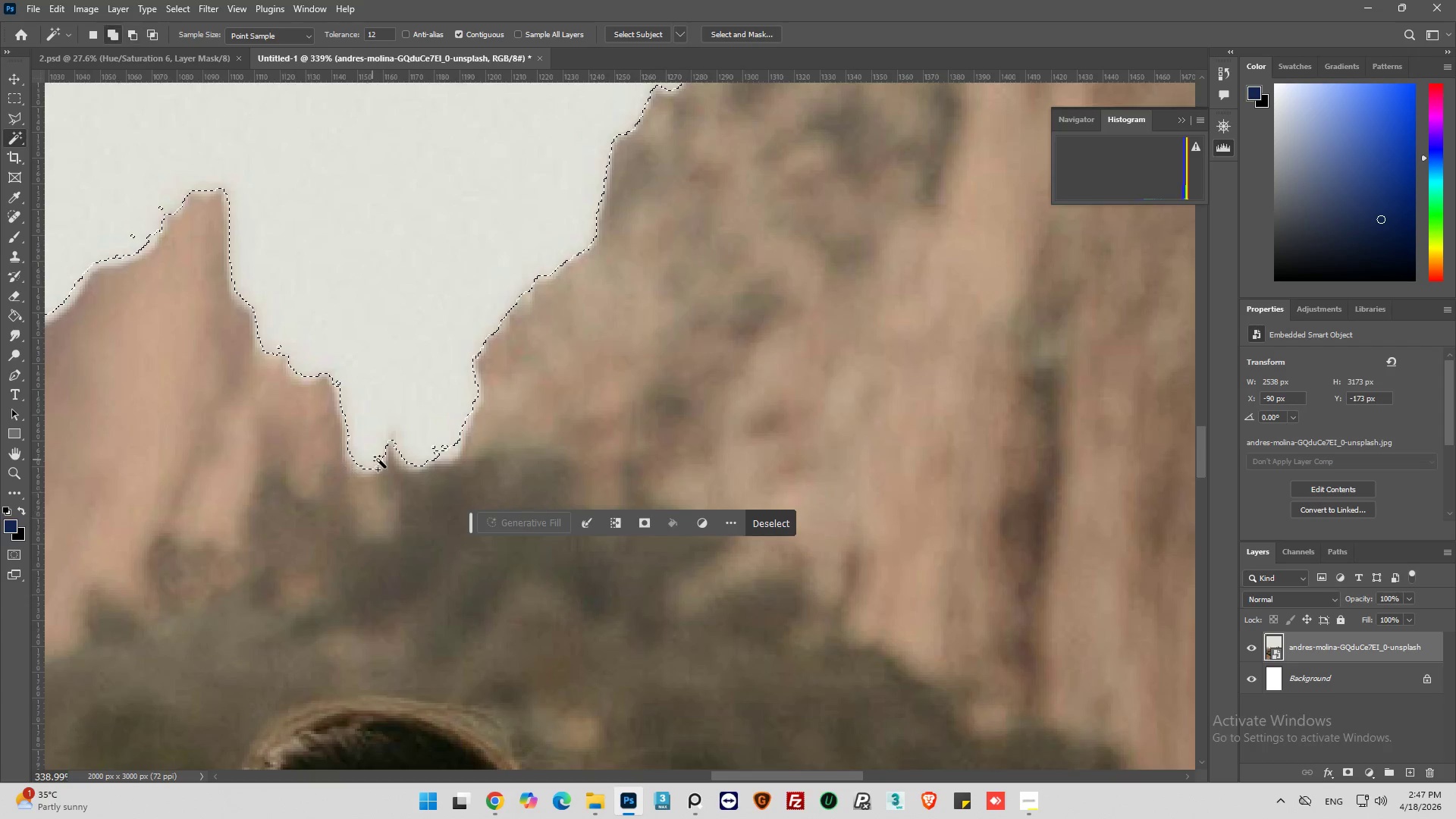 
key(Alt+AltLeft)
 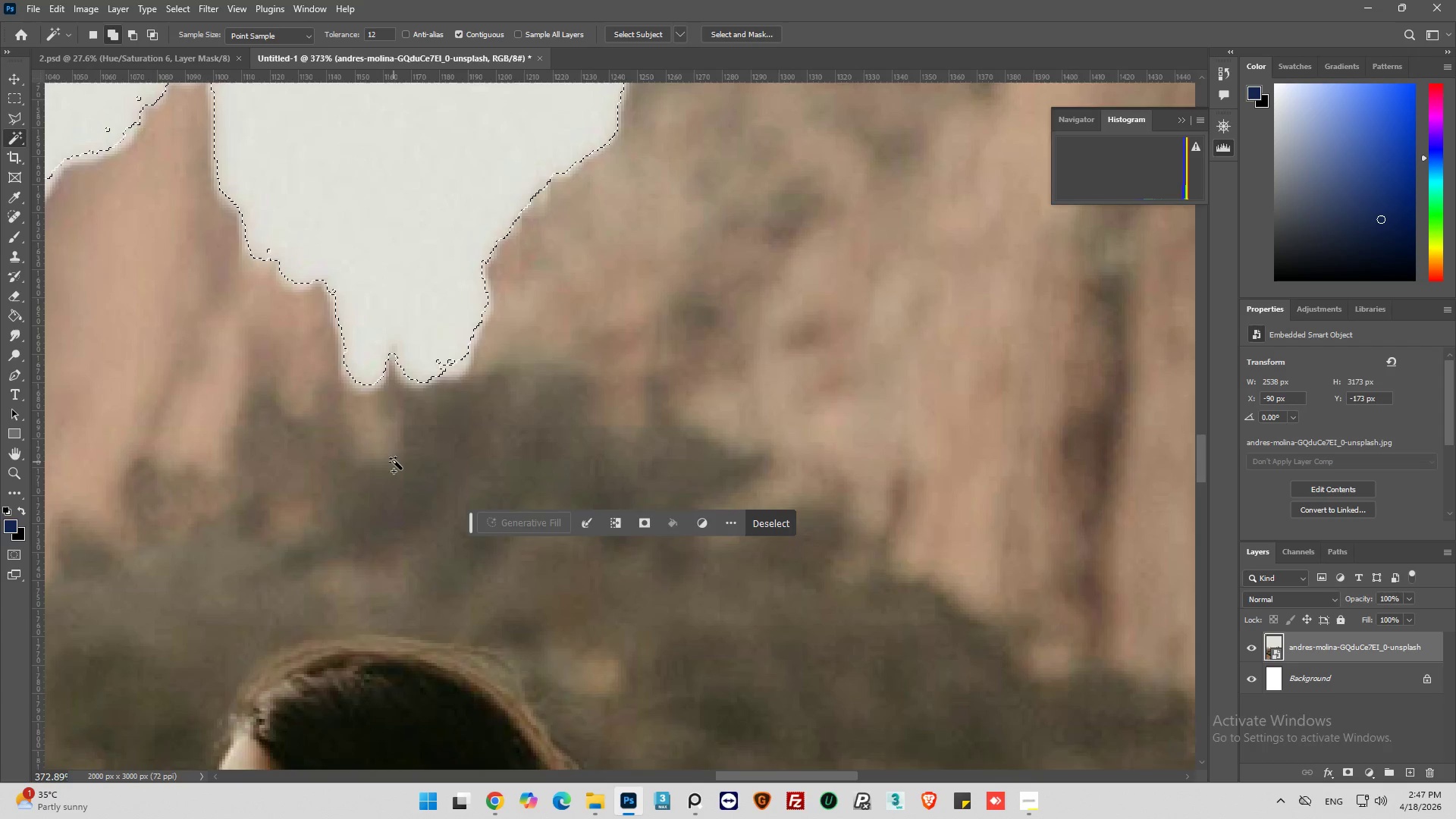 
hold_key(key=AltLeft, duration=0.48)
 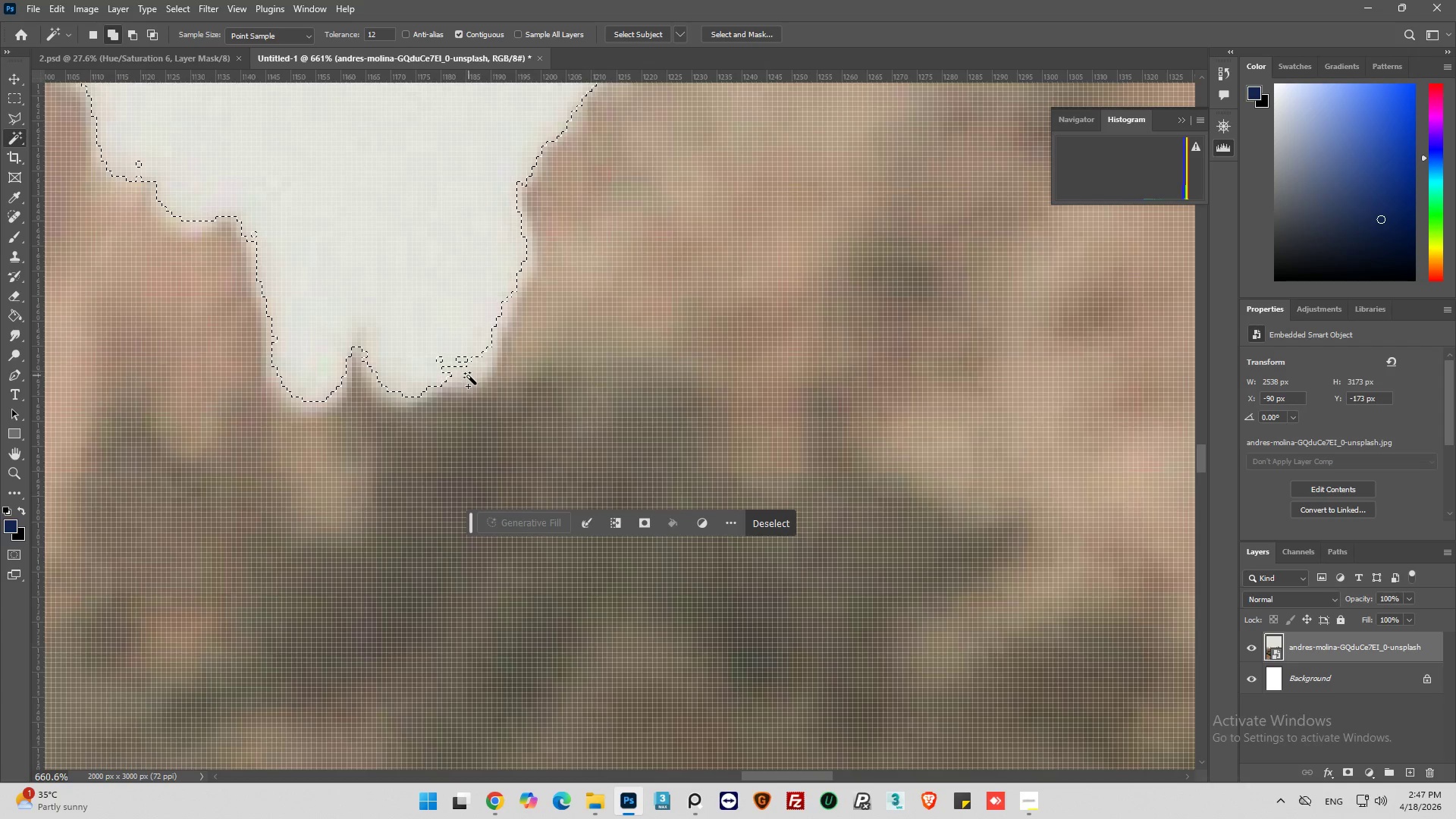 
left_click([469, 376])
 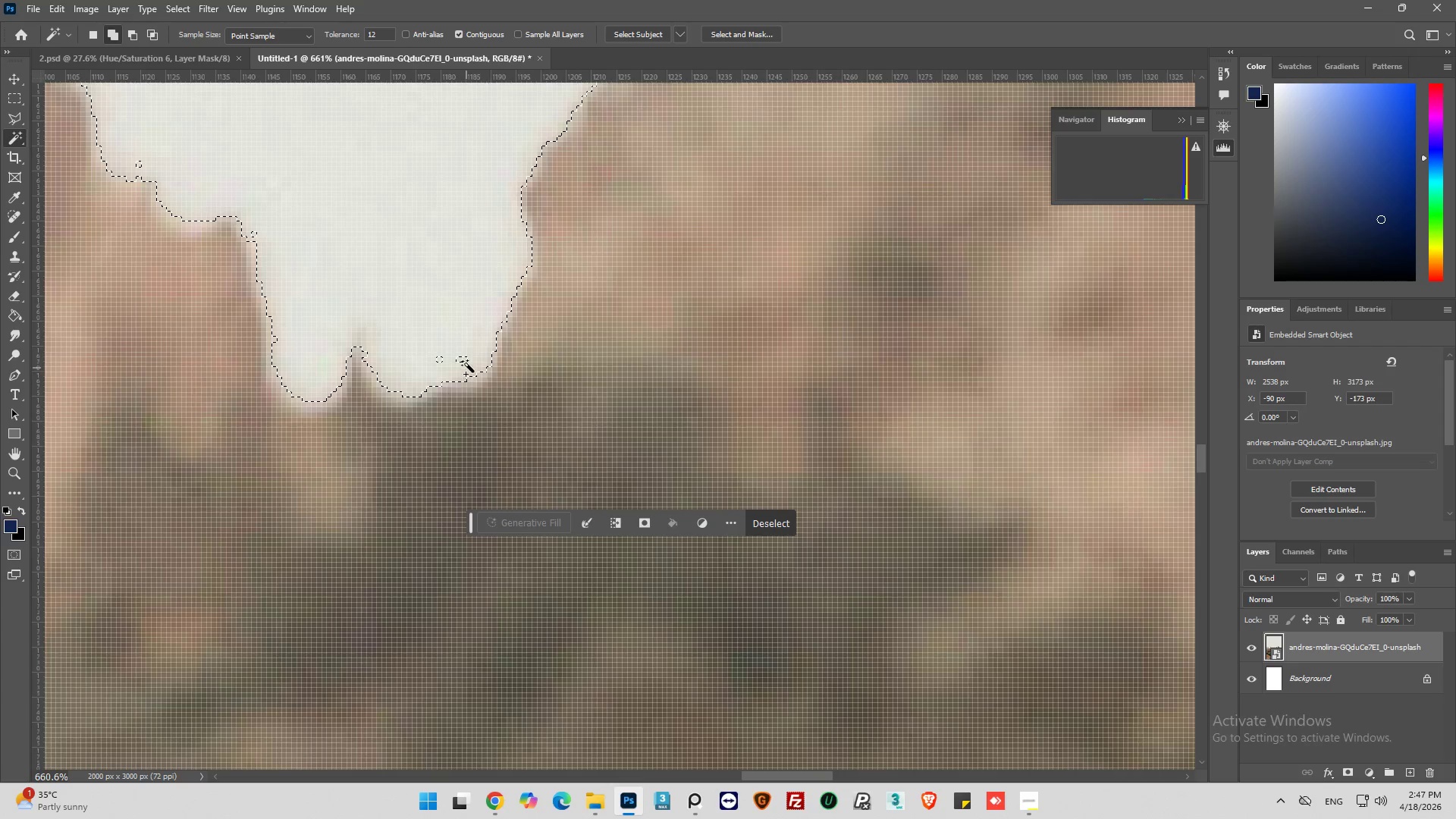 
scroll: coordinate [438, 364], scroll_direction: up, amount: 6.0
 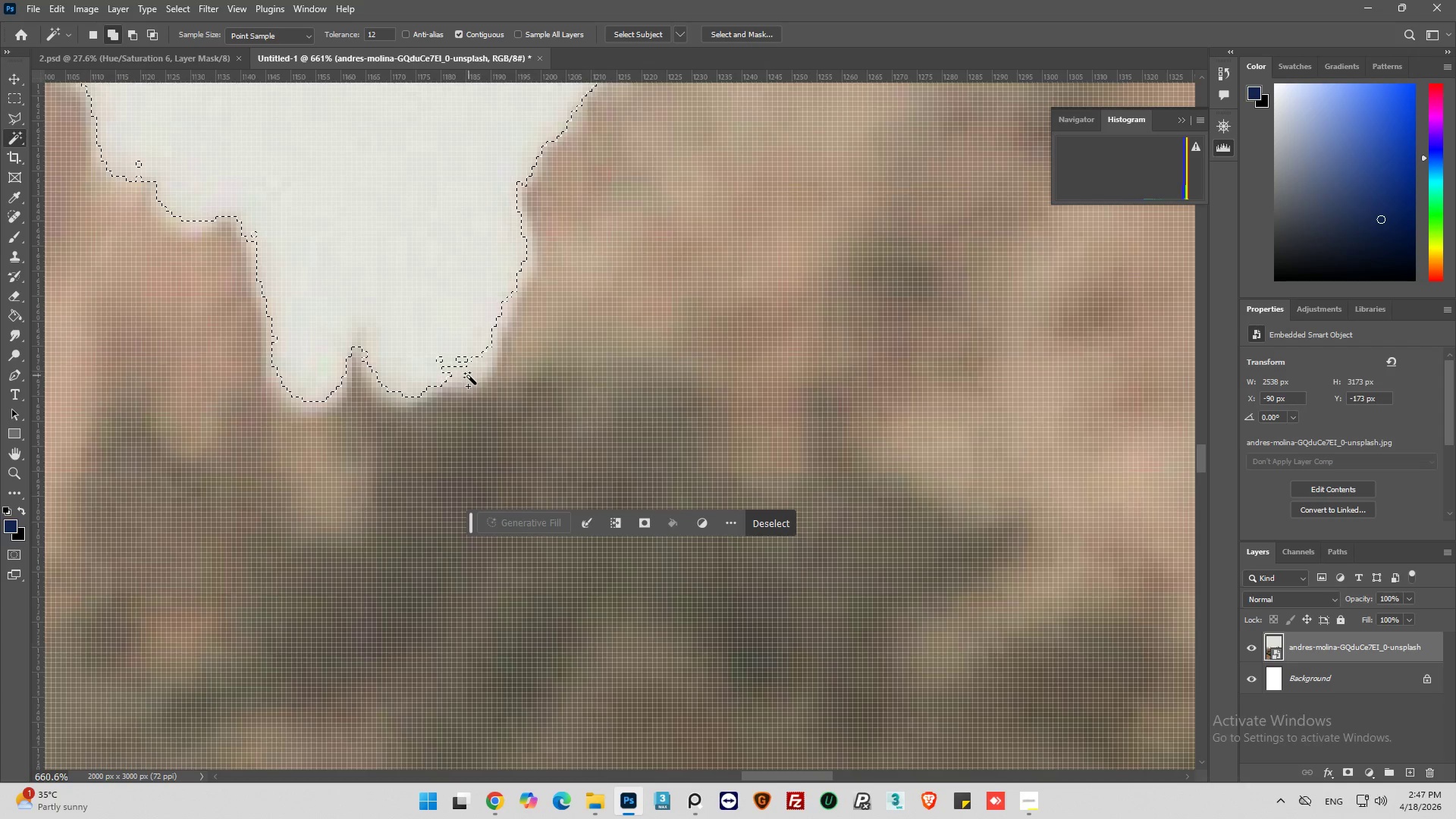 
left_click([464, 361])
 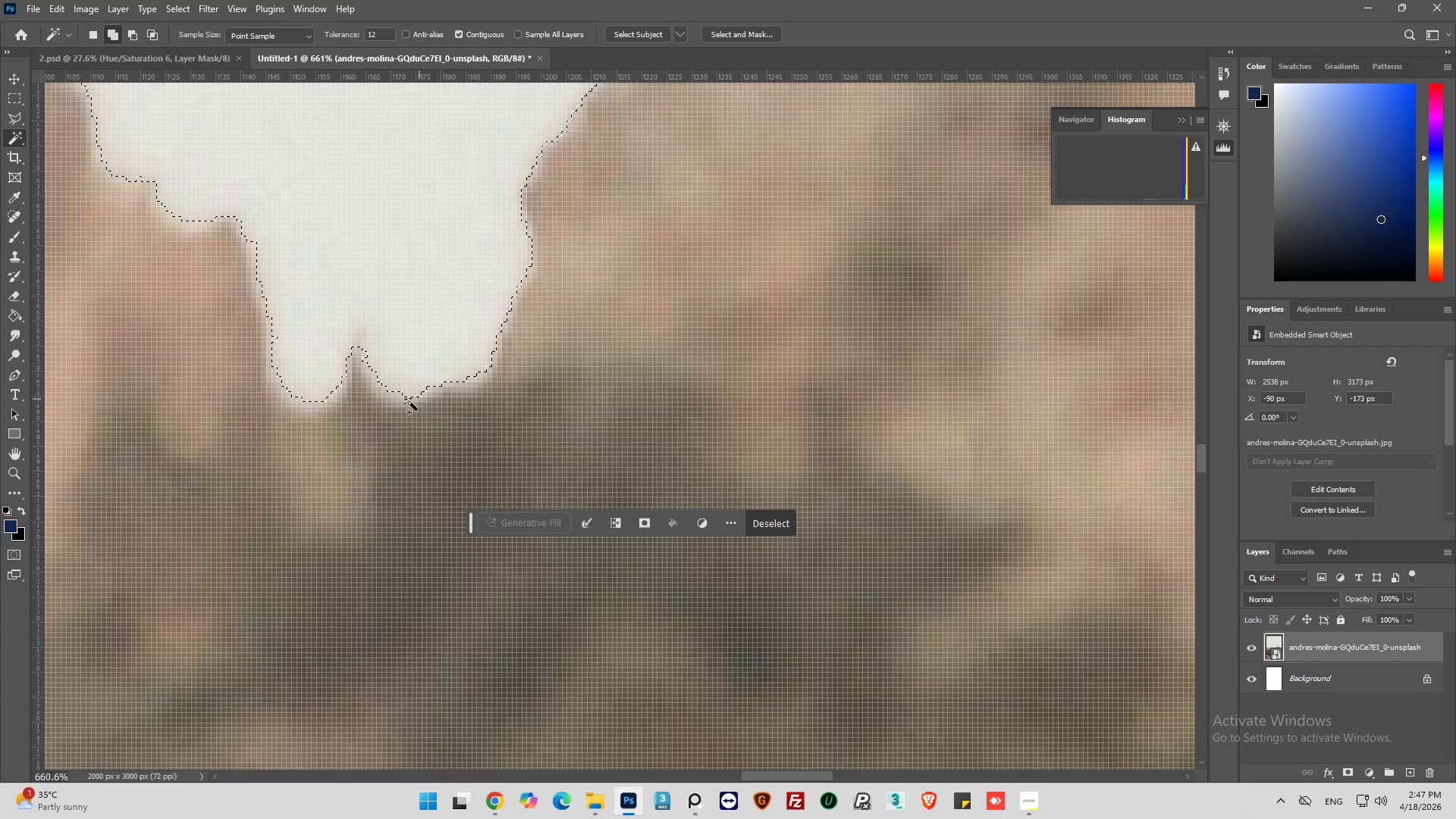 
left_click([400, 394])
 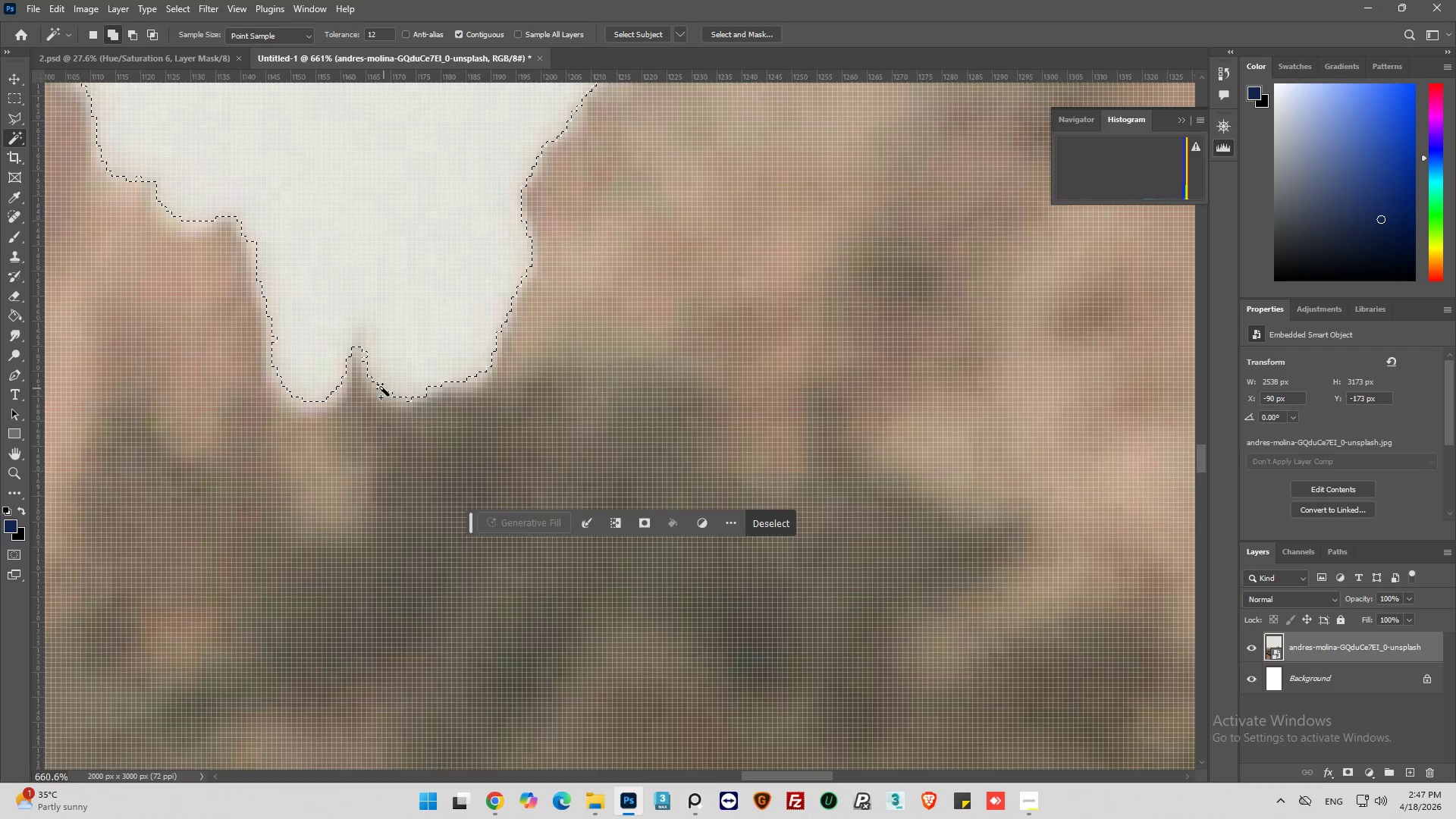 
hold_key(key=AltLeft, duration=0.41)
scroll: coordinate [378, 384], scroll_direction: up, amount: 6.0
 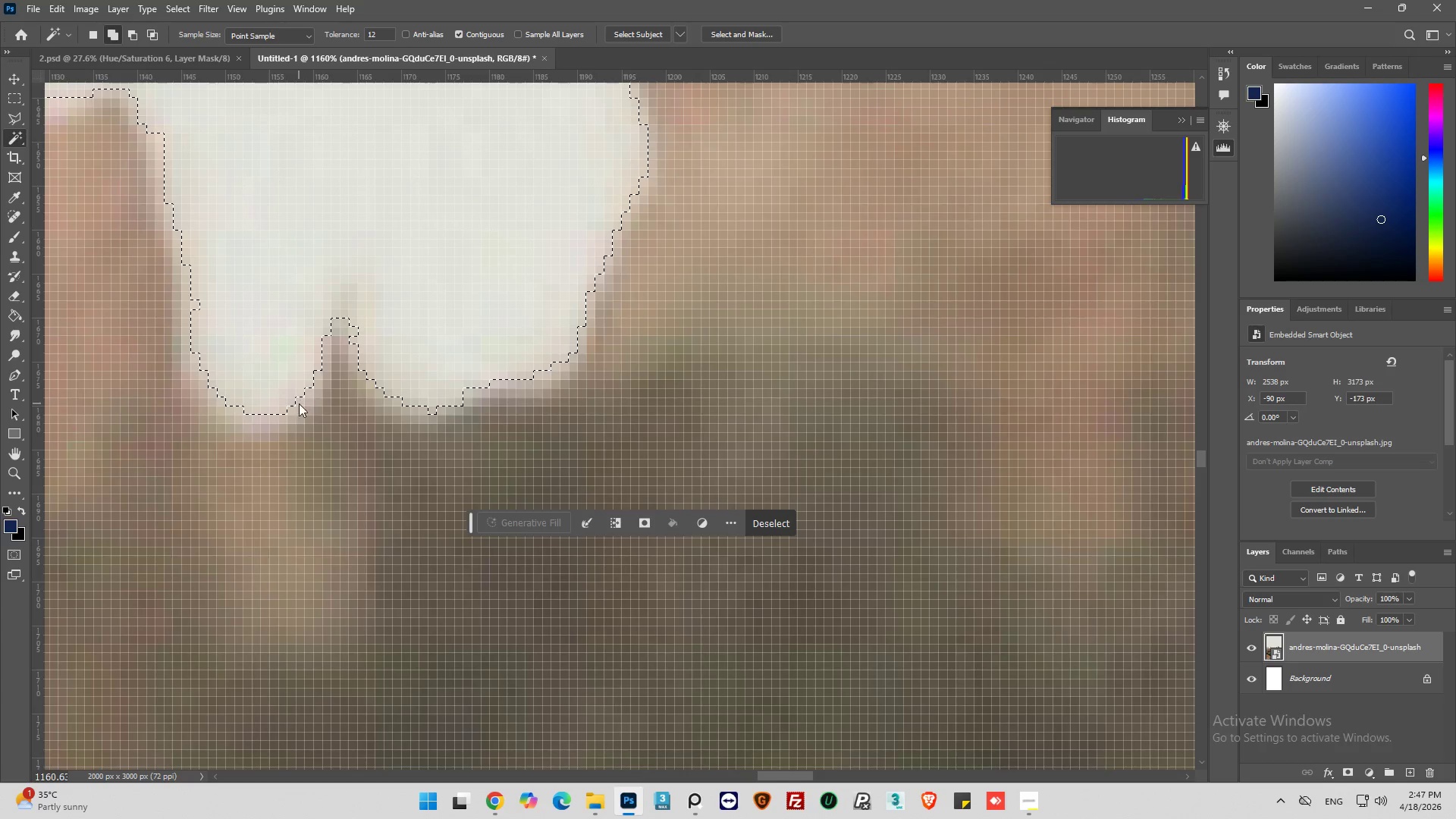 
hold_key(key=AltLeft, duration=0.39)
scroll: coordinate [239, 385], scroll_direction: down, amount: 7.0
 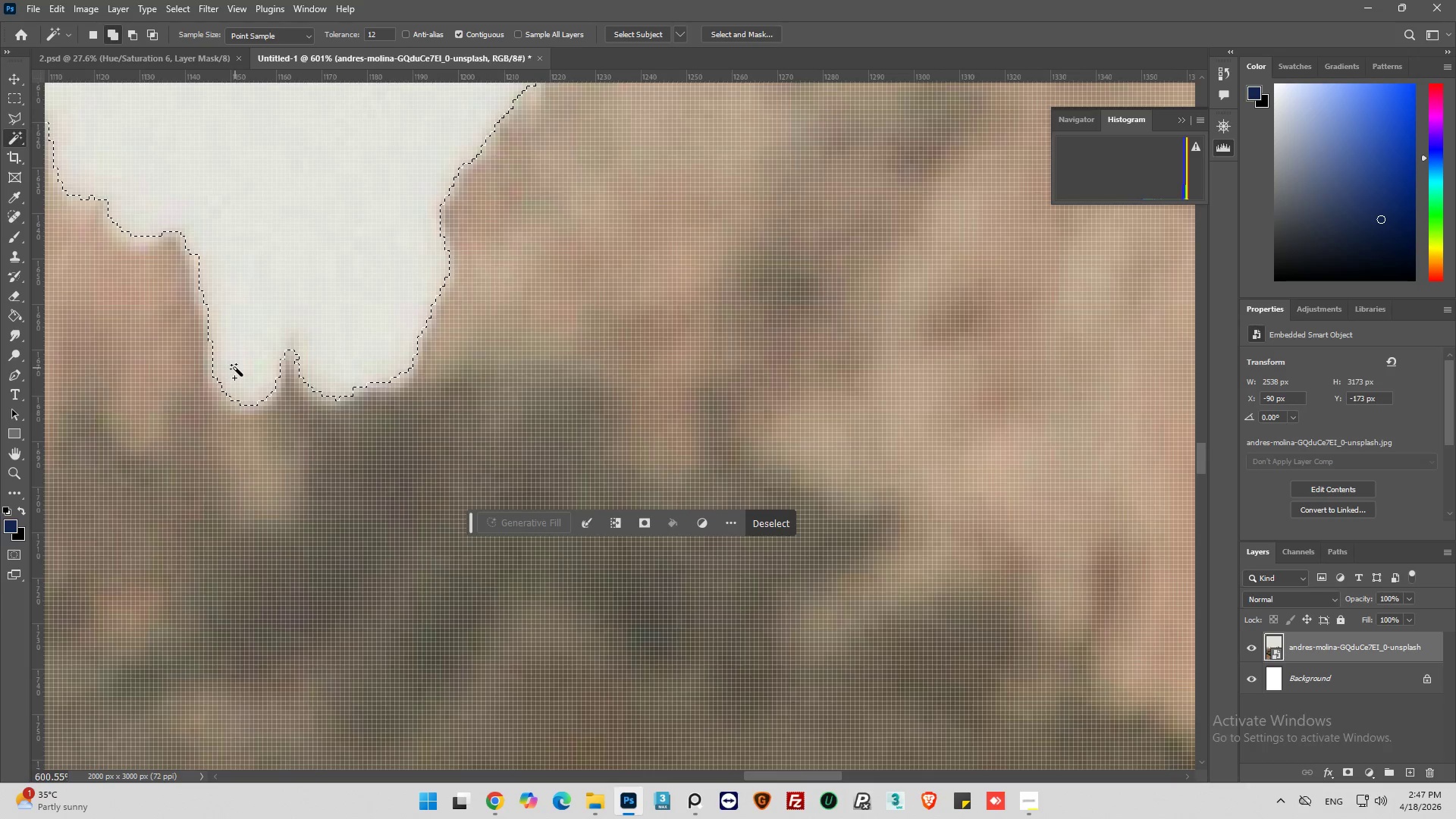 
key(Alt+AltLeft)
 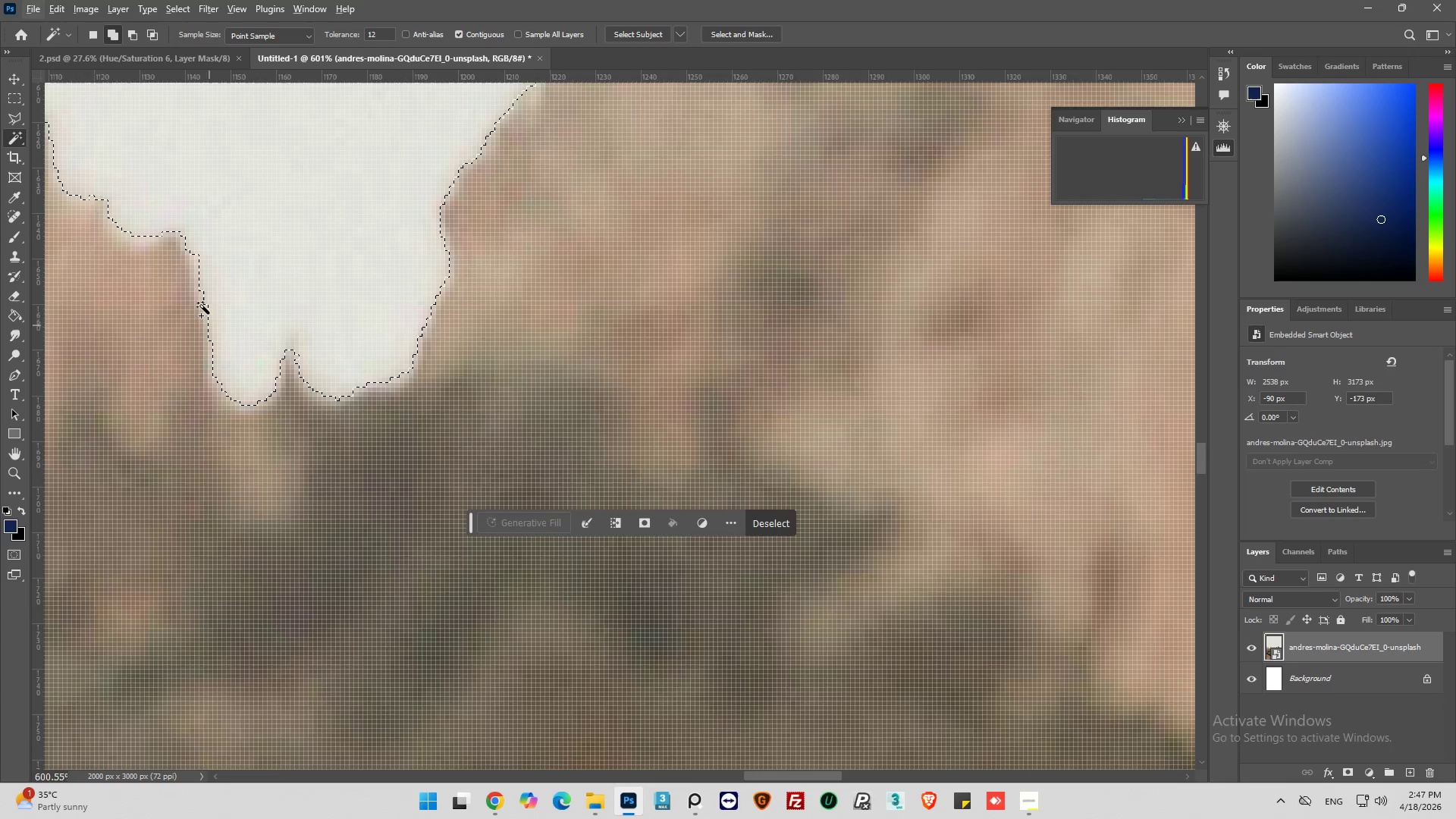 
hold_key(key=AltLeft, duration=0.67)
 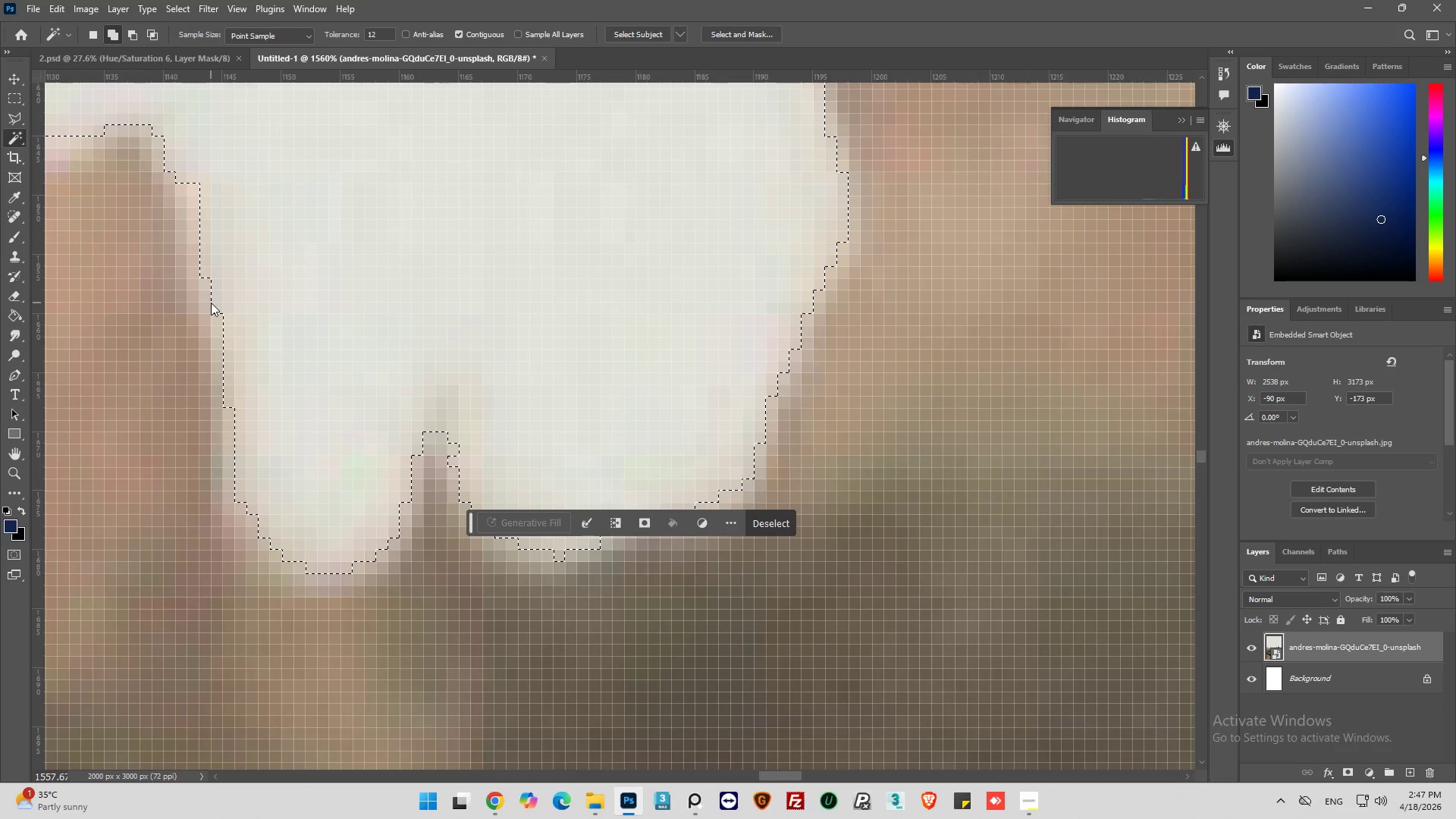 
left_click([211, 303])
 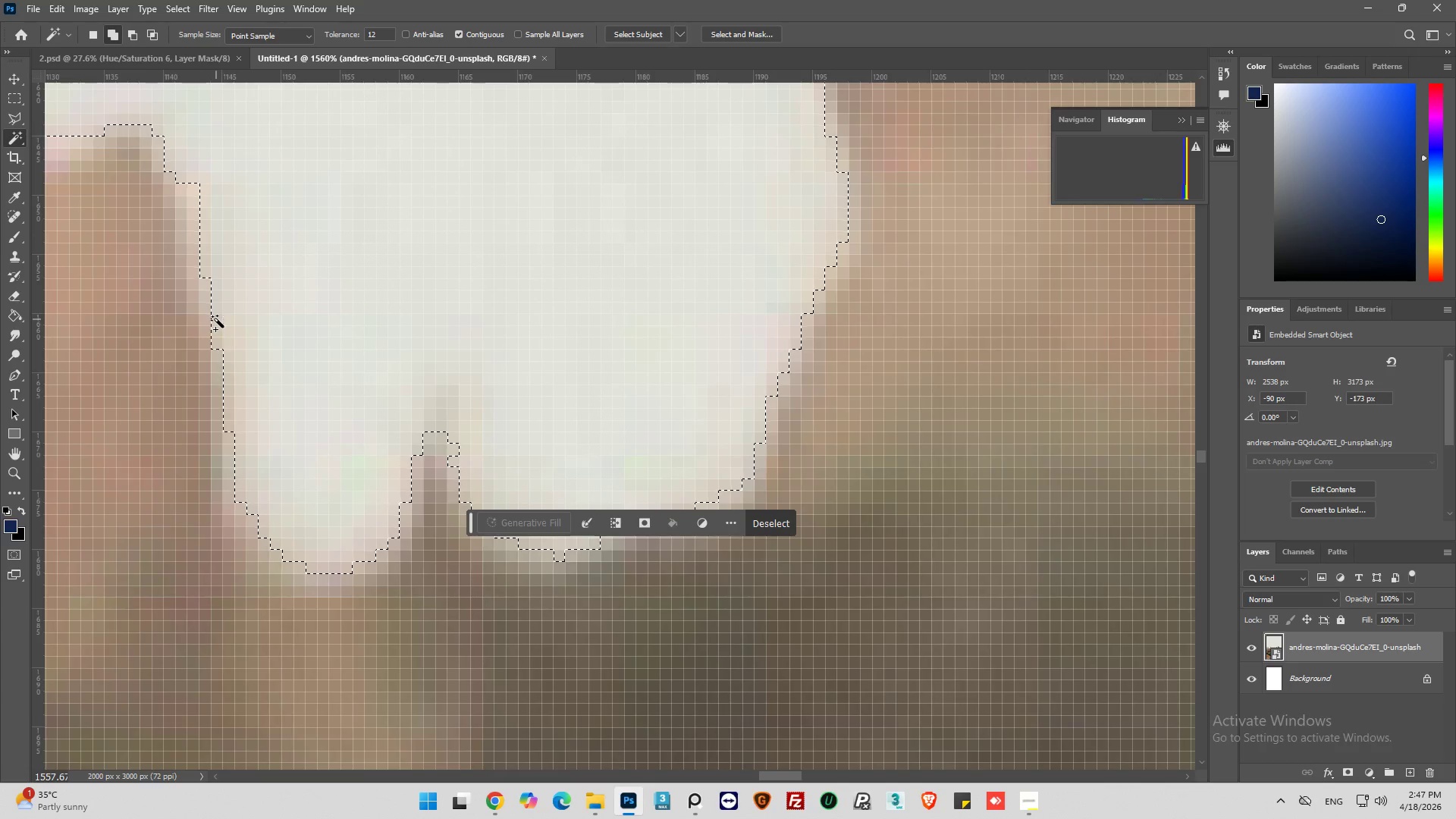 
scroll: coordinate [199, 300], scroll_direction: up, amount: 10.0
 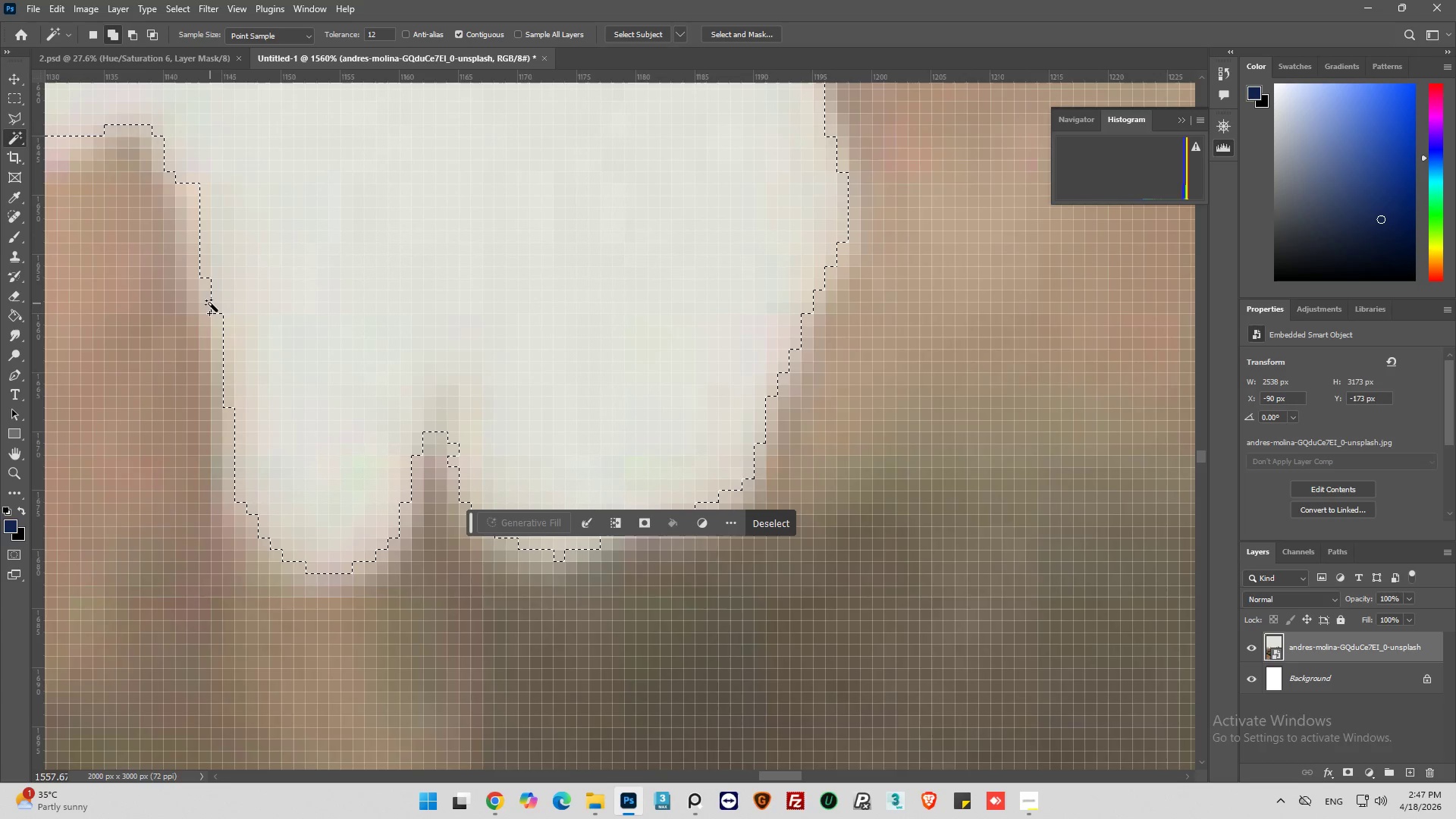 
hold_key(key=AltLeft, duration=0.77)
 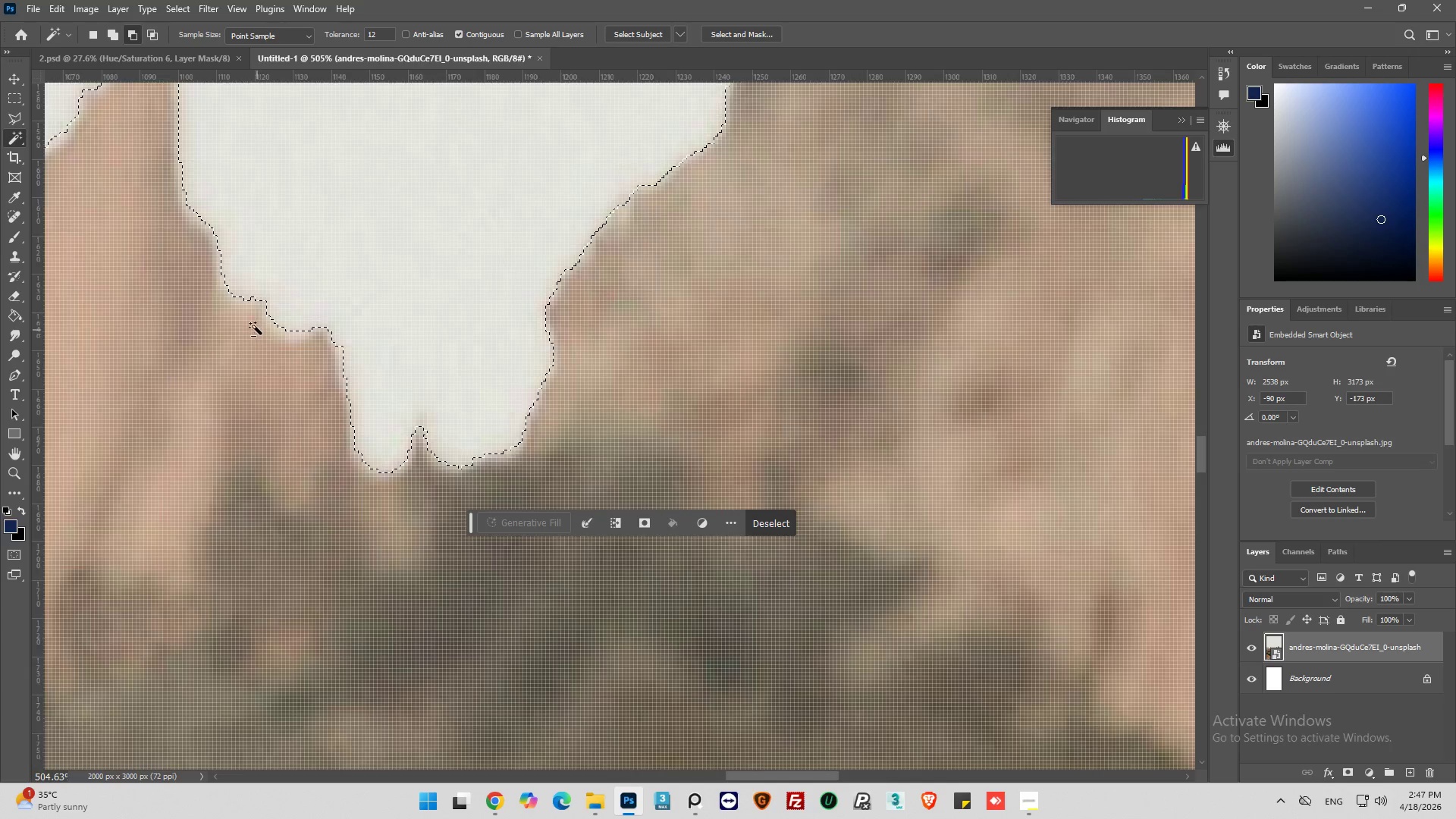 
hold_key(key=AltLeft, duration=0.92)
 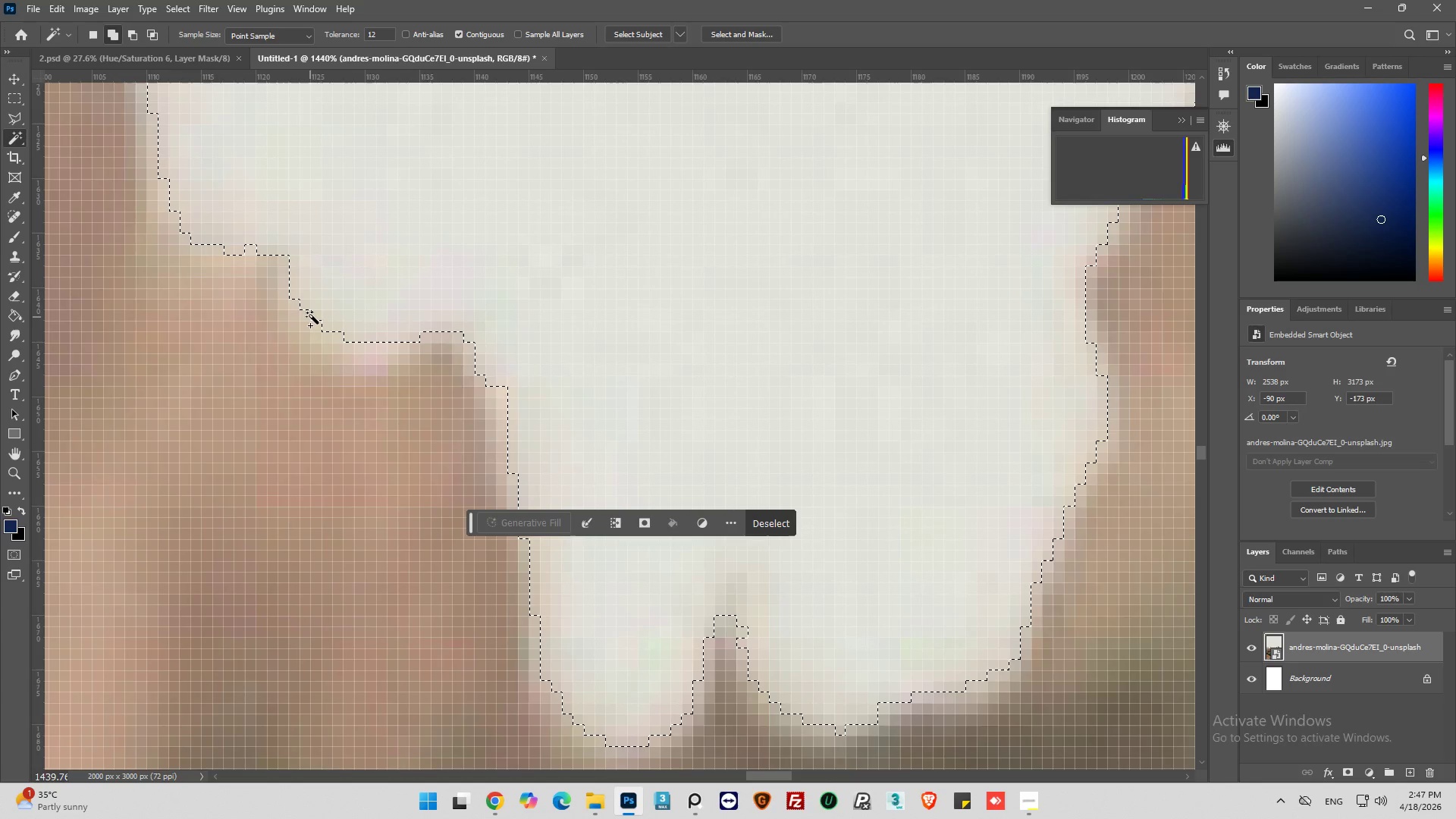 
left_click([311, 315])
 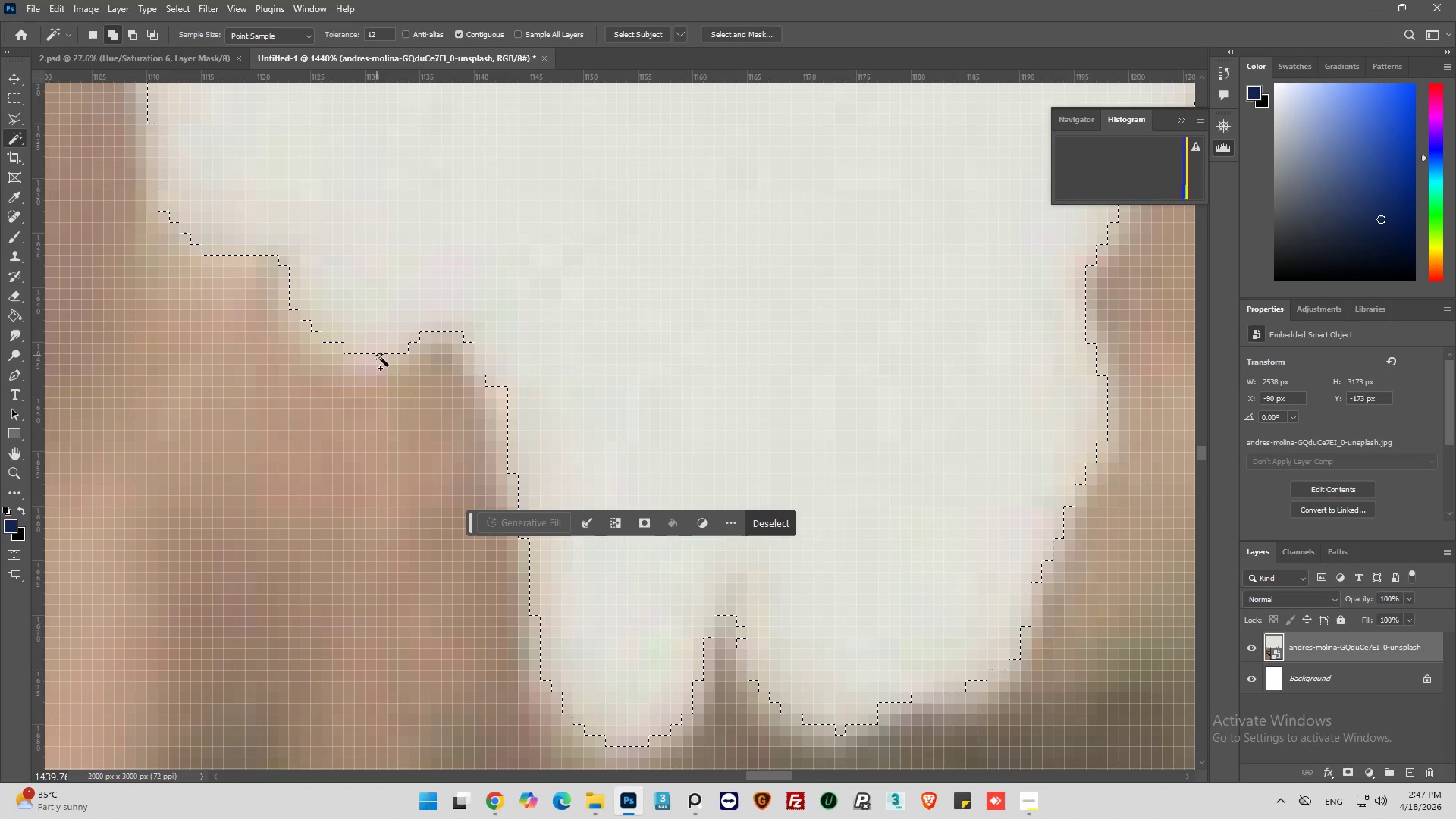 
scroll: coordinate [256, 325], scroll_direction: none, amount: 0.0
 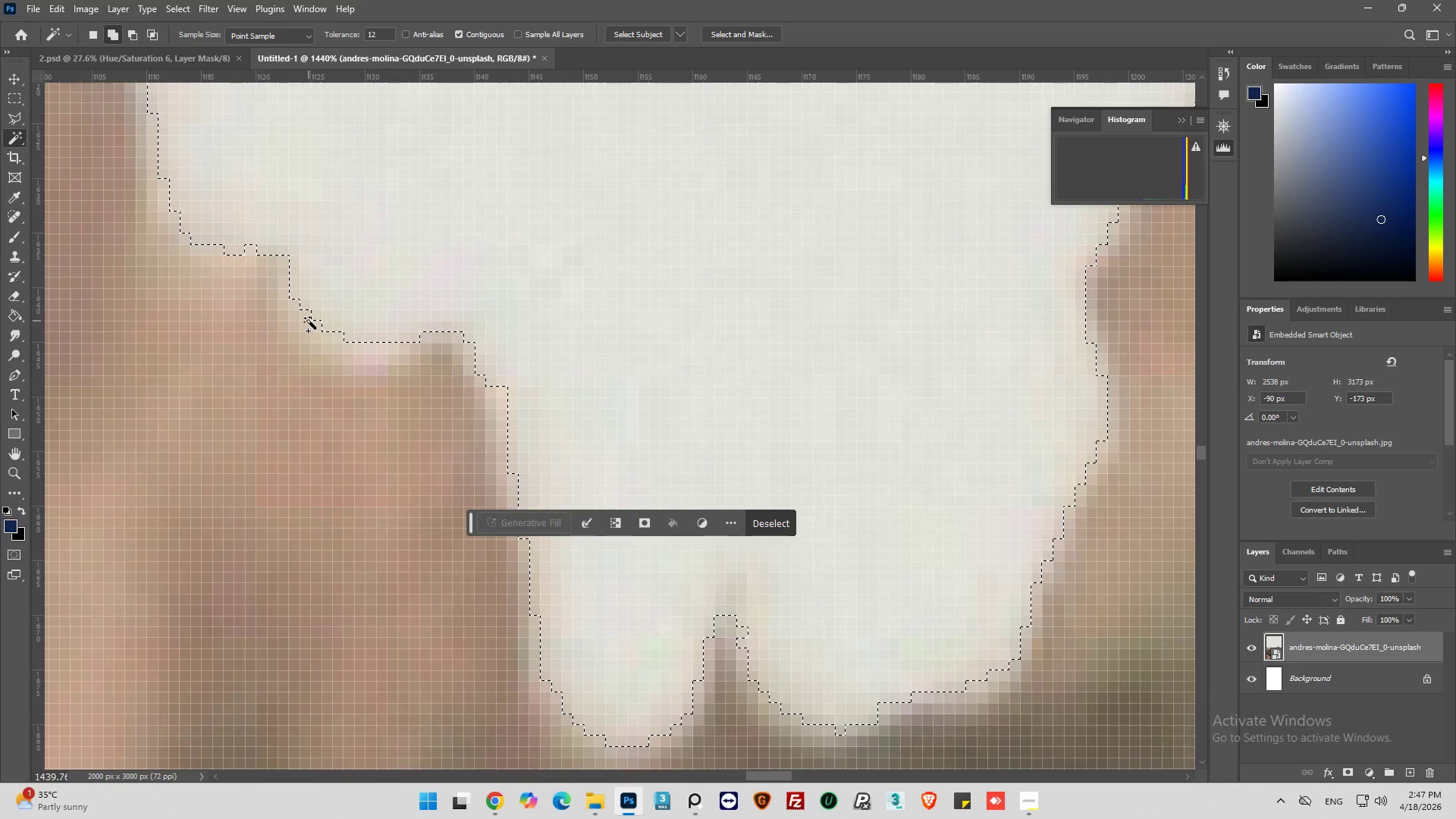 
hold_key(key=AltLeft, duration=0.52)
scroll: coordinate [403, 362], scroll_direction: down, amount: 8.0
 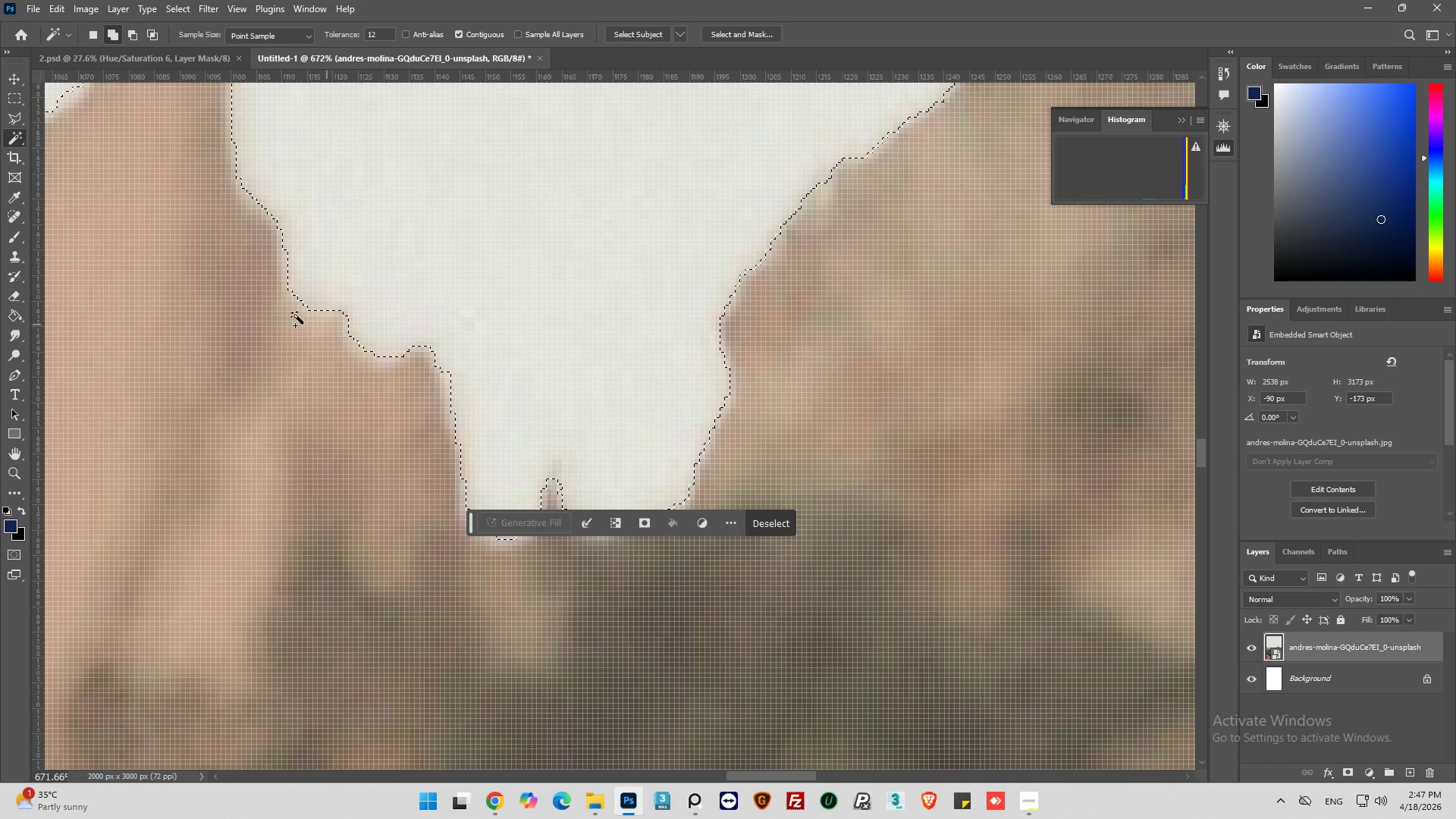 
hold_key(key=AltLeft, duration=0.53)
 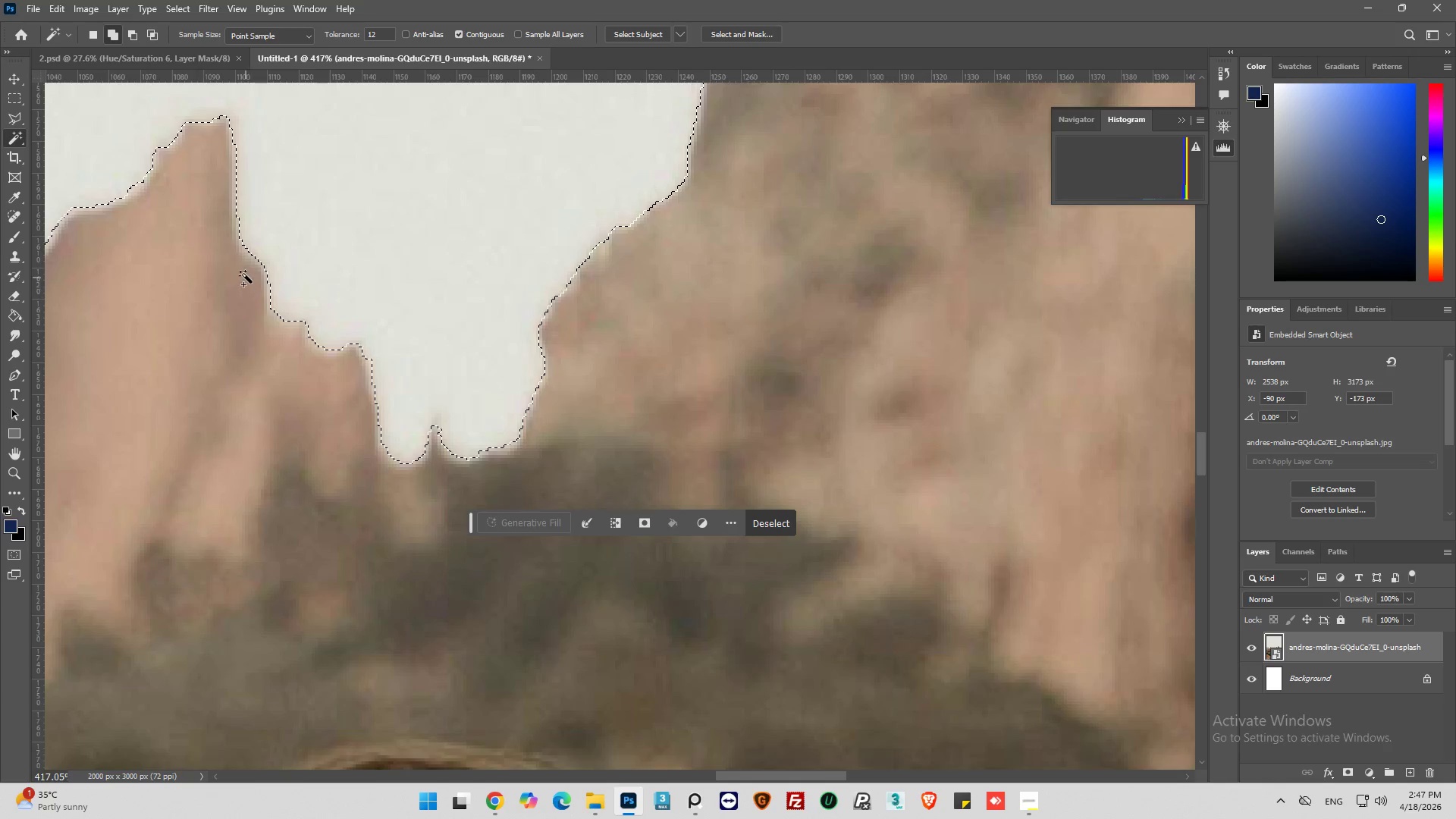 
hold_key(key=AltLeft, duration=0.89)
 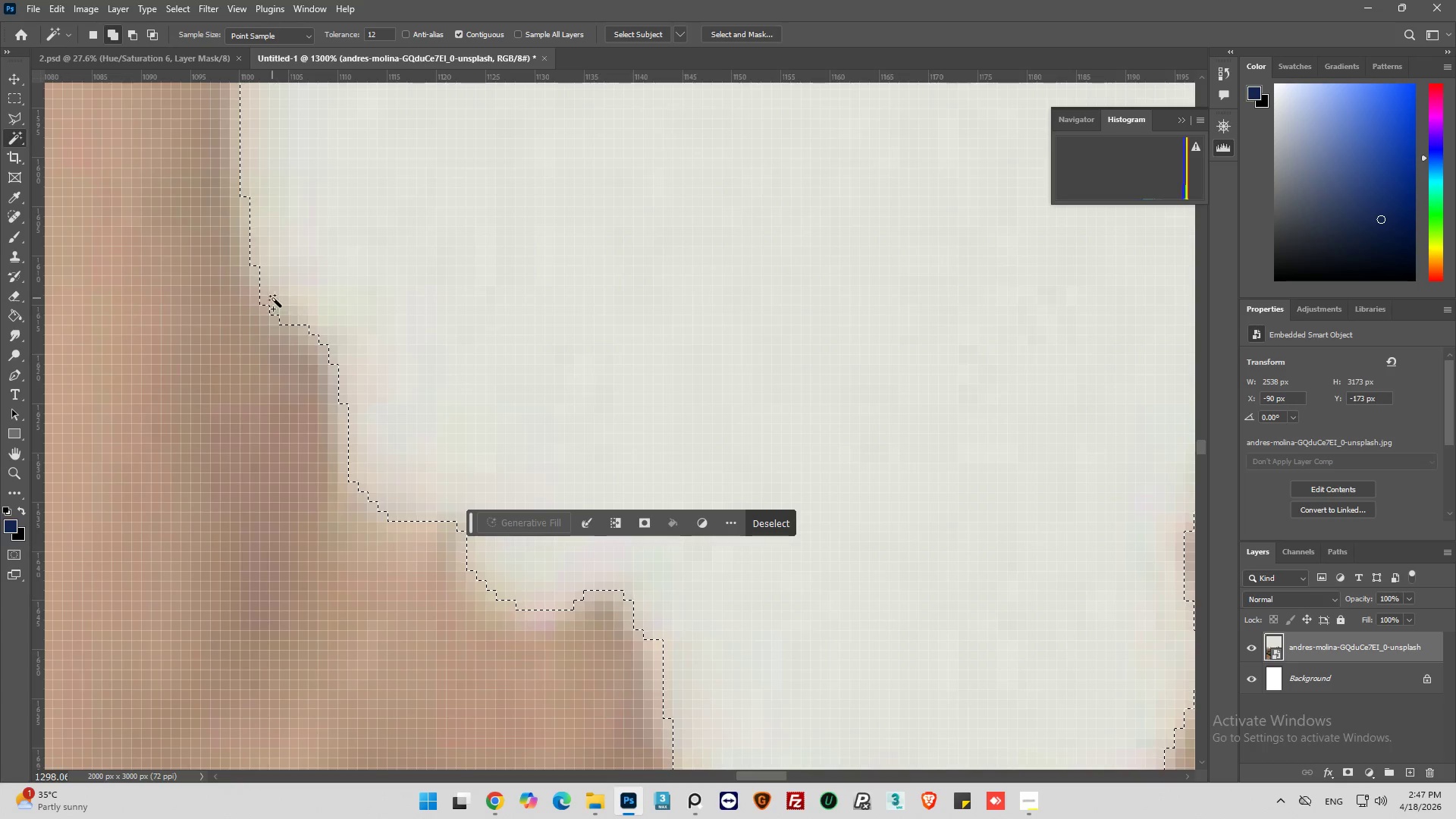 
scroll: coordinate [244, 300], scroll_direction: down, amount: 3.0
 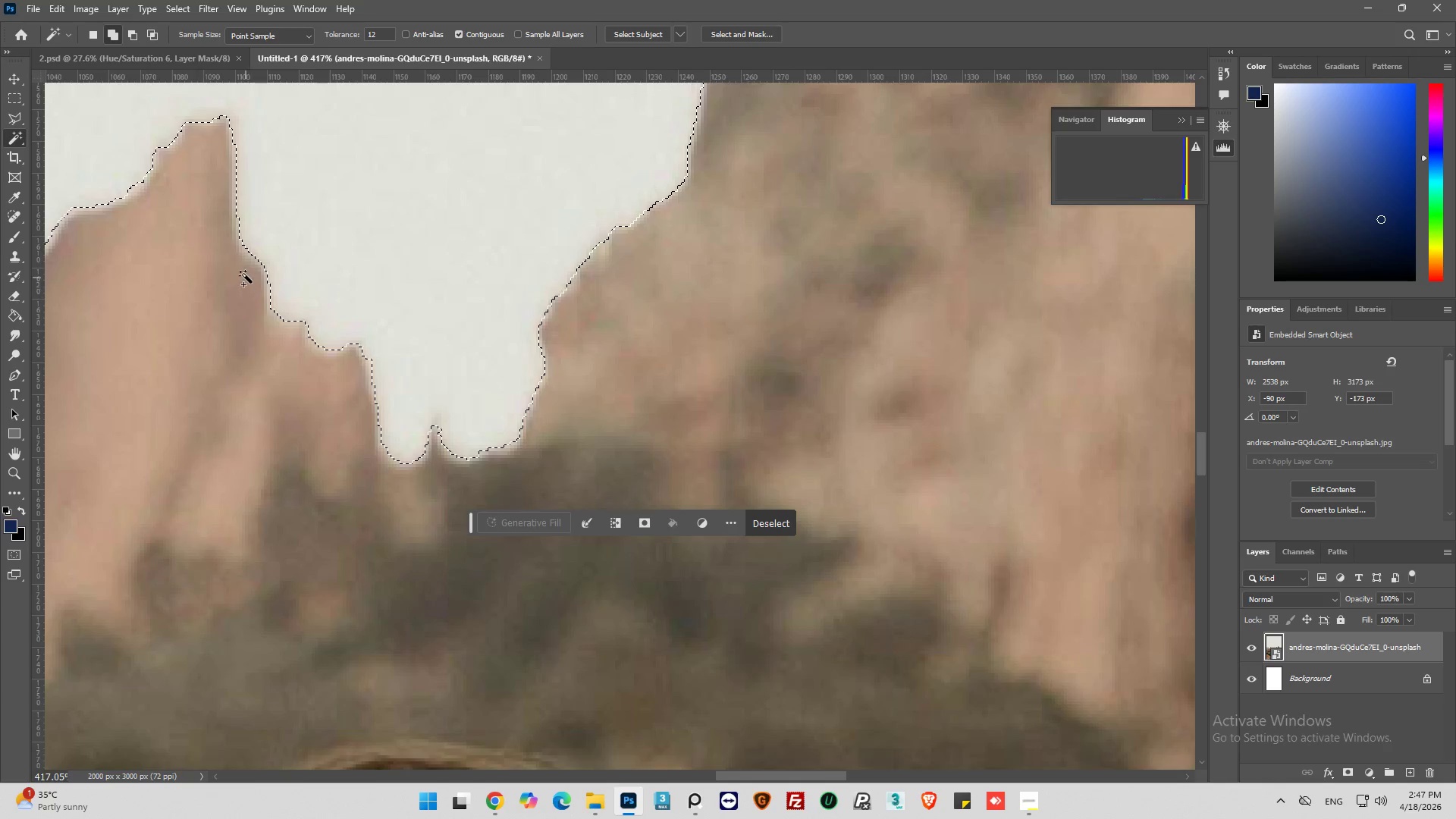 
scroll: coordinate [228, 291], scroll_direction: up, amount: 14.0
 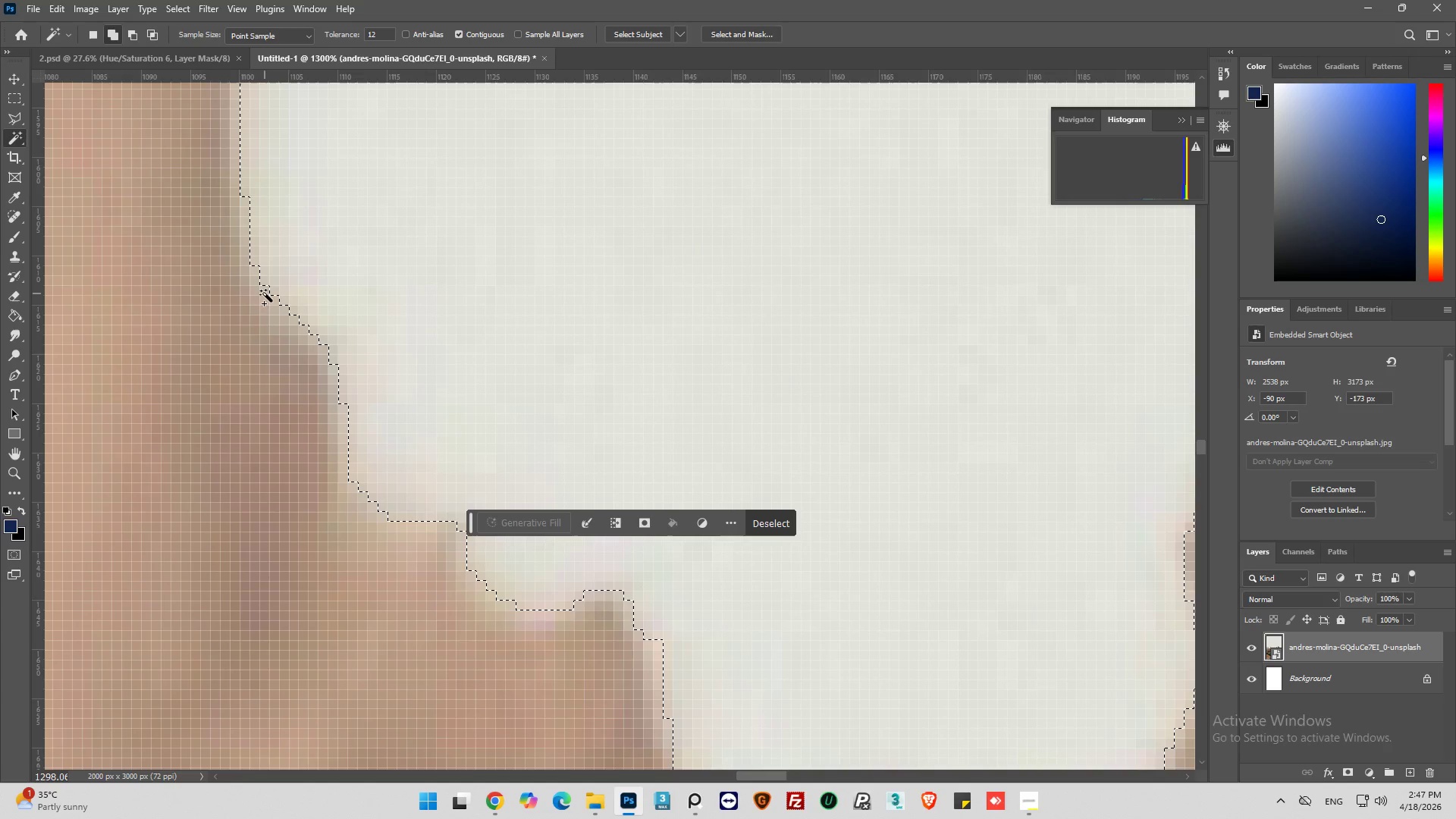 
hold_key(key=AltLeft, duration=0.91)
 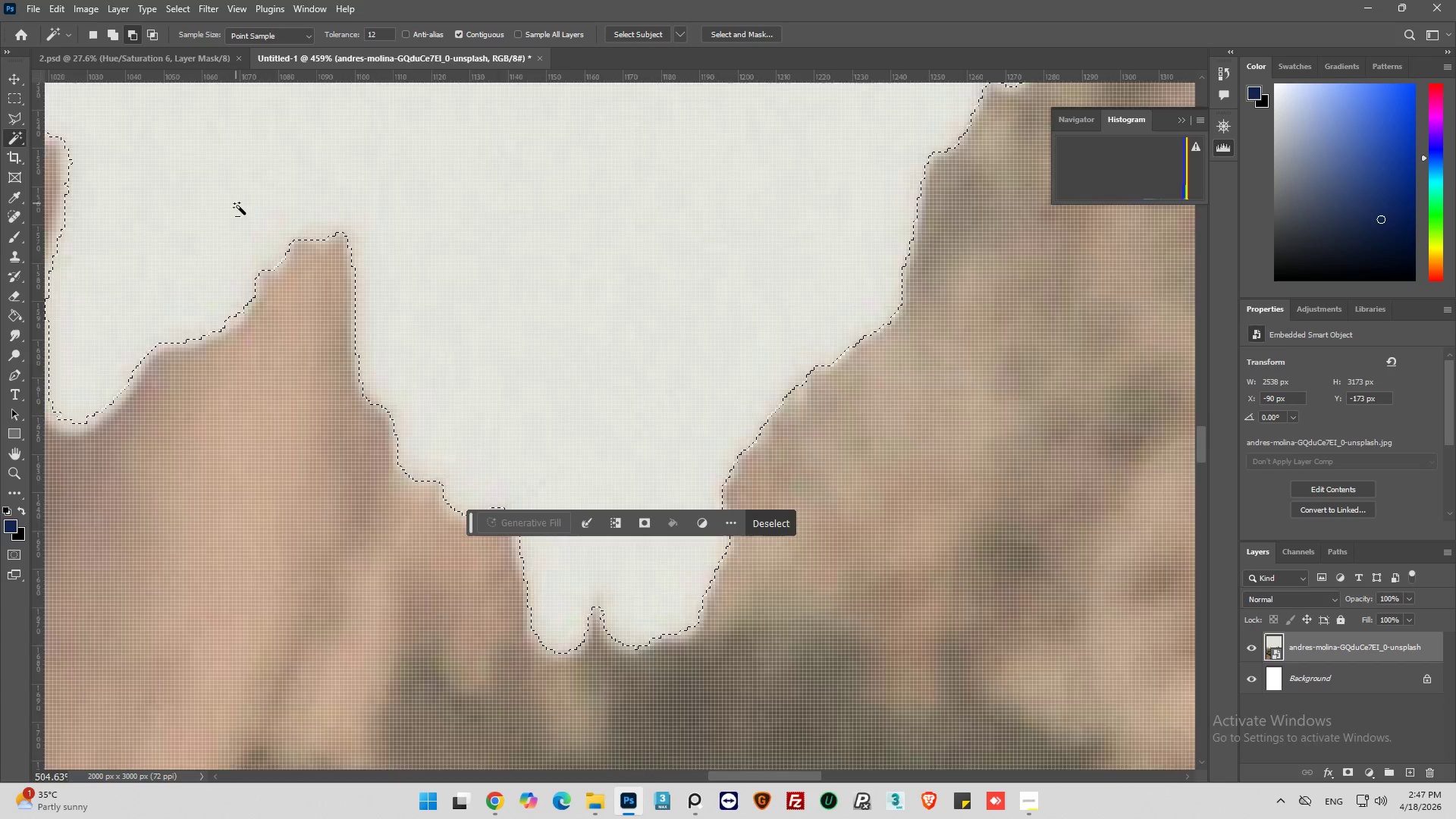 
hold_key(key=AltLeft, duration=0.88)
 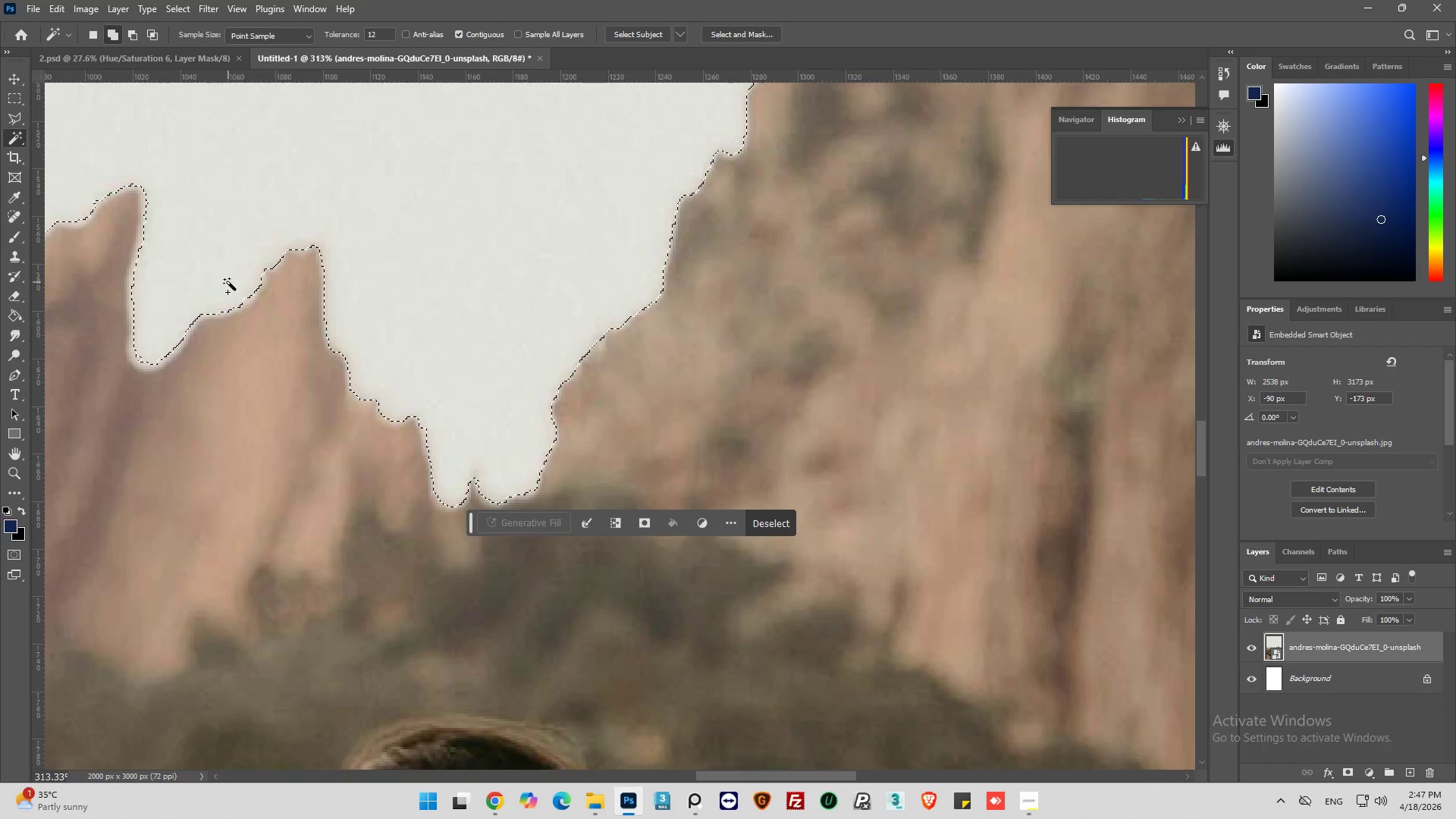 
scroll: coordinate [388, 357], scroll_direction: down, amount: 12.0
 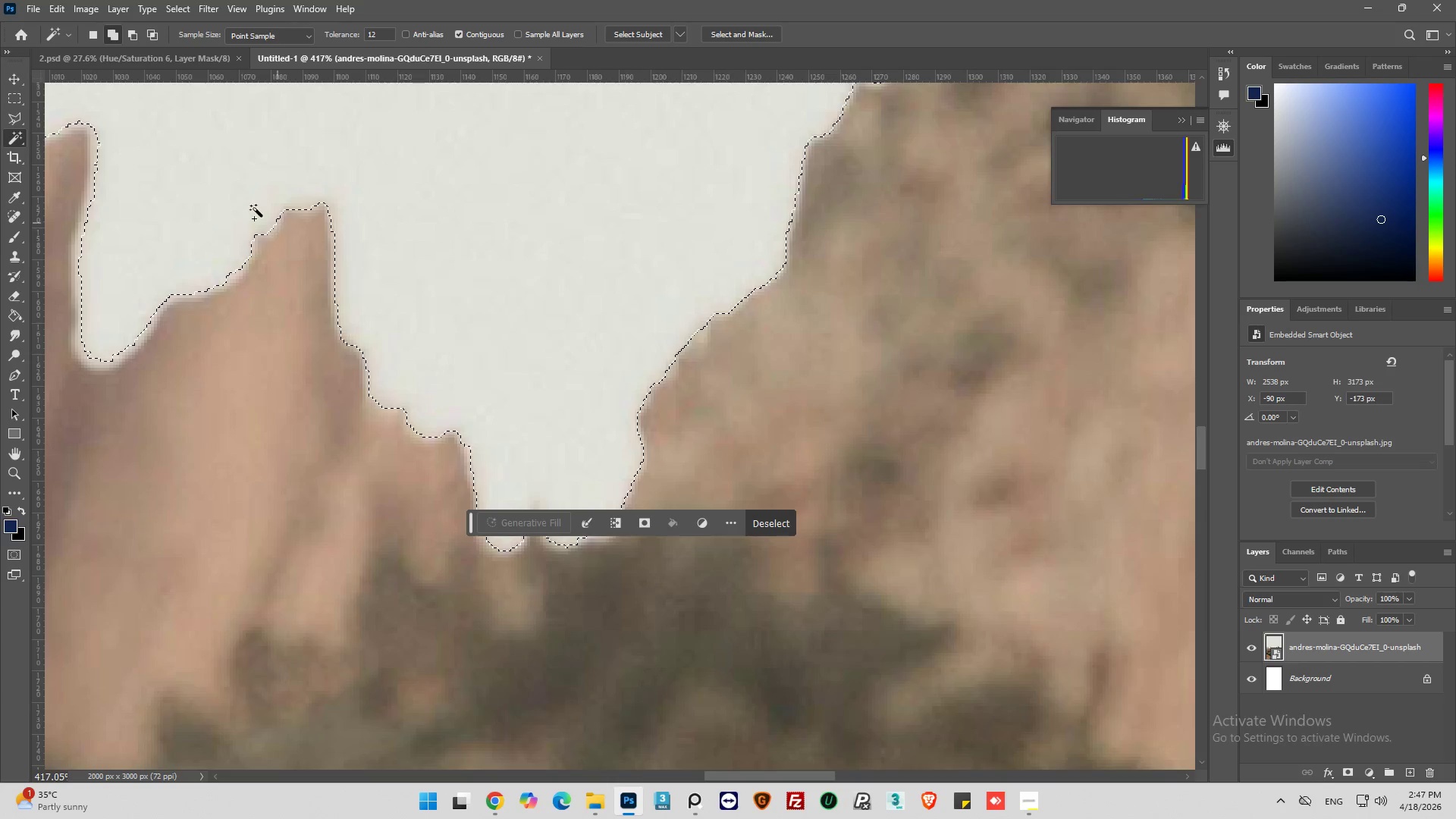 
hold_key(key=AltLeft, duration=0.31)
 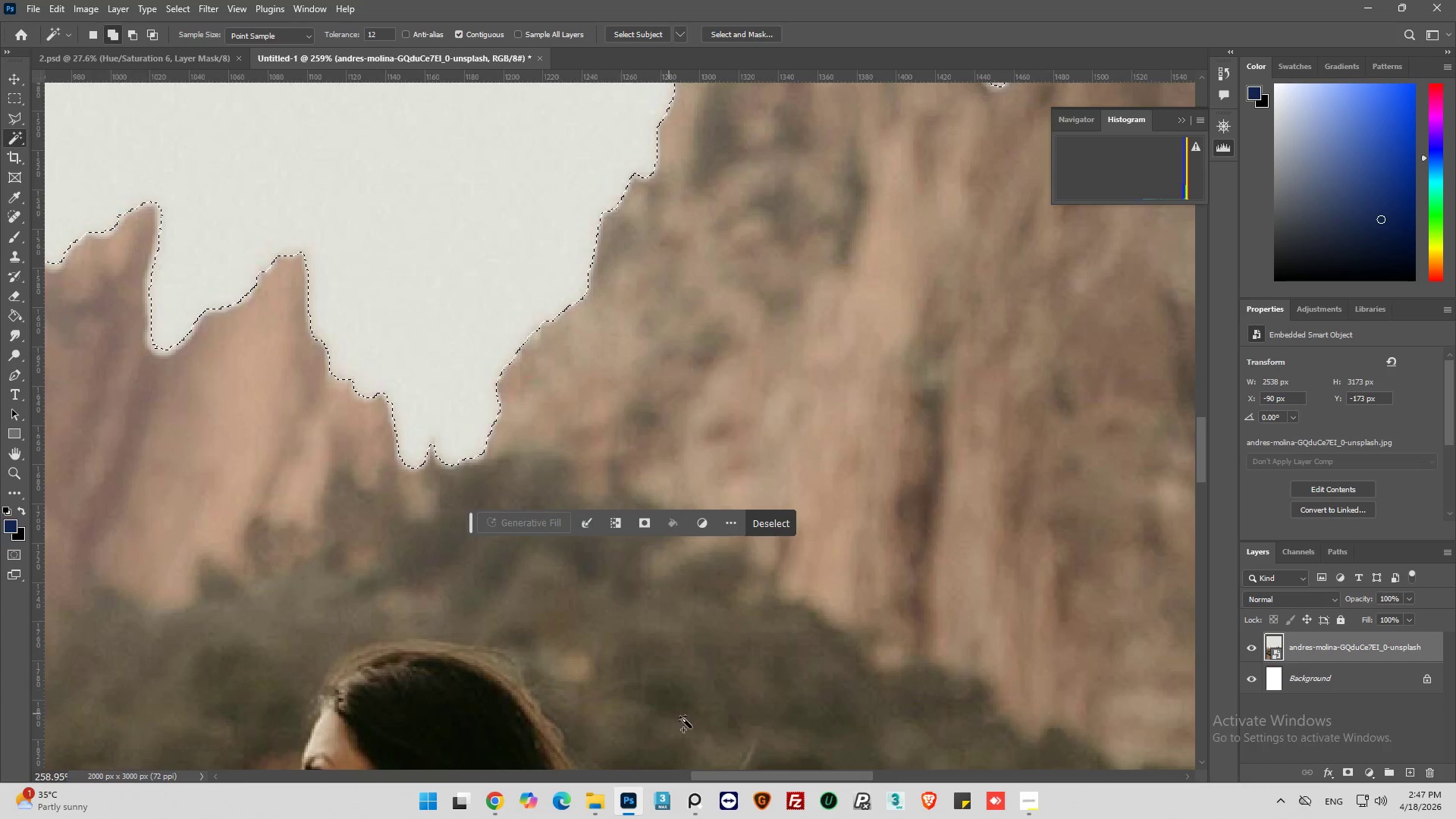 
scroll: coordinate [235, 290], scroll_direction: down, amount: 3.0
 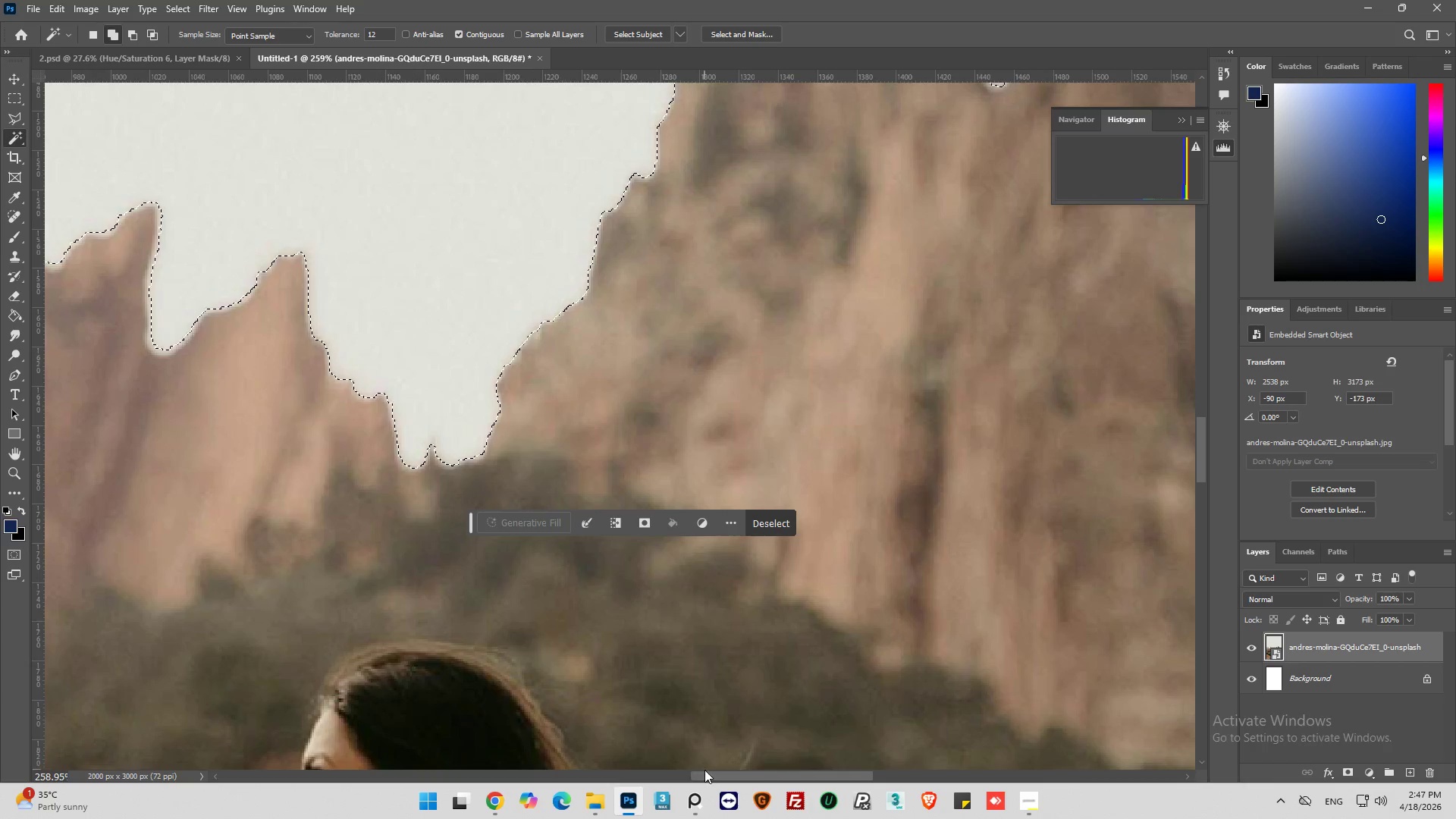 
left_click_drag(start_coordinate=[705, 772], to_coordinate=[661, 781])
 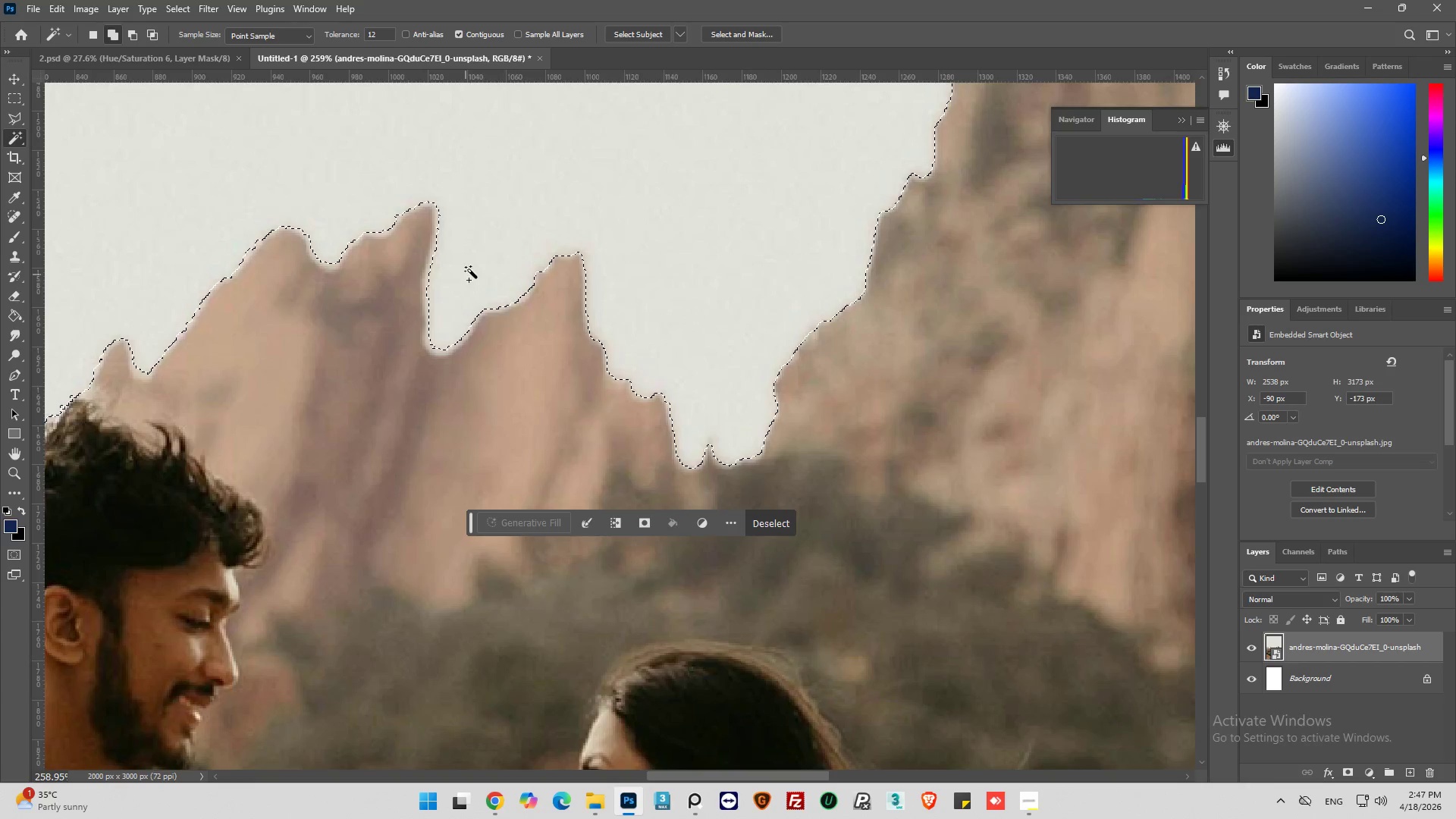 
hold_key(key=AltLeft, duration=1.03)
 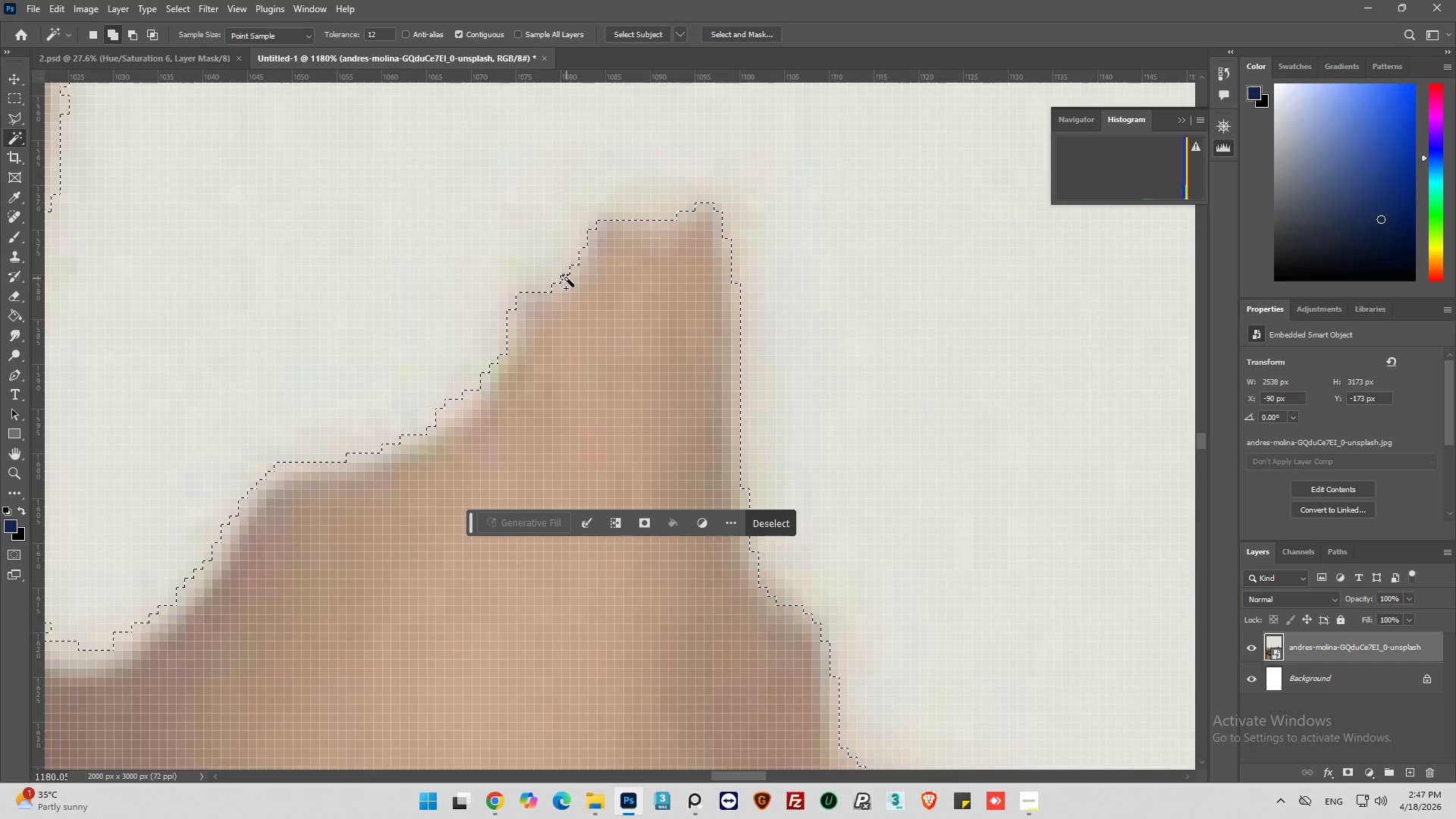 
left_click([566, 278])
 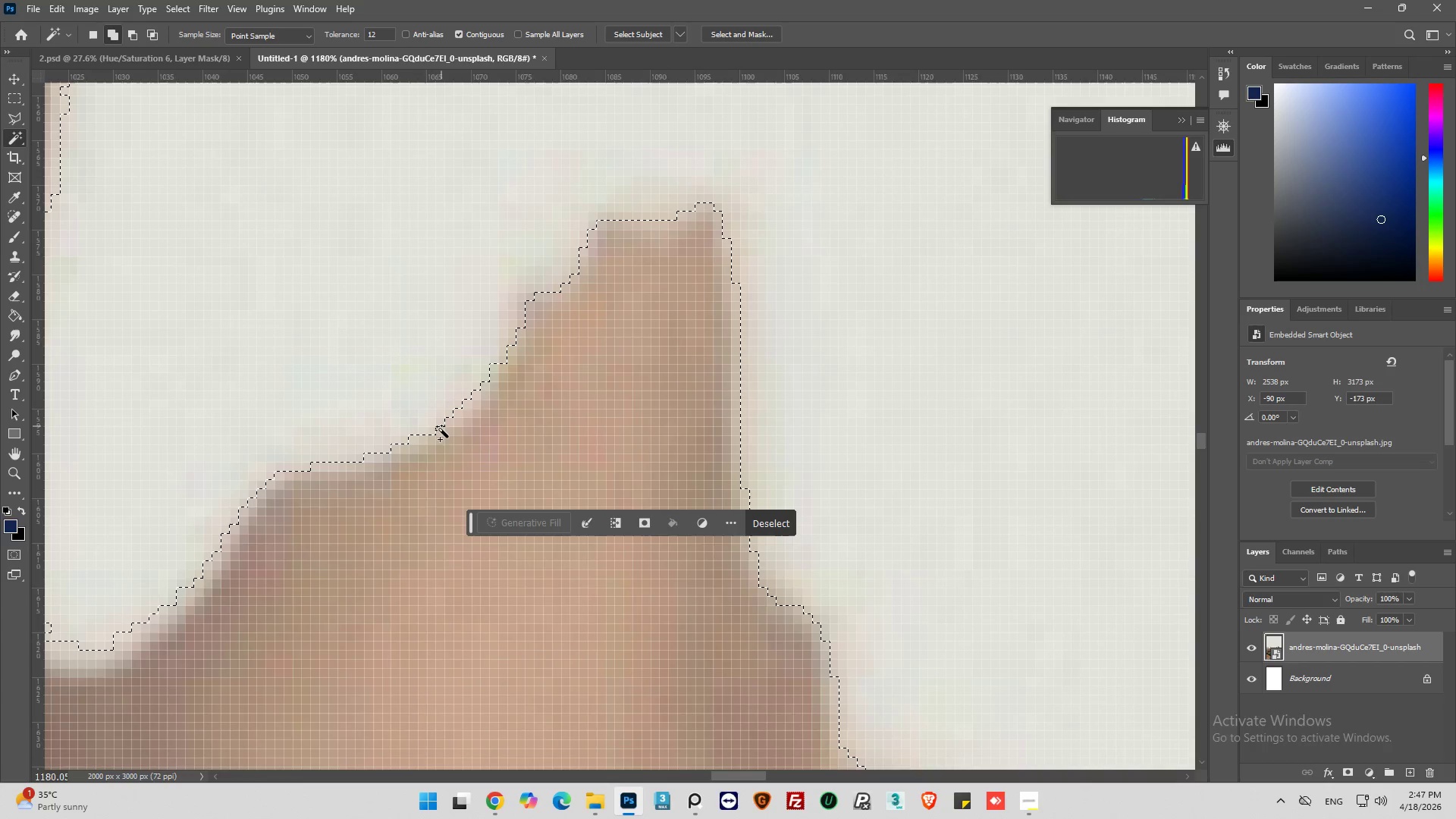 
scroll: coordinate [577, 285], scroll_direction: up, amount: 16.0
 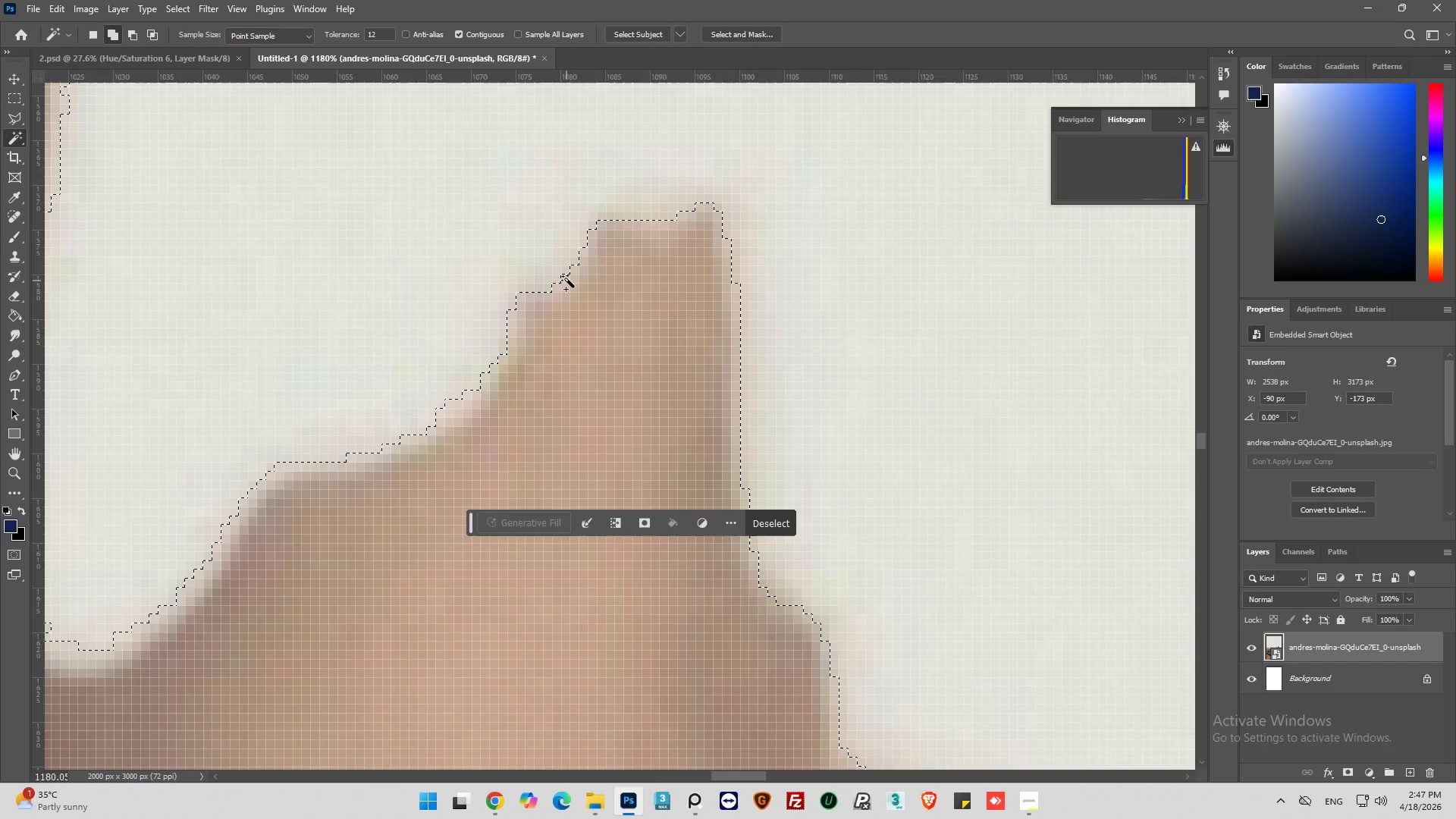 
hold_key(key=AltLeft, duration=0.42)
 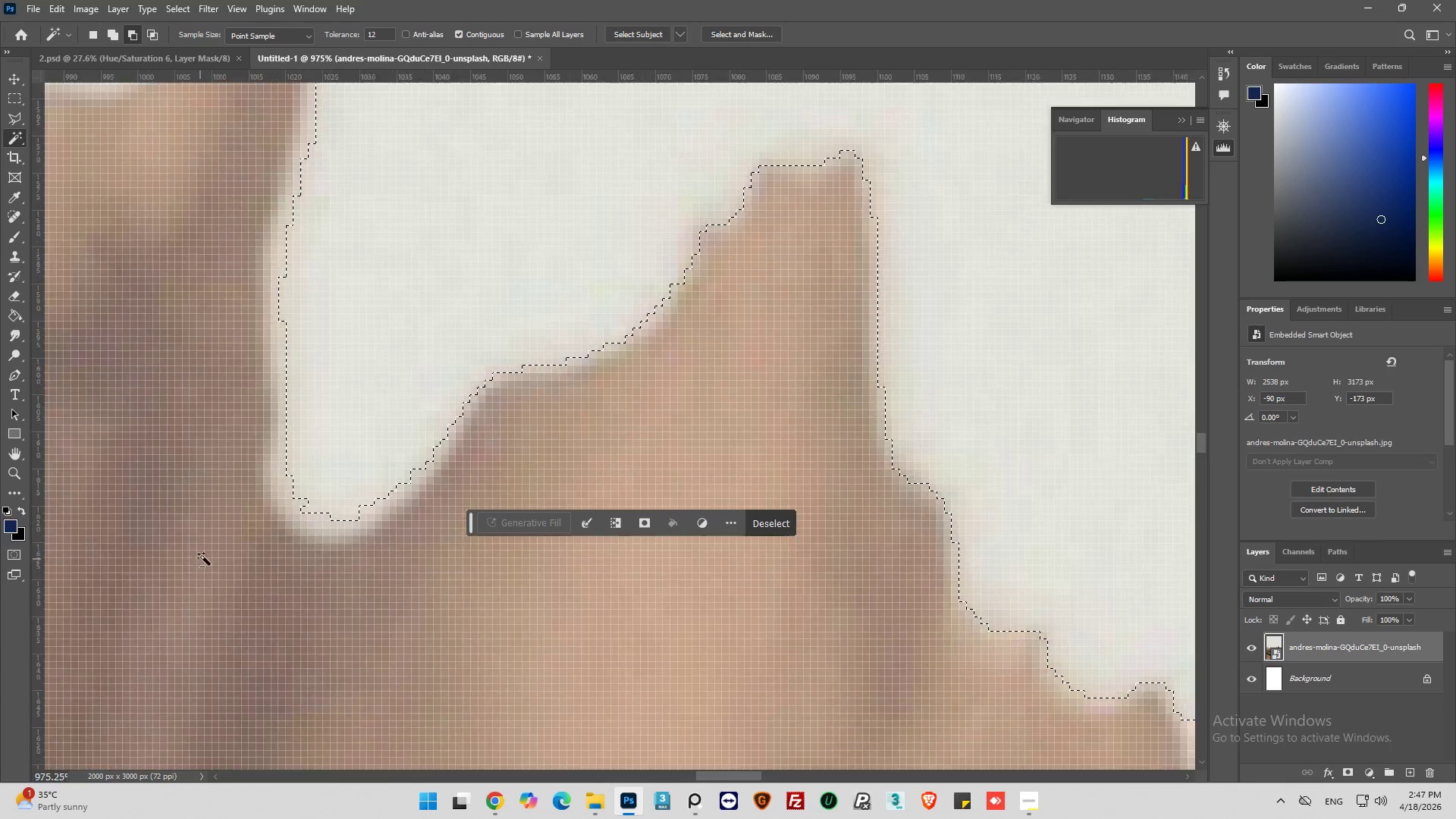 
hold_key(key=AltLeft, duration=0.61)
 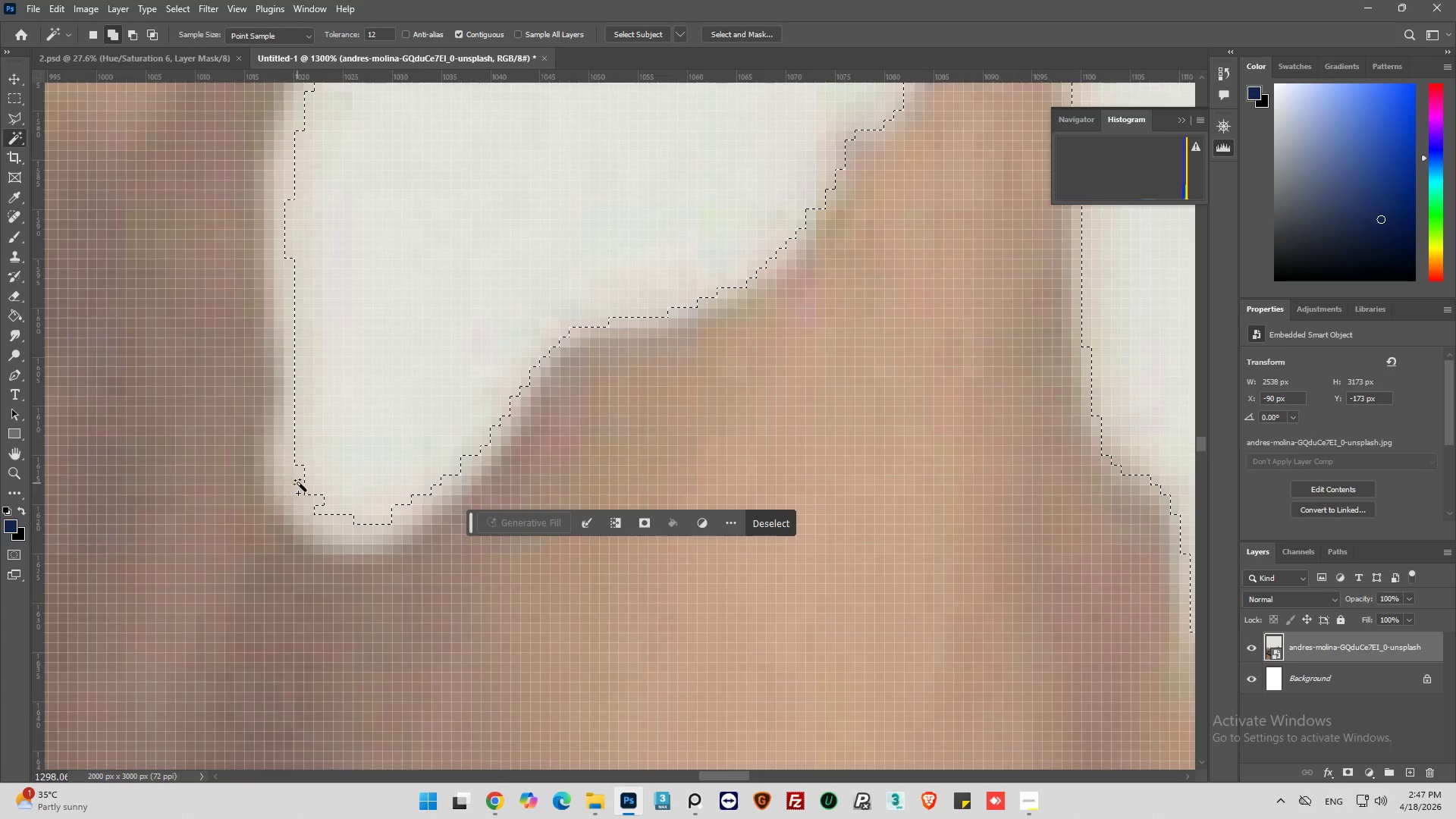 
left_click([300, 483])
 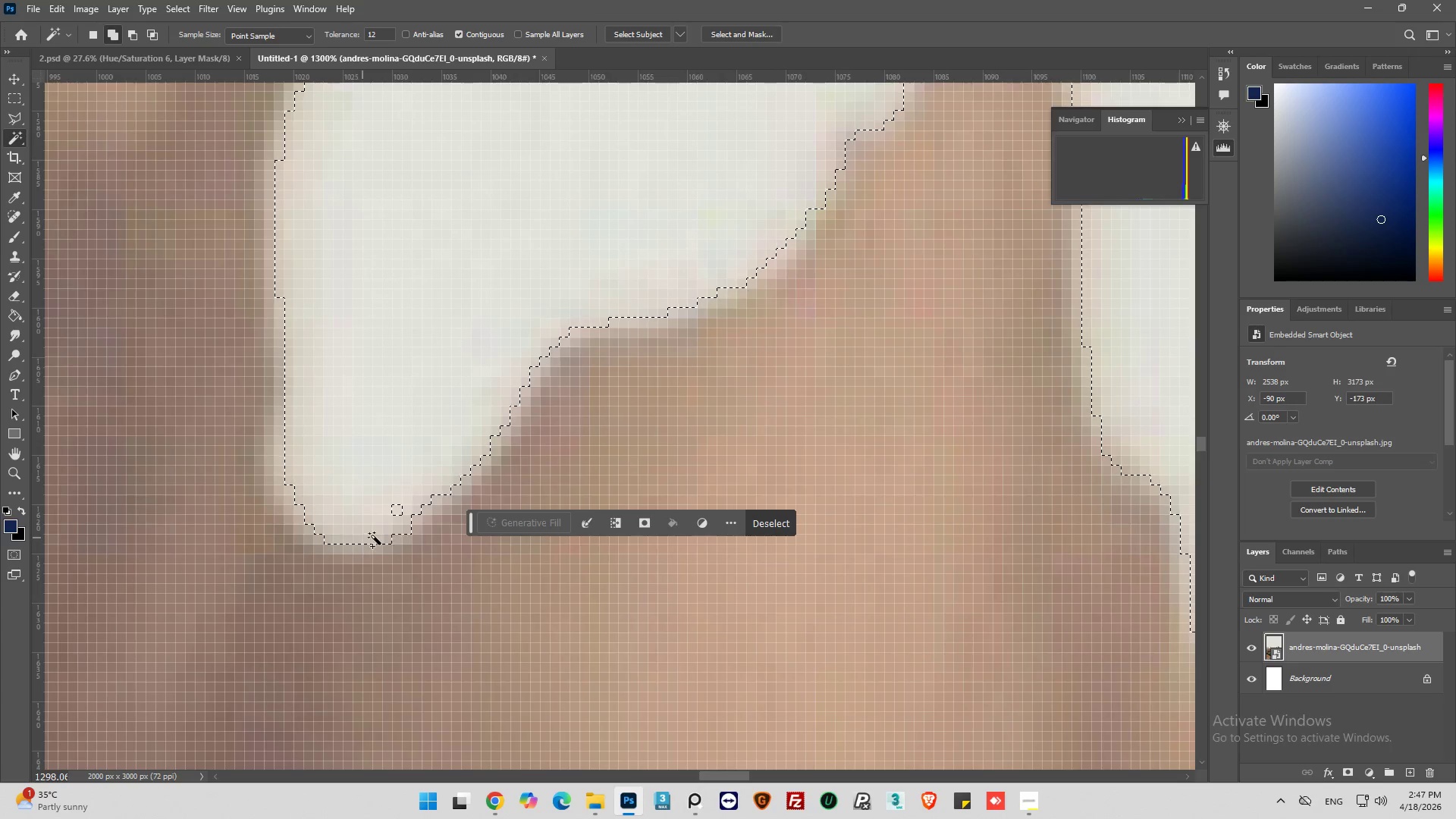 
scroll: coordinate [261, 510], scroll_direction: up, amount: 1.0
 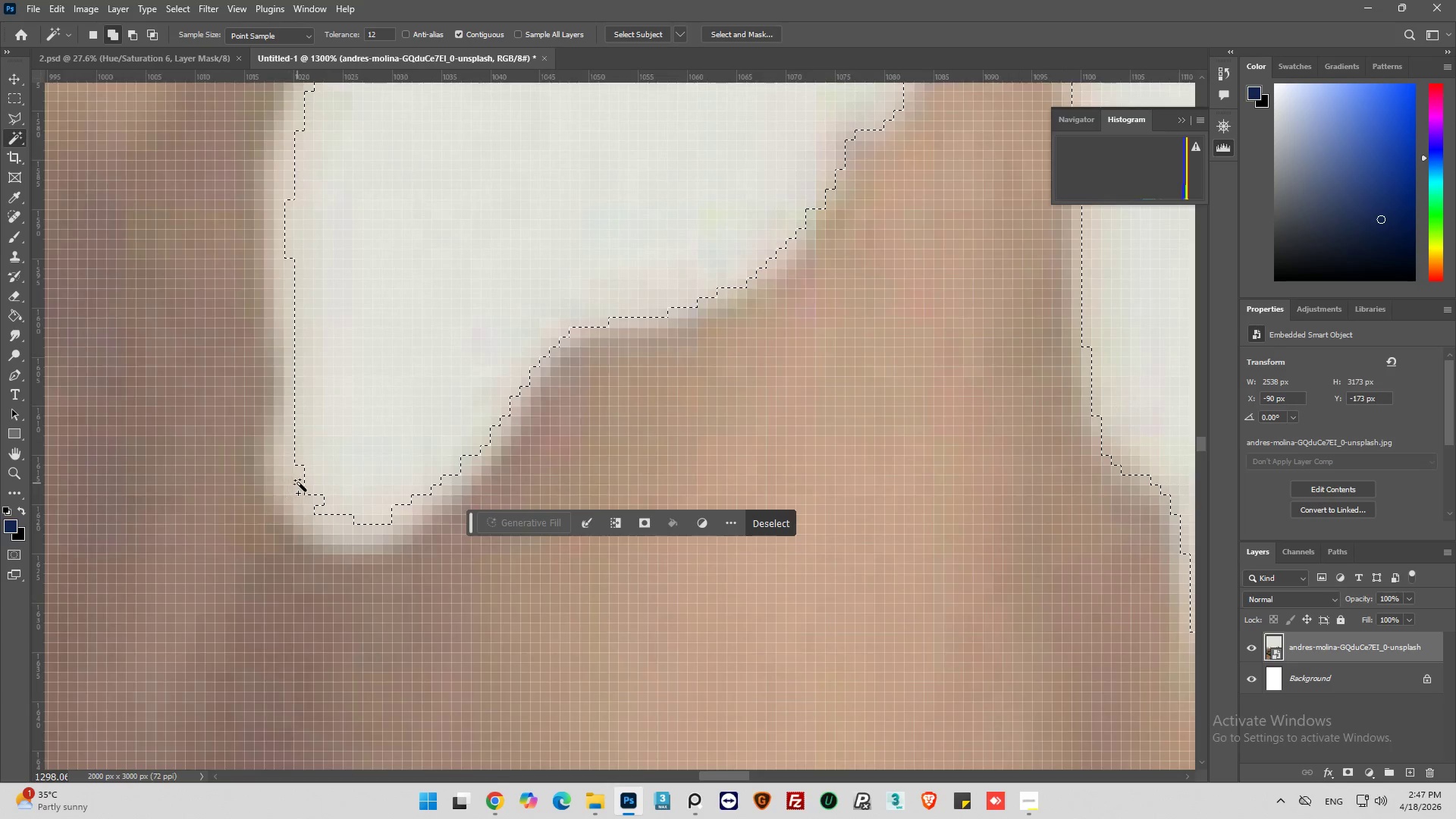 
left_click([400, 510])
 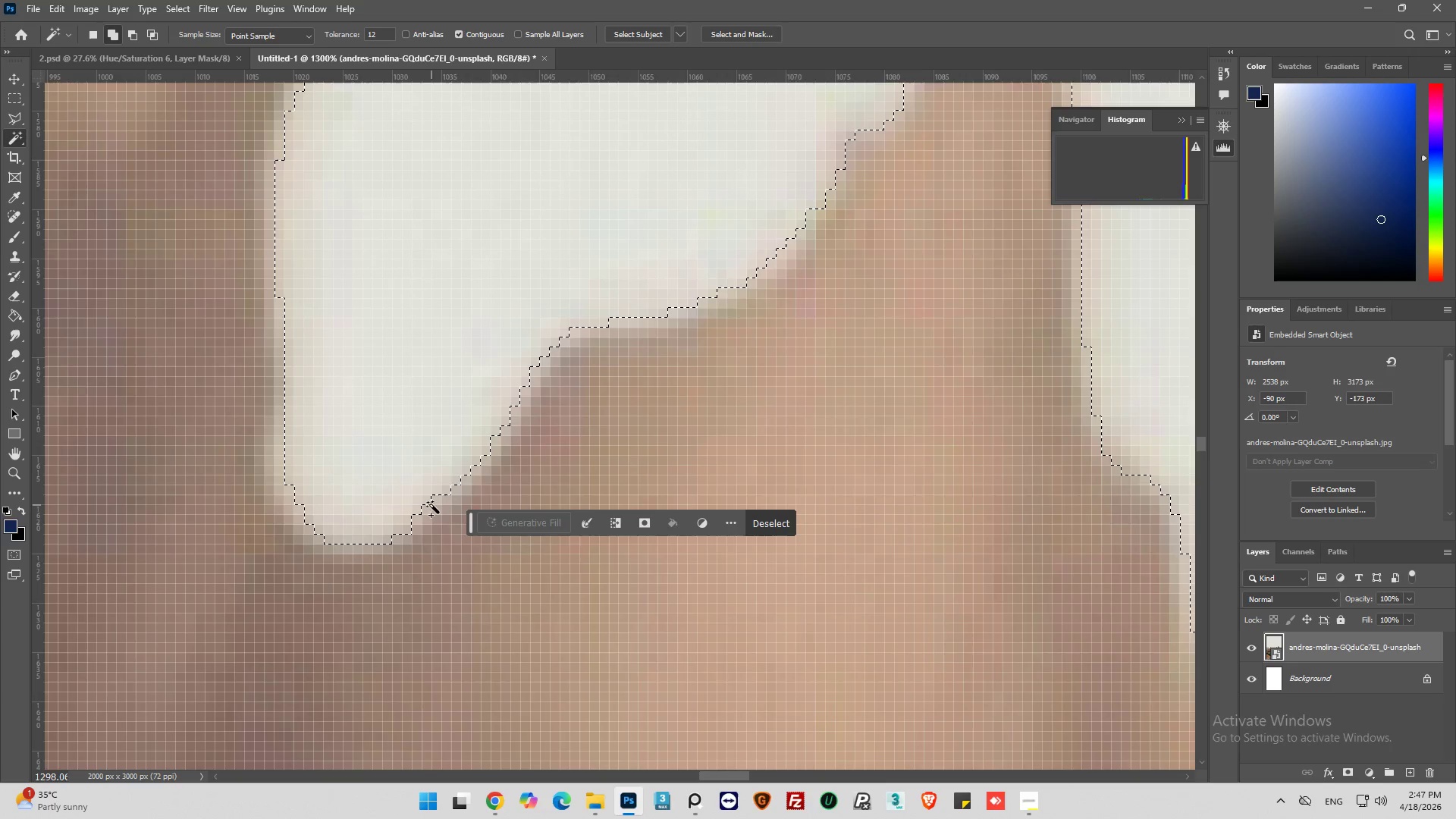 
left_click([427, 510])
 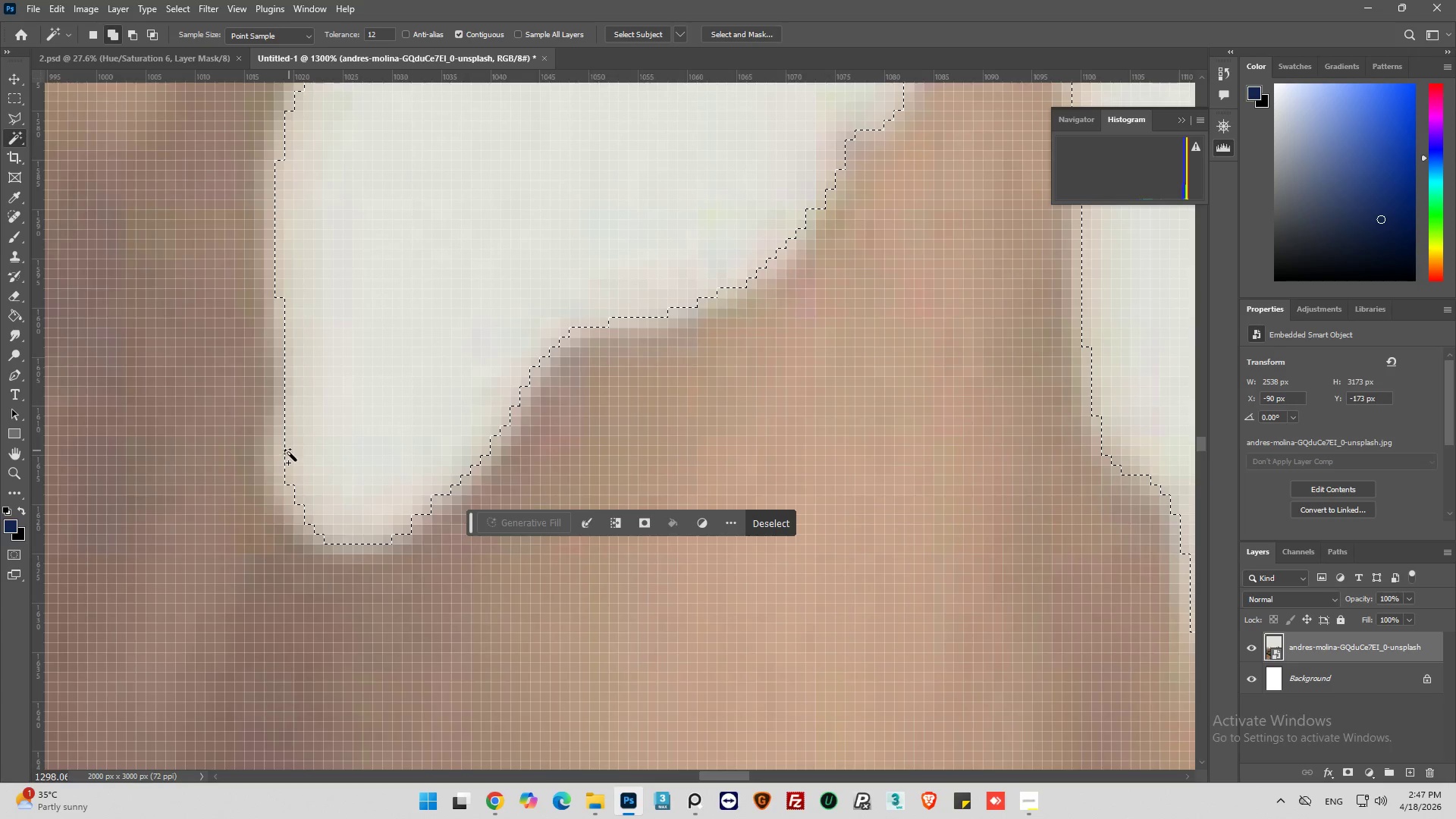 
left_click([281, 460])
 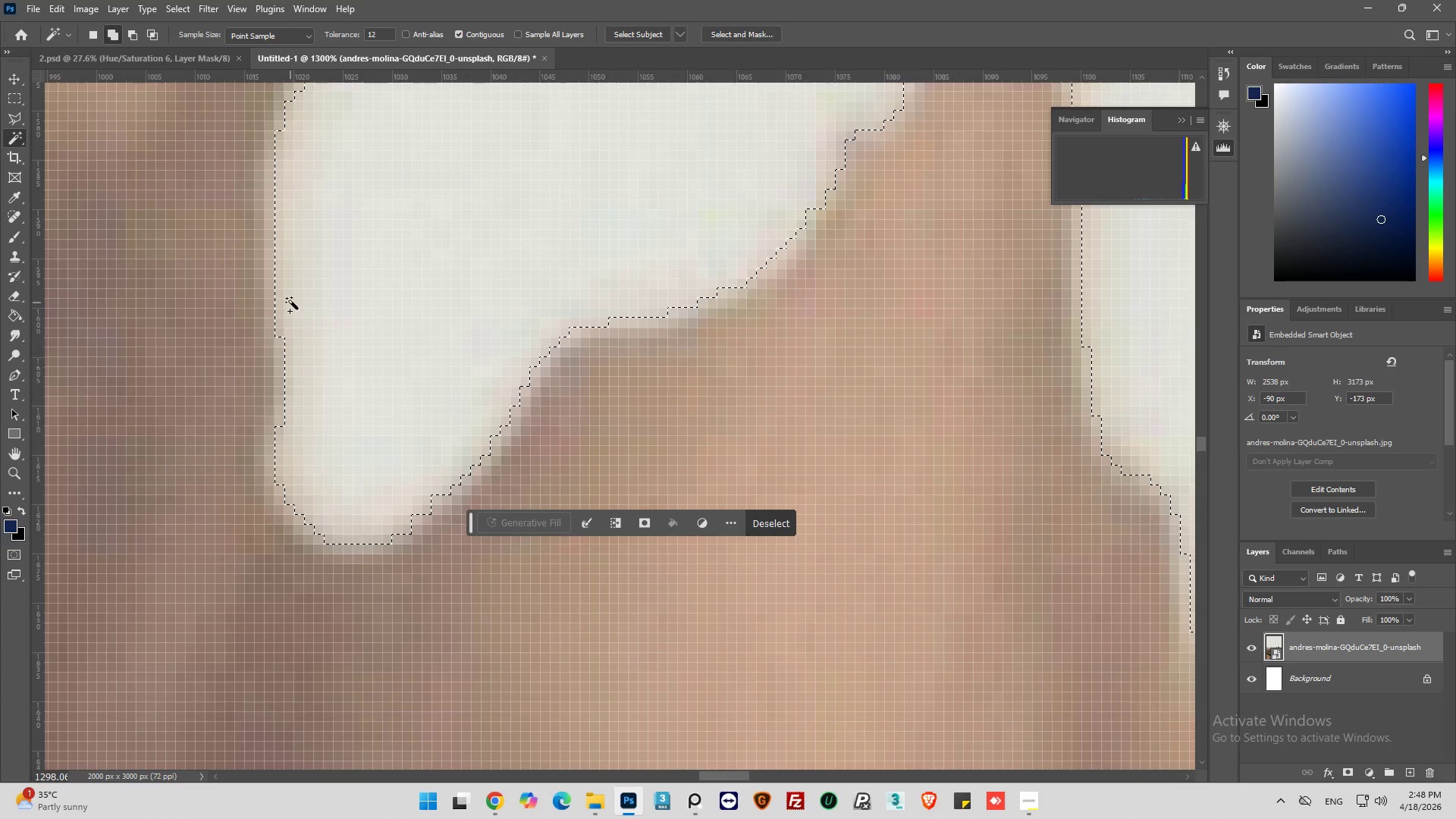 
hold_key(key=AltLeft, duration=0.45)
scroll: coordinate [312, 303], scroll_direction: down, amount: 7.0
 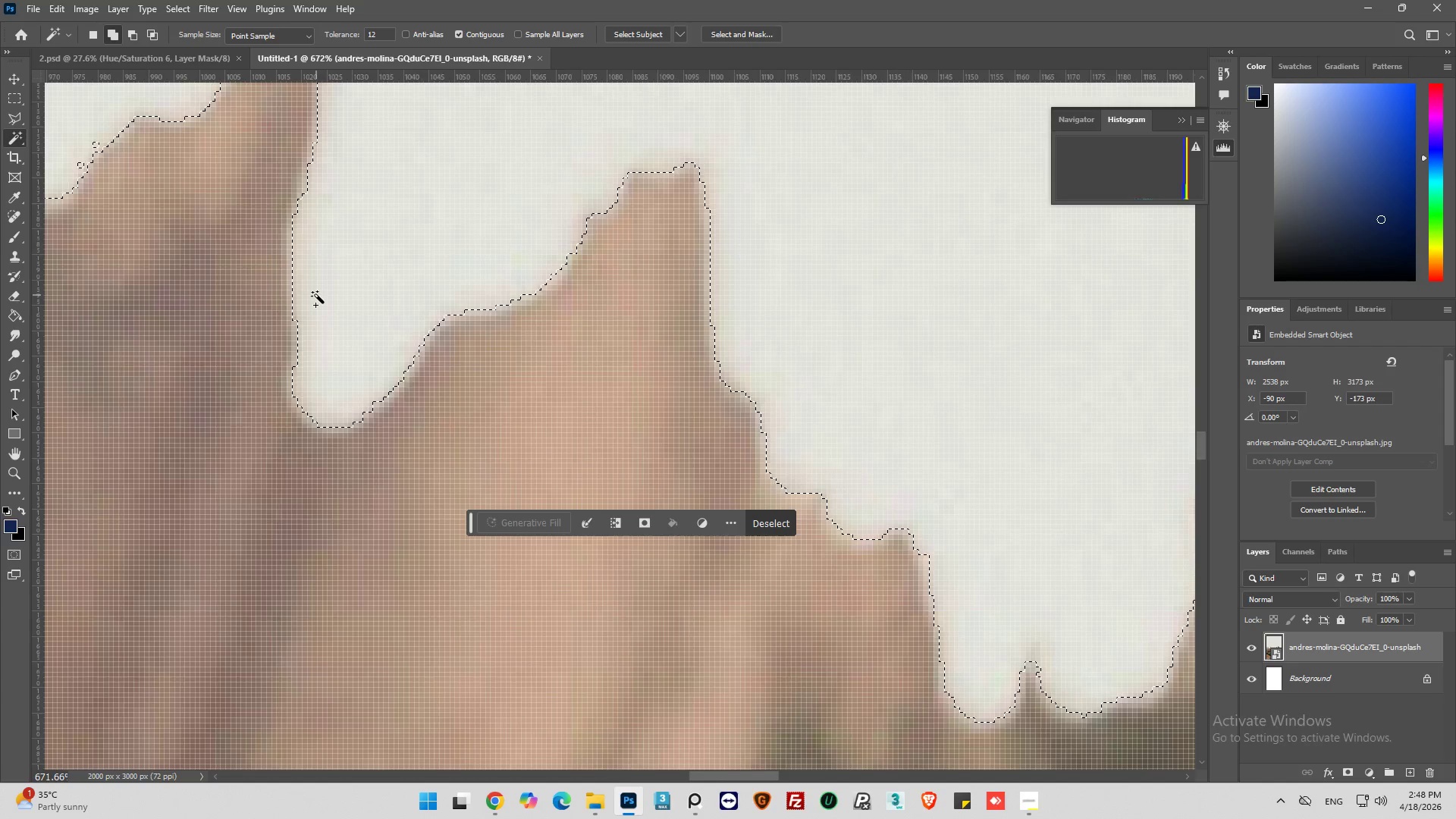 
hold_key(key=AltLeft, duration=0.58)
 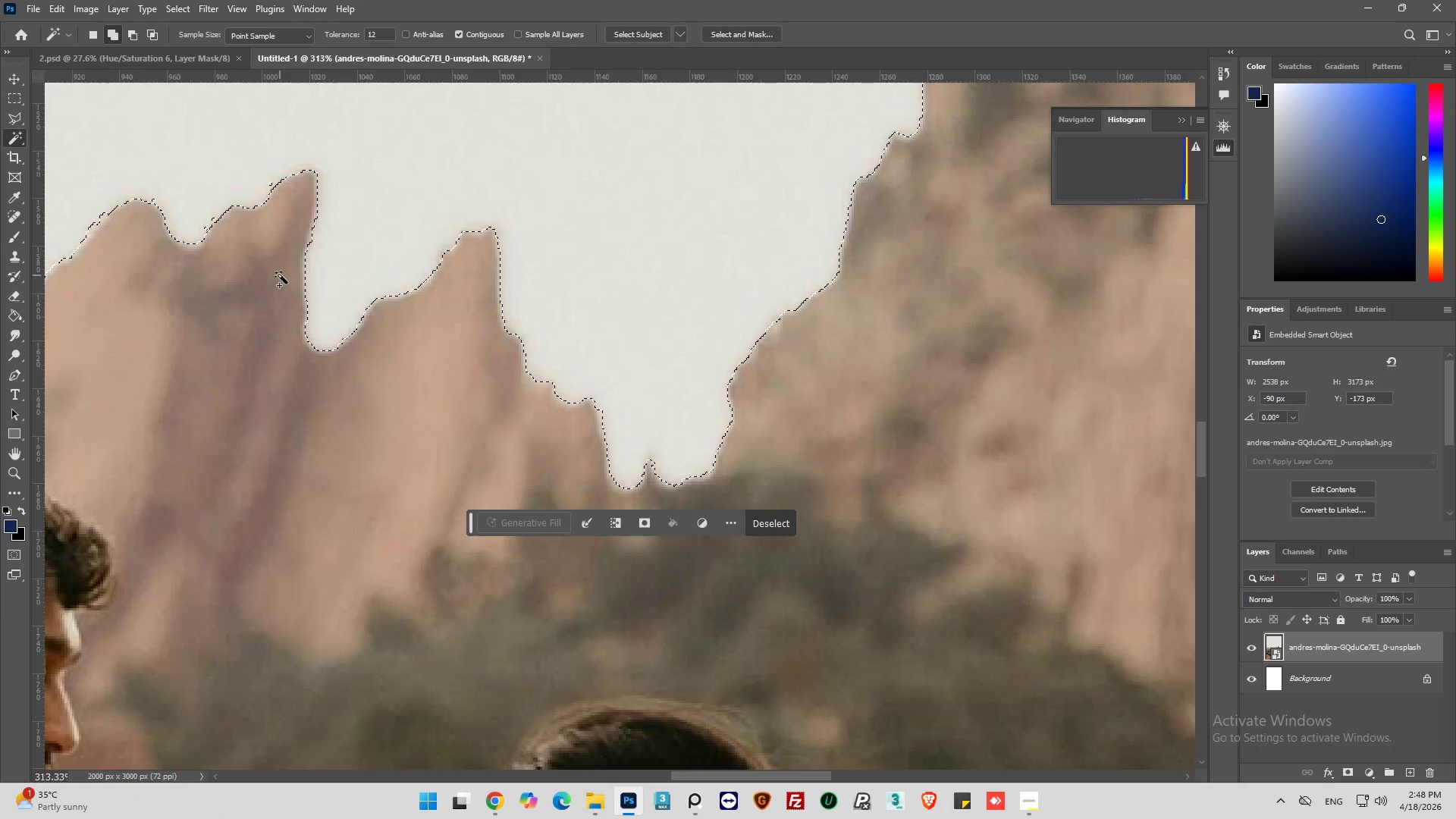 
hold_key(key=AltLeft, duration=1.94)
 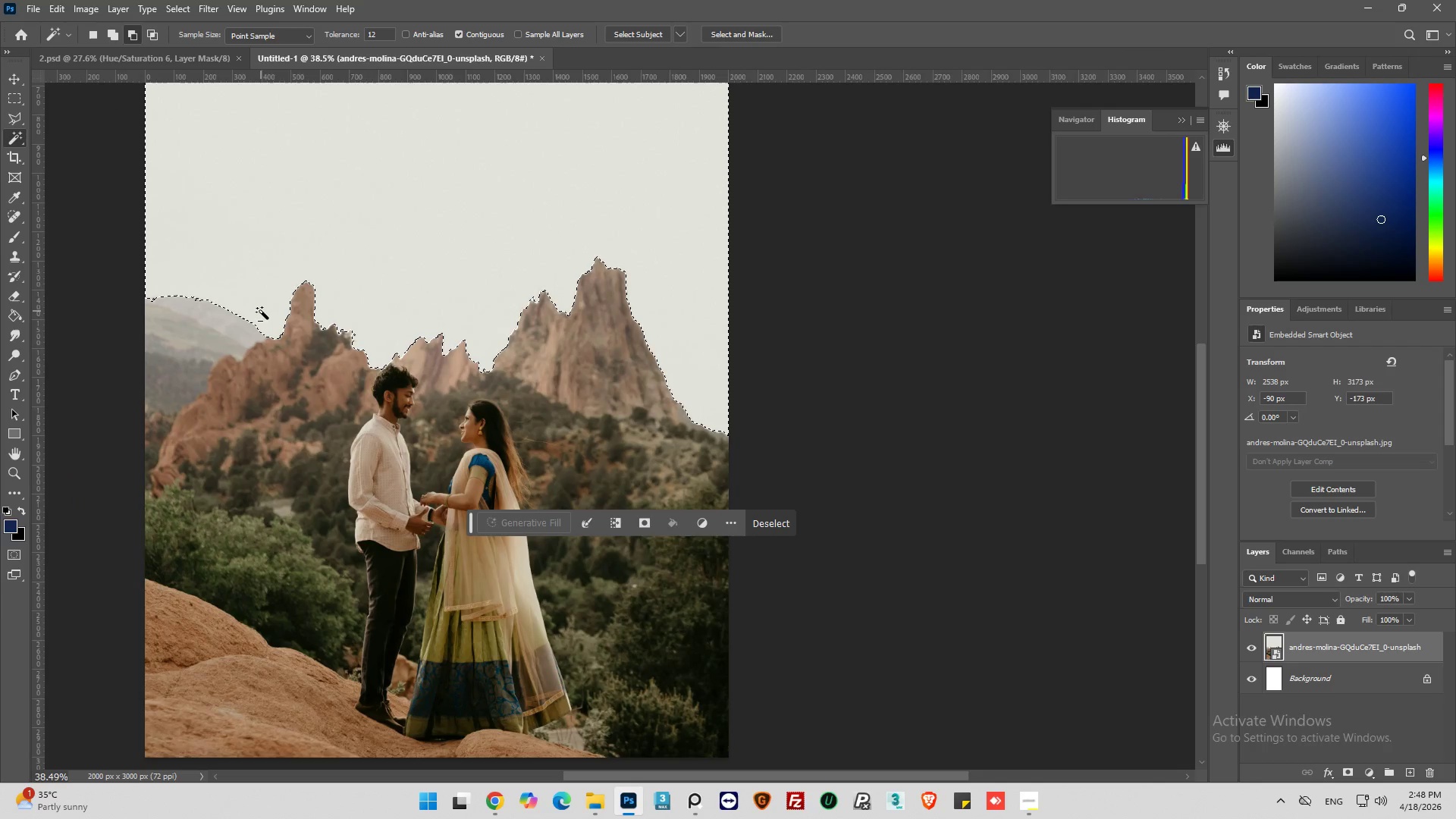 
scroll: coordinate [317, 294], scroll_direction: down, amount: 9.0
 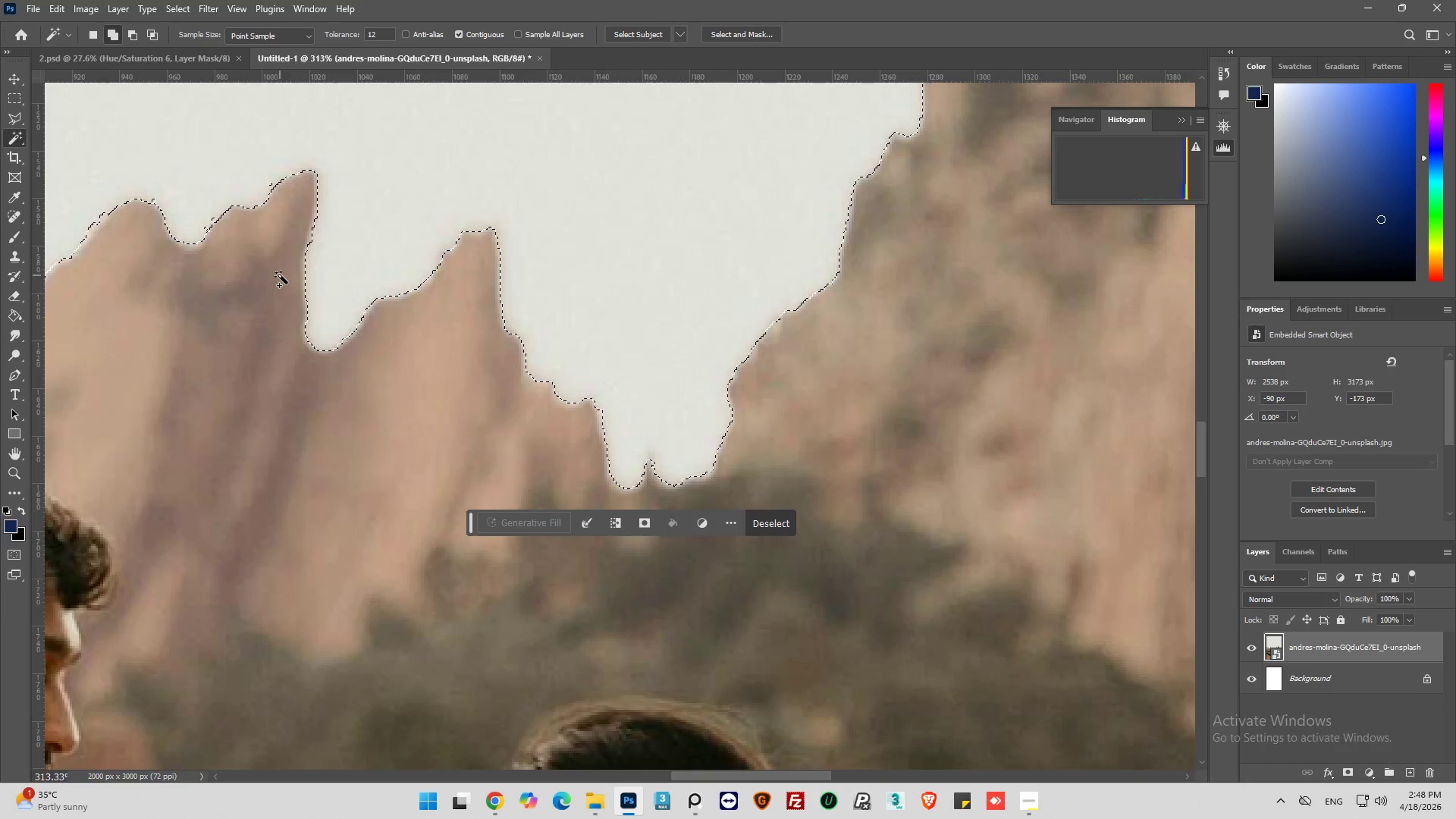 
hold_key(key=AltLeft, duration=2.12)
scroll: coordinate [343, 221], scroll_direction: down, amount: 1.0
 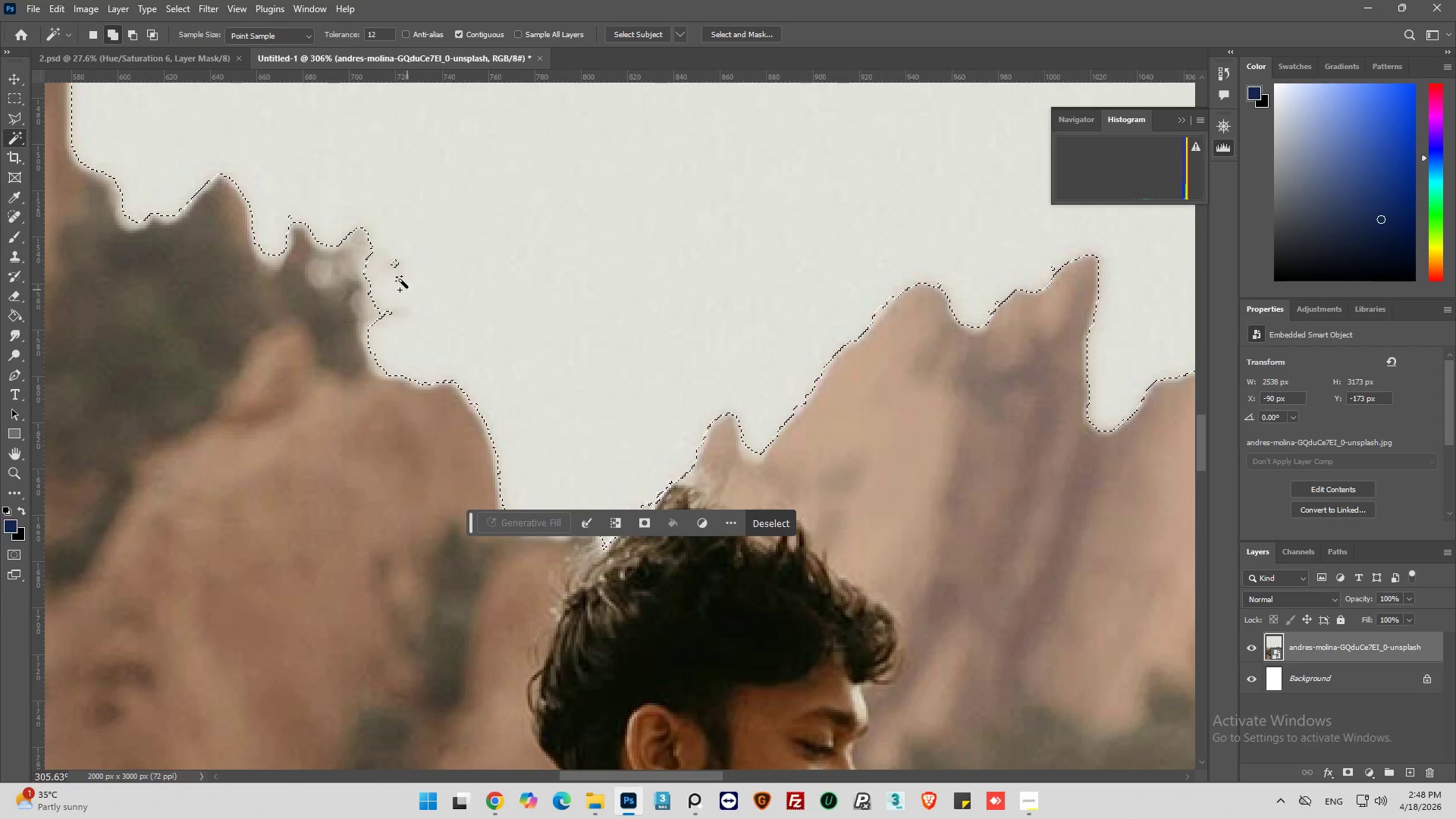 
left_click([397, 265])
 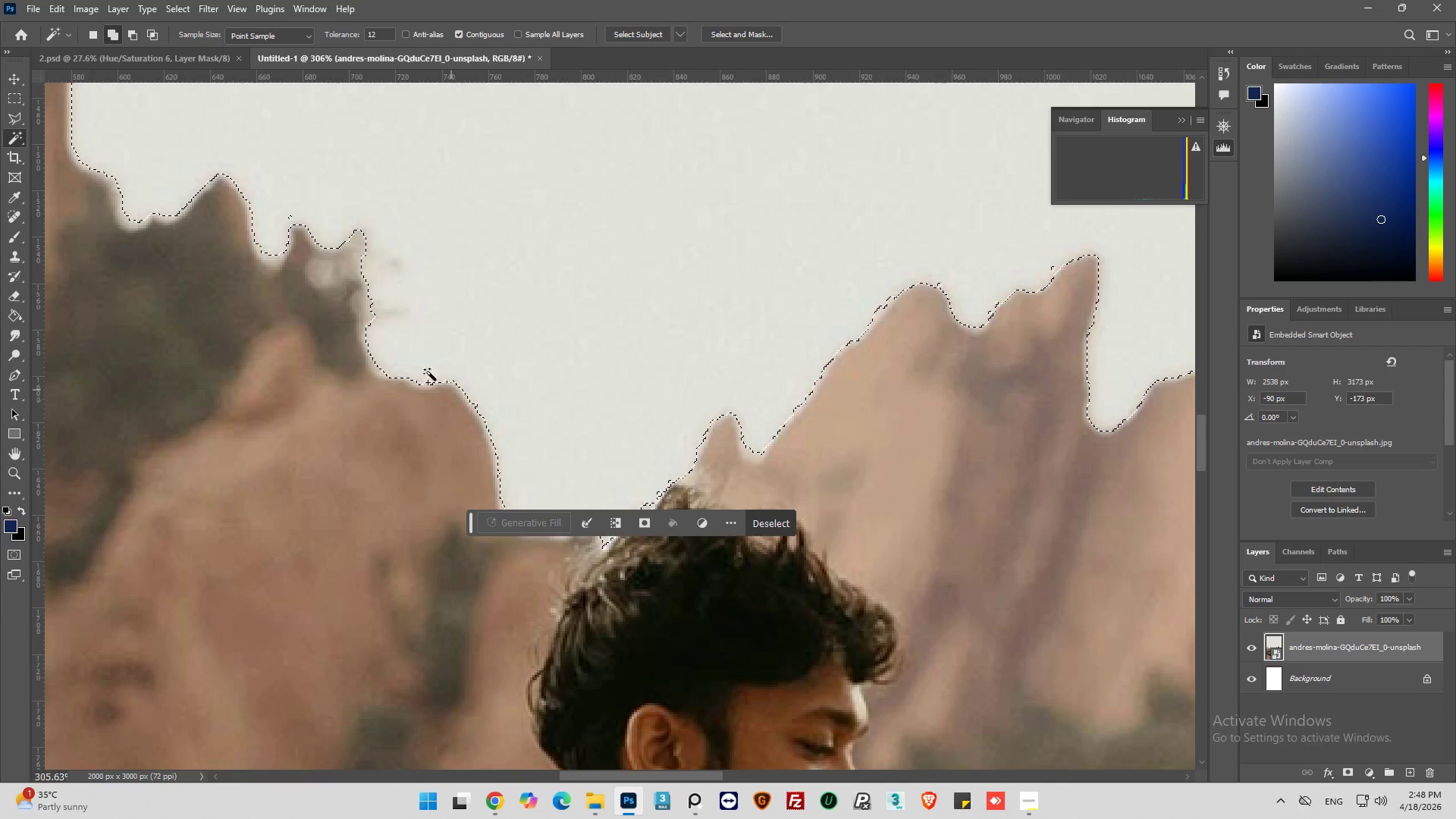 
hold_key(key=AltLeft, duration=0.31)
 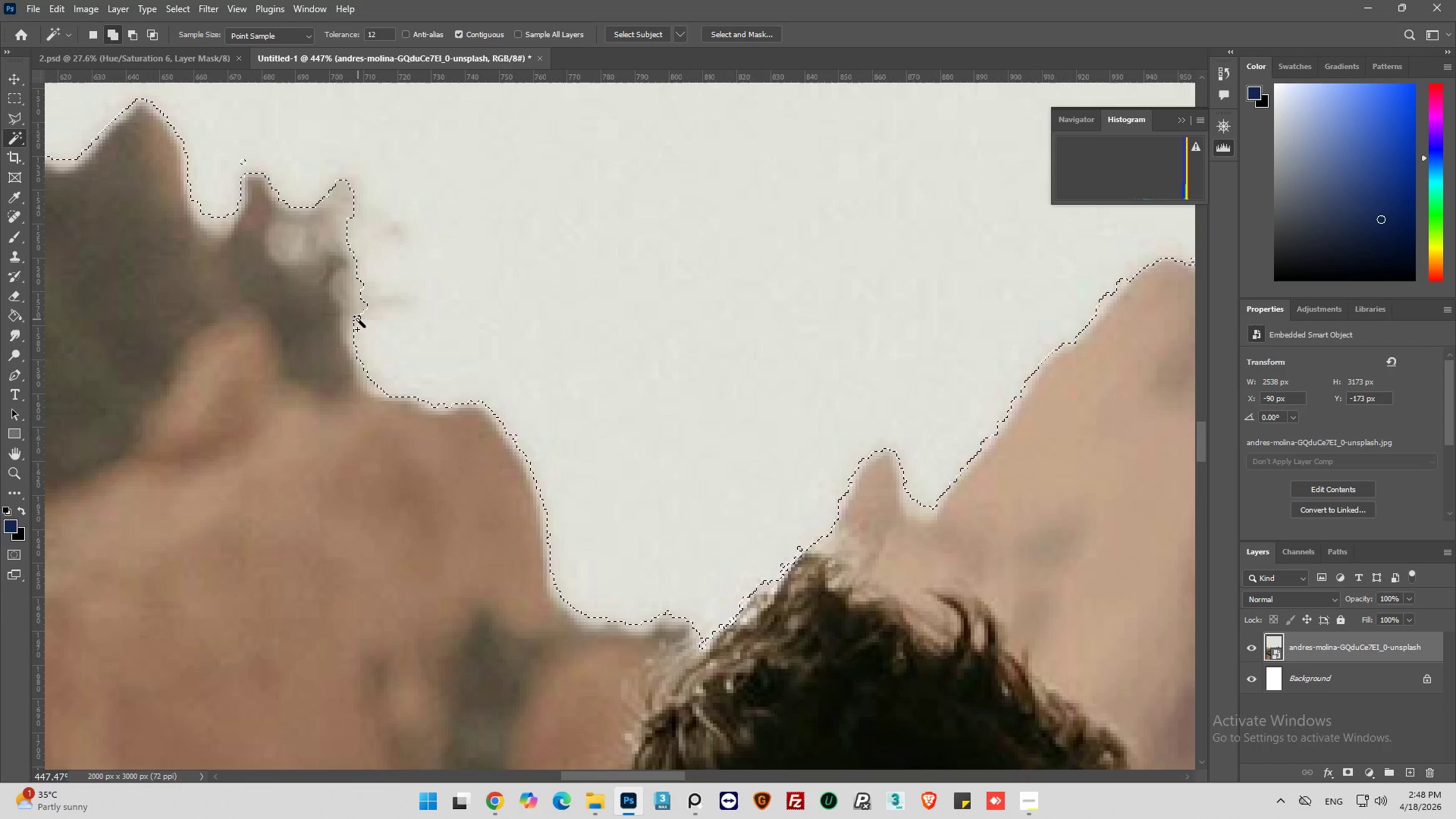 
left_click([358, 319])
 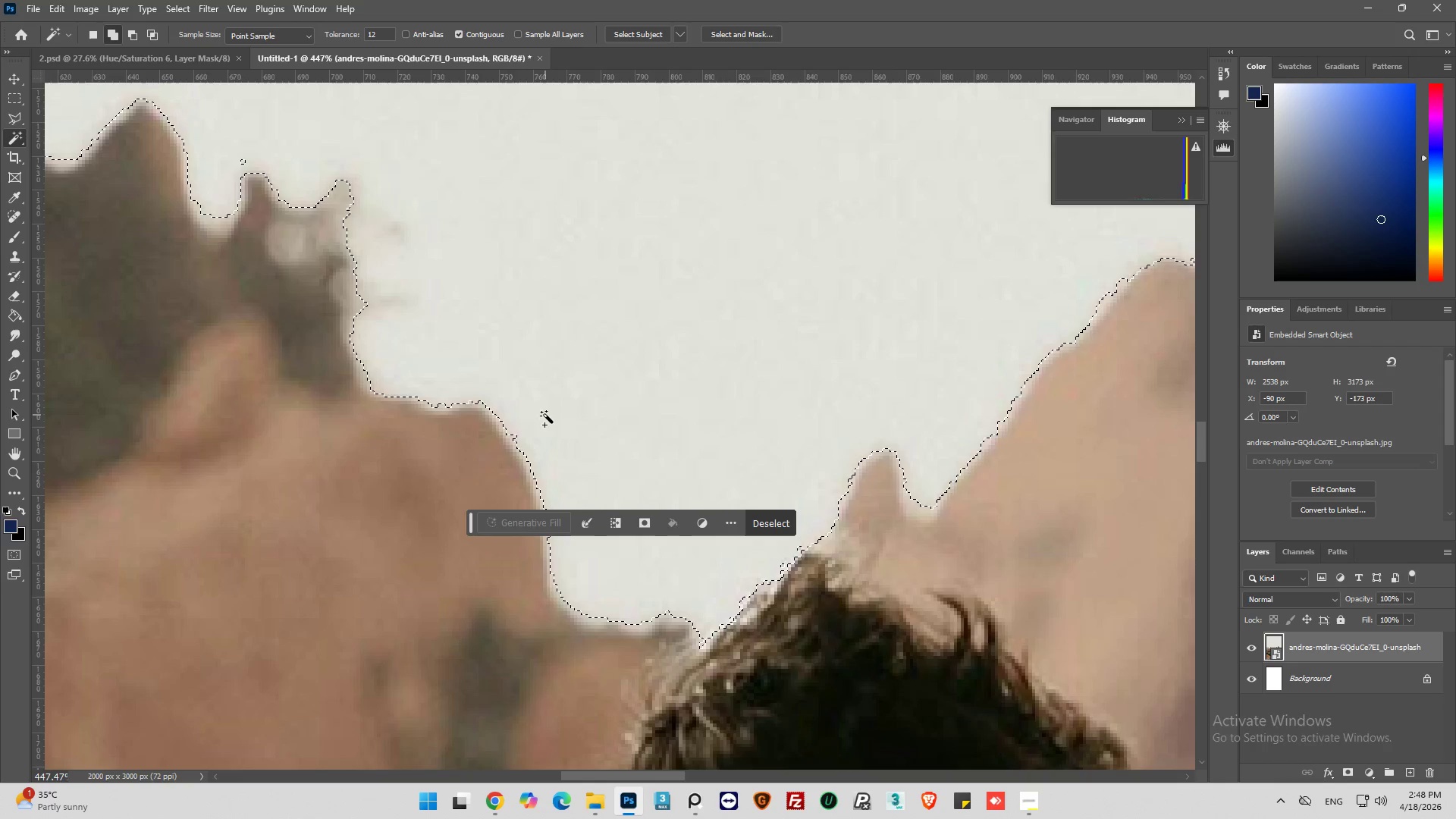 
scroll: coordinate [392, 338], scroll_direction: up, amount: 4.0
 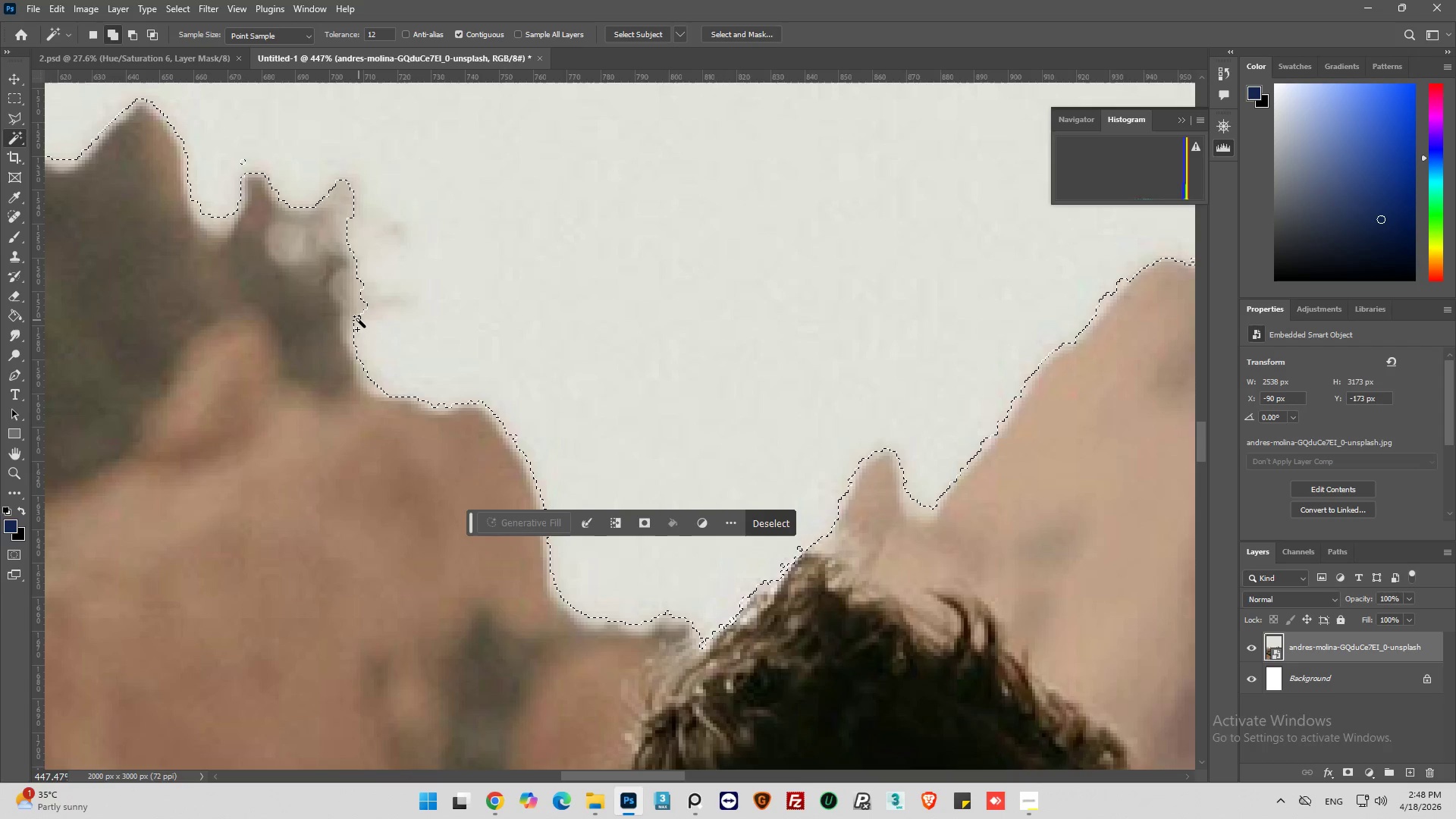 
key(Alt+AltLeft)
 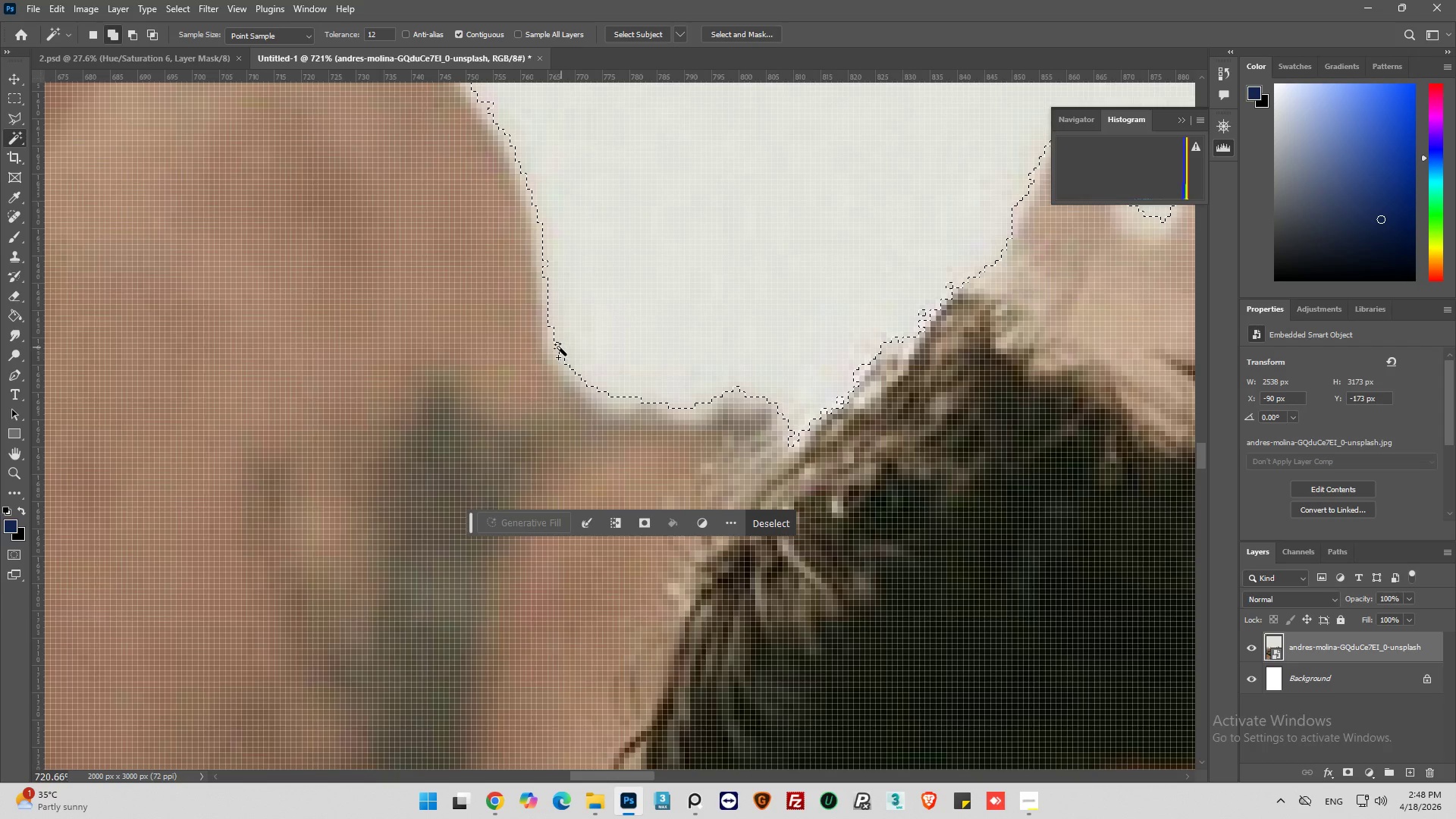 
scroll: coordinate [554, 403], scroll_direction: down, amount: 13.0
 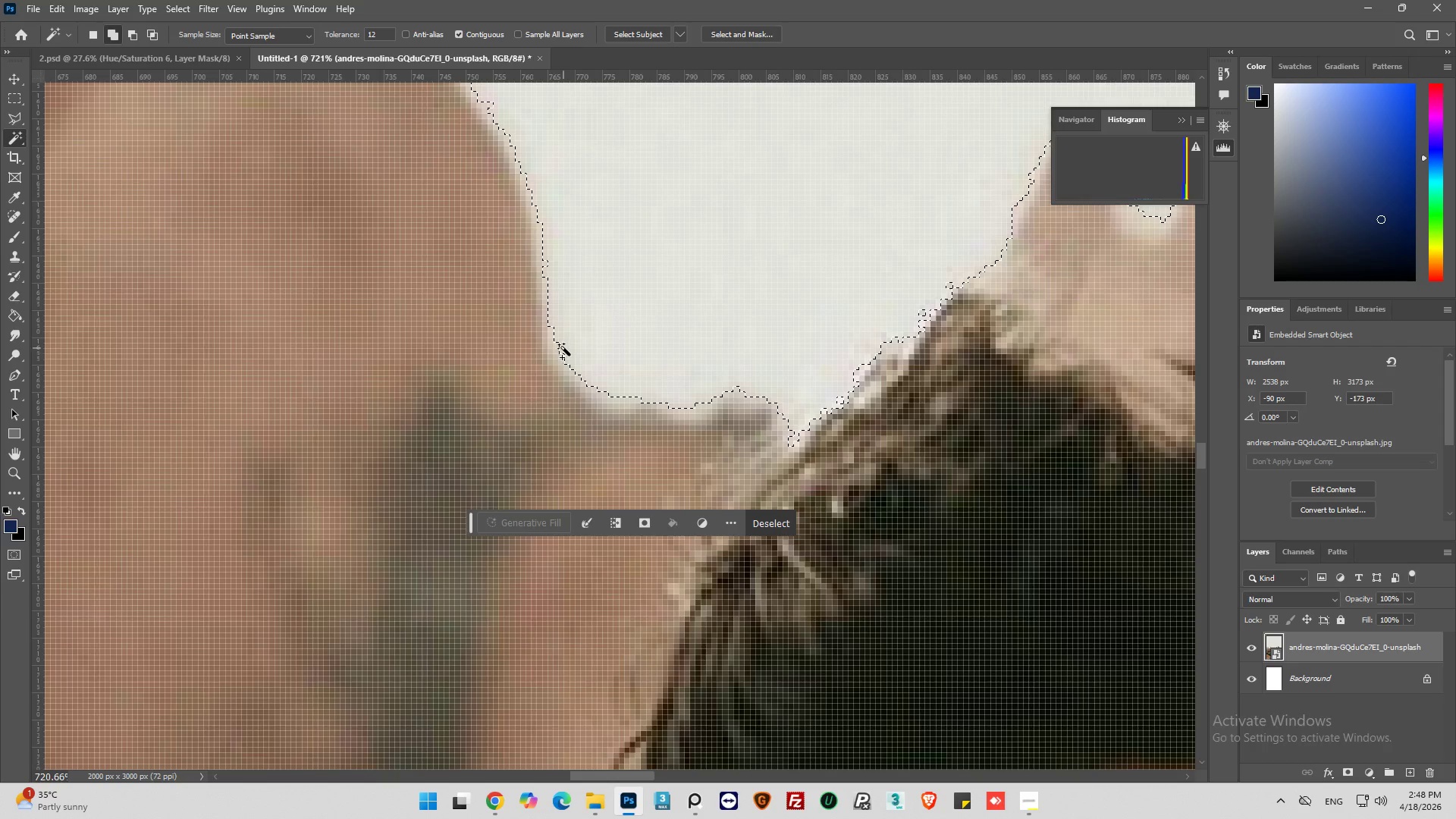 
left_click([555, 347])
 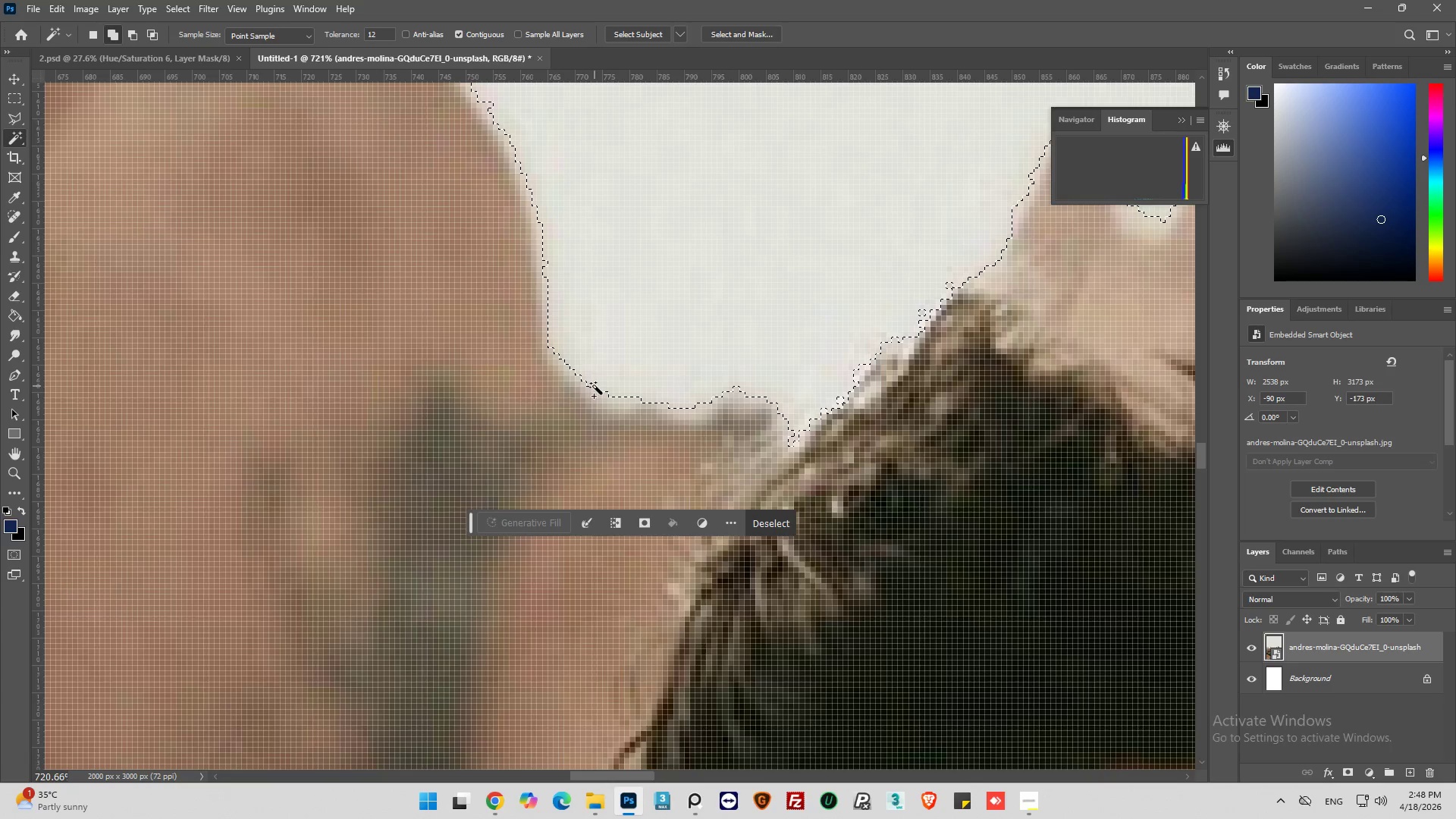 
left_click([593, 388])
 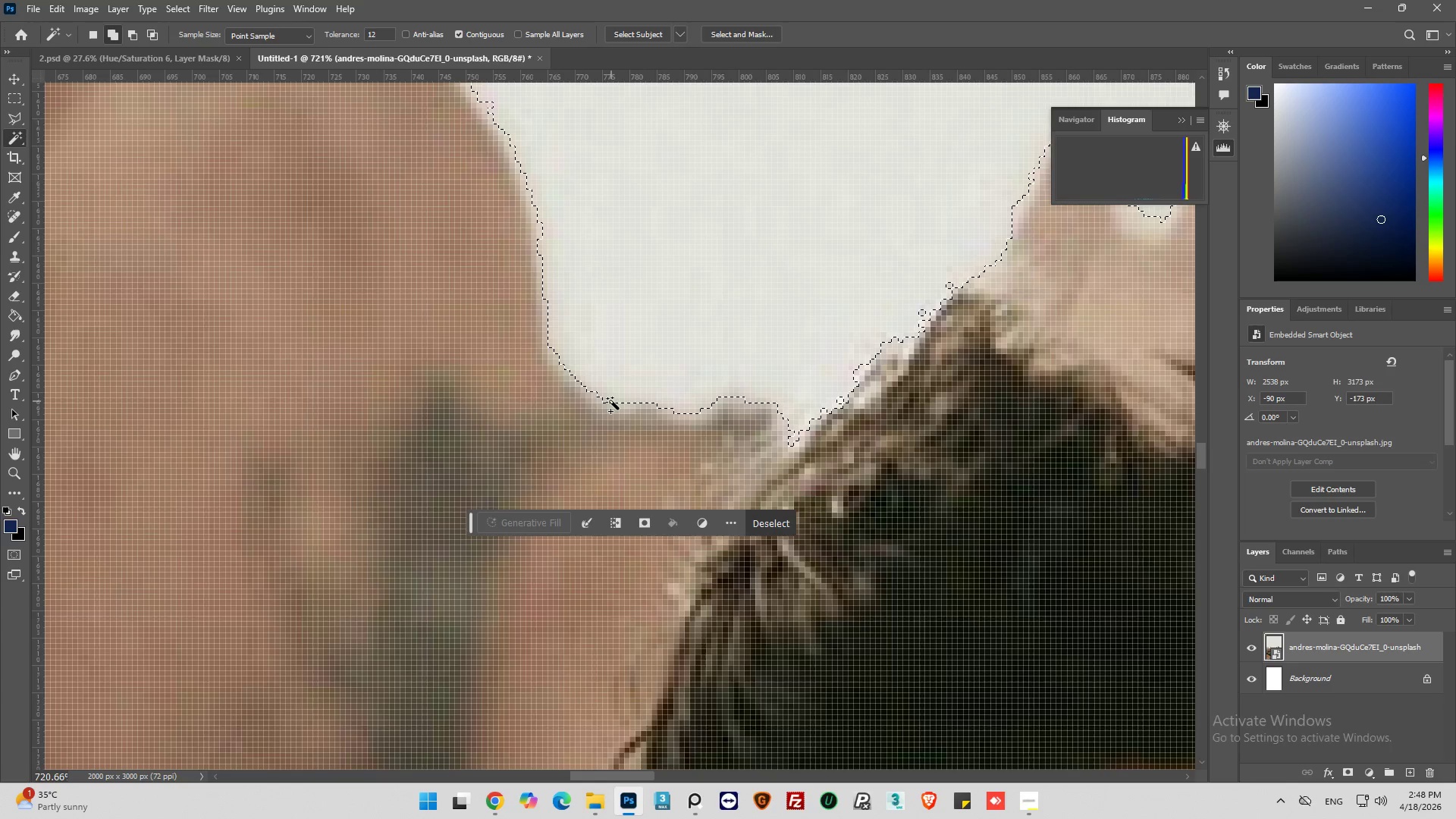 
key(Alt+AltLeft)
 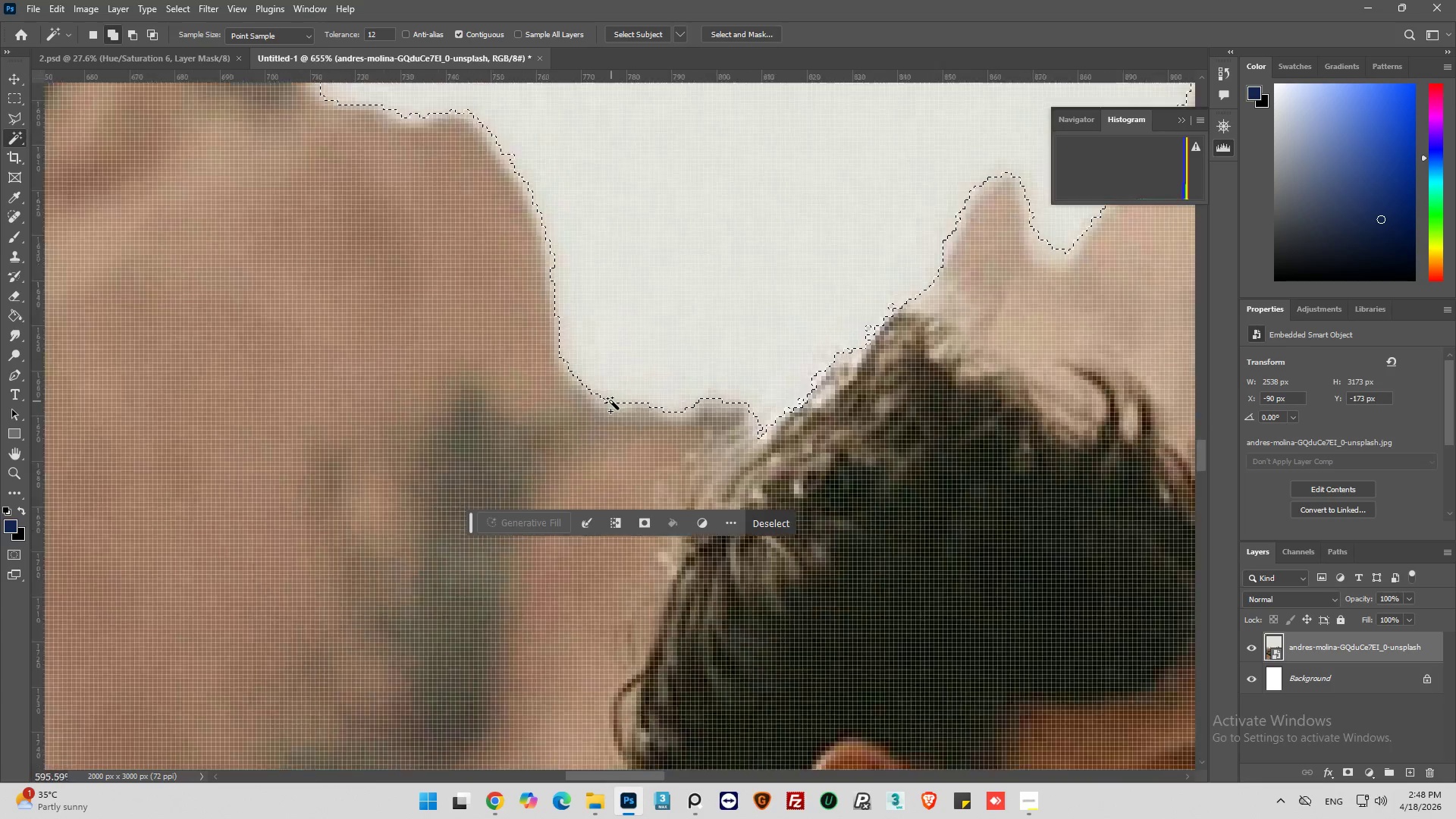 
hold_key(key=AltLeft, duration=0.67)
 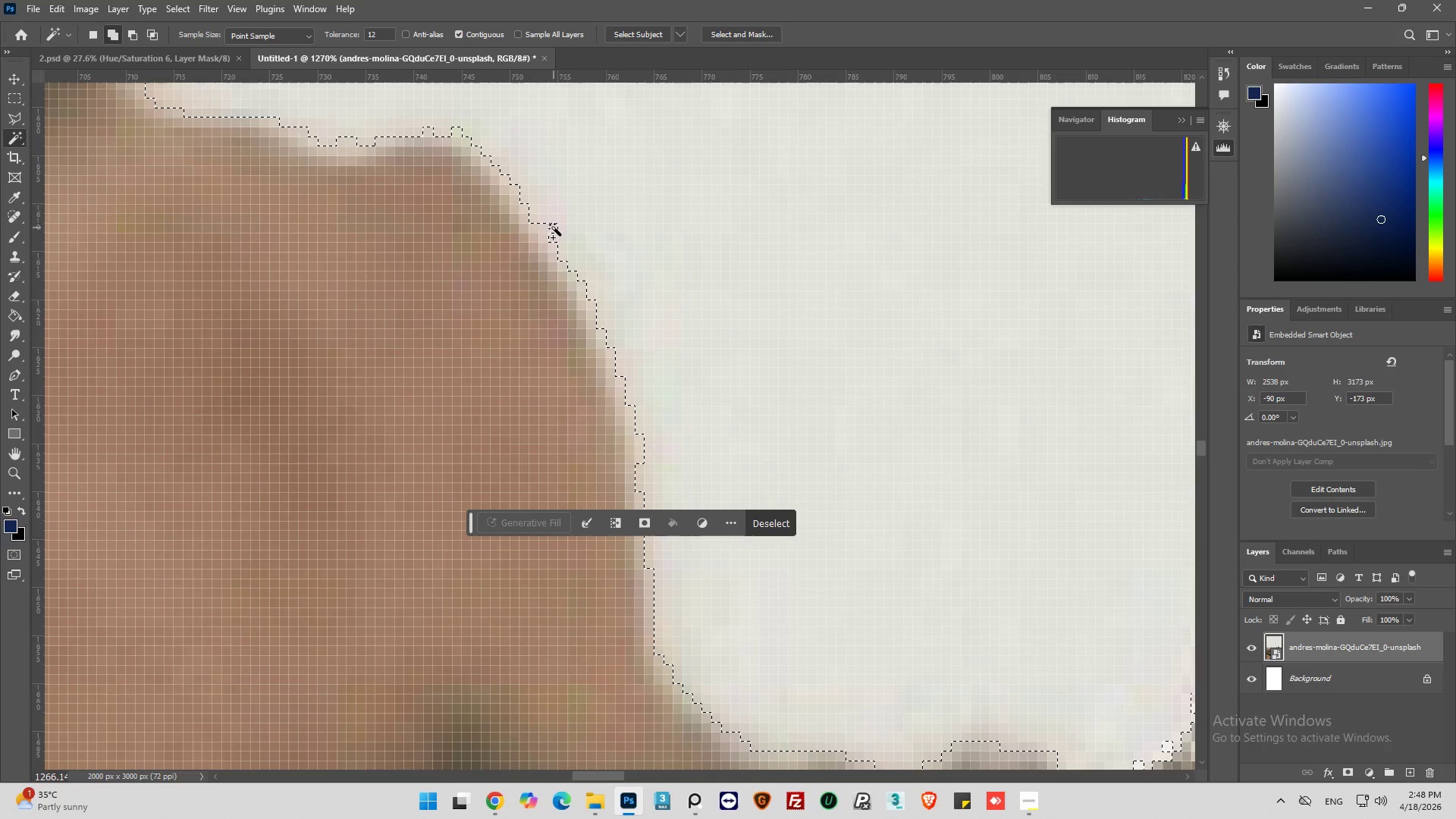 
left_click([554, 228])
 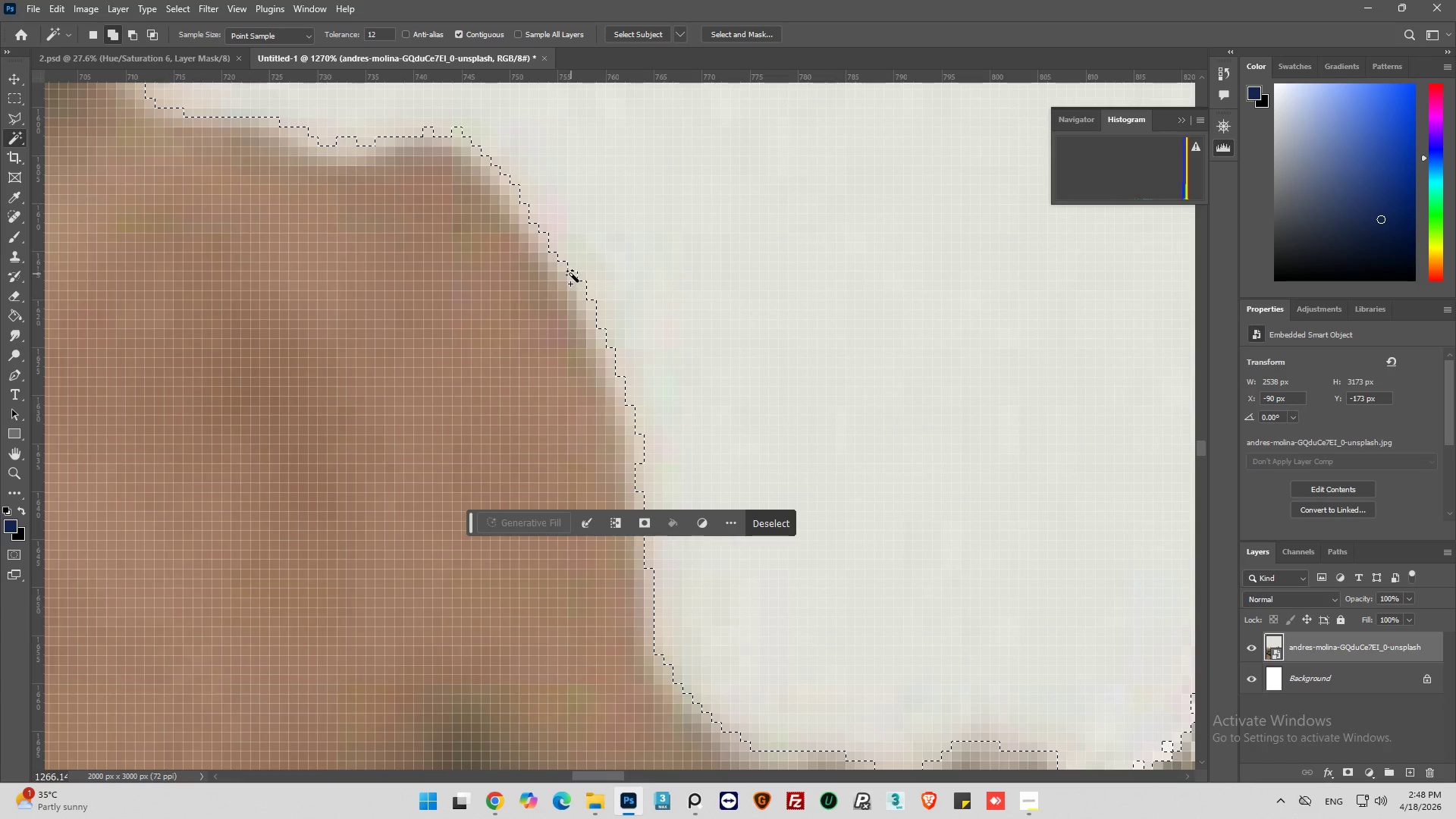 
scroll: coordinate [542, 231], scroll_direction: up, amount: 6.0
 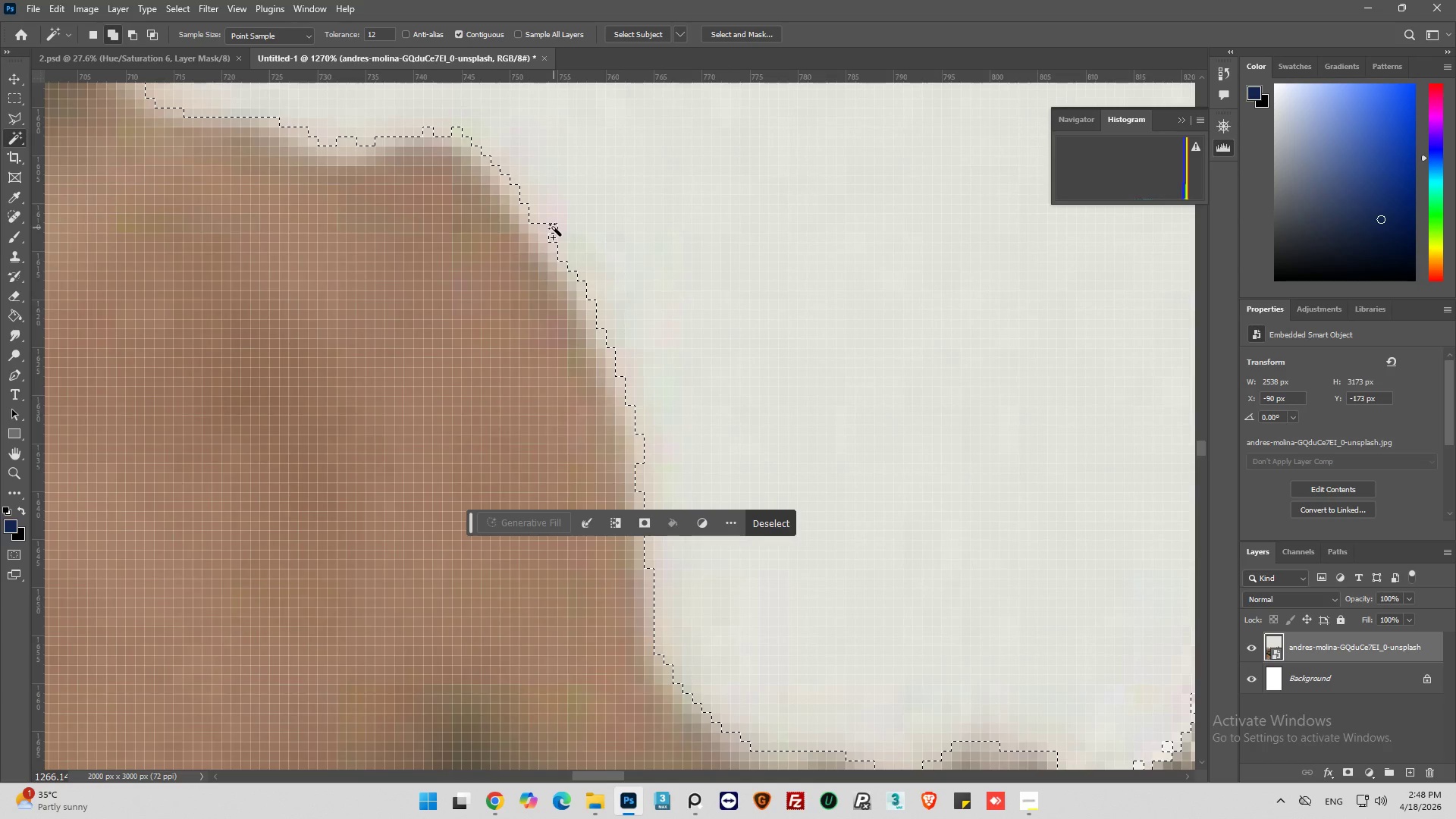 
left_click([571, 274])
 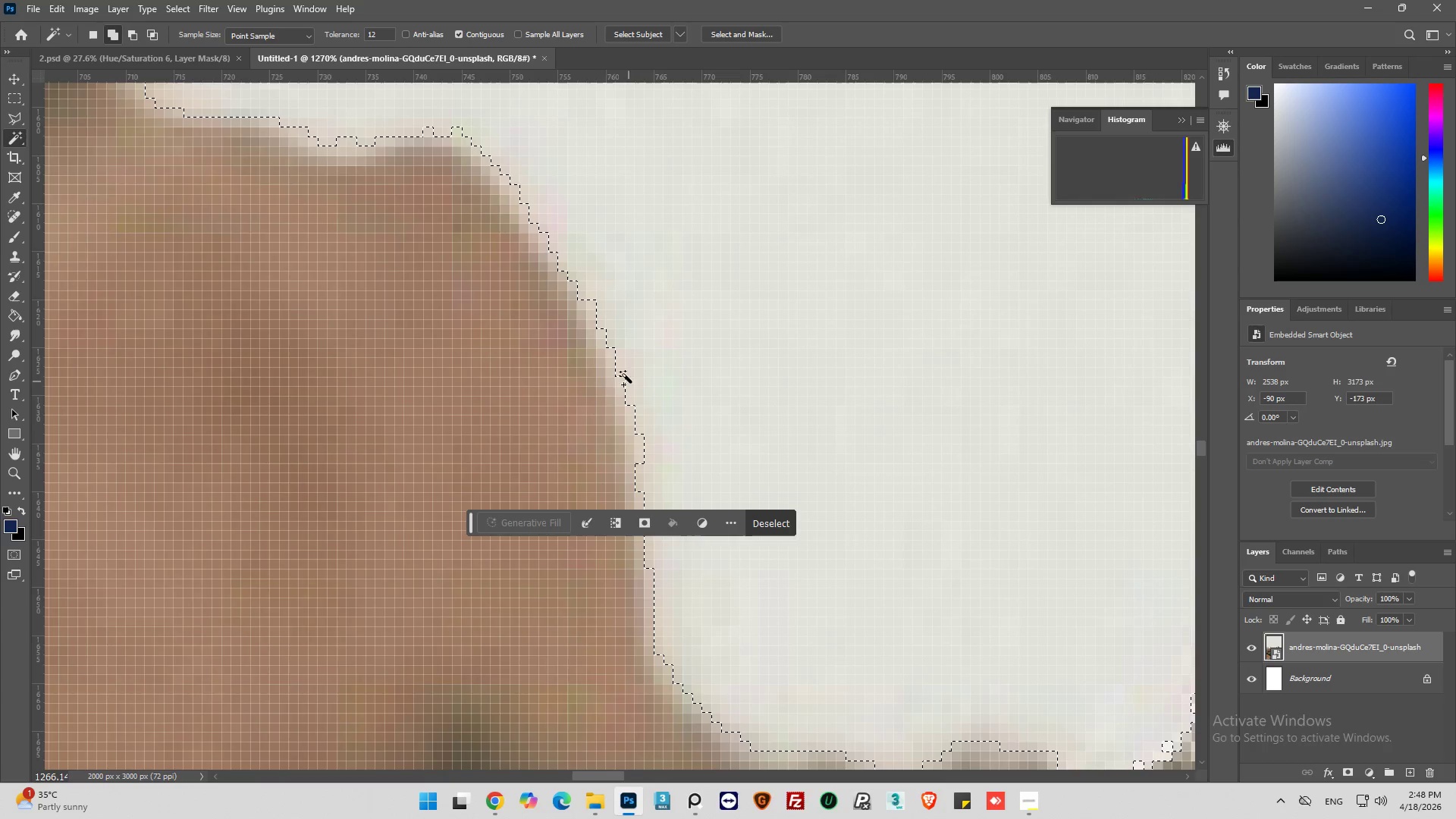 
left_click([615, 356])
 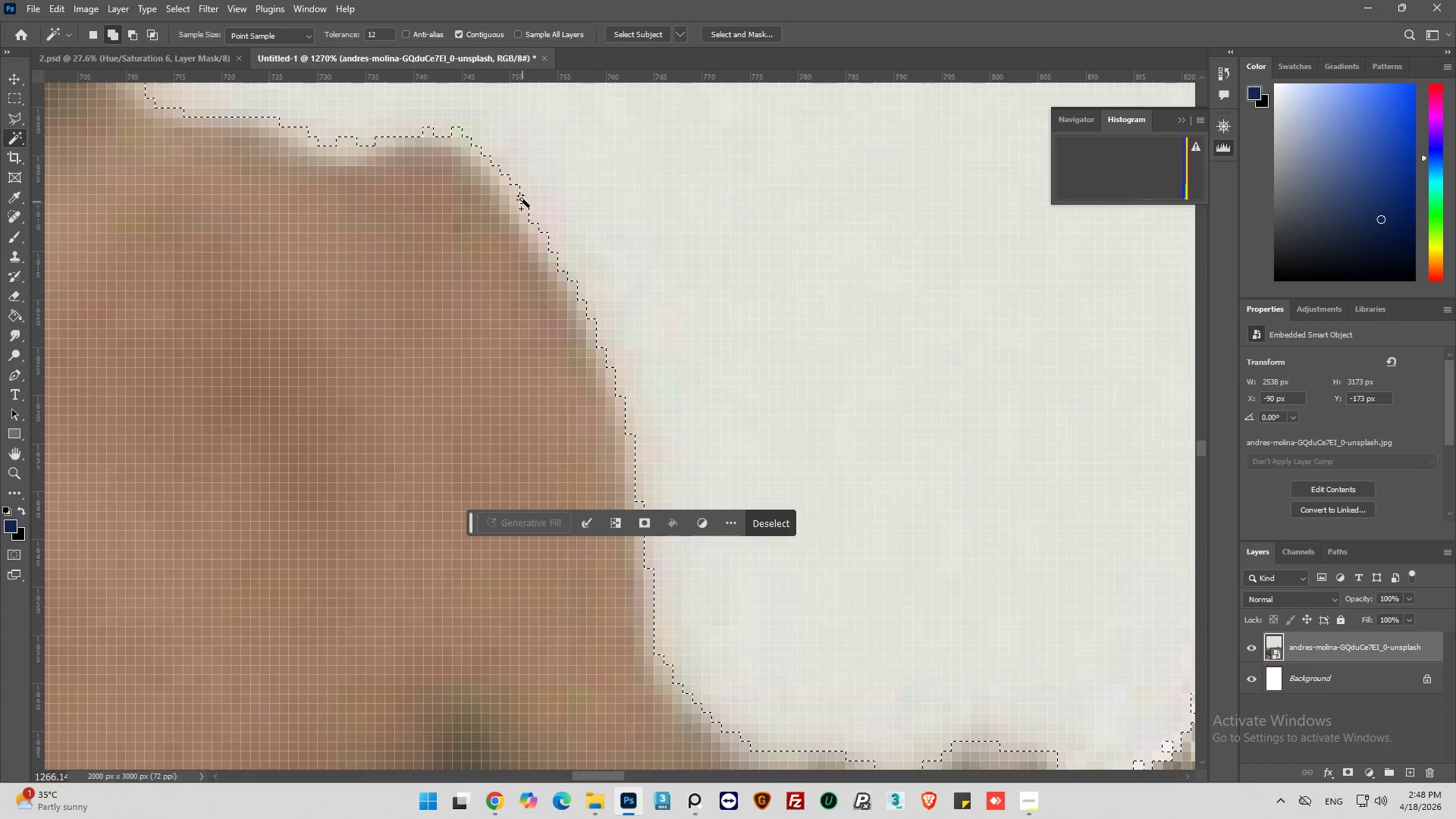 
left_click([517, 192])
 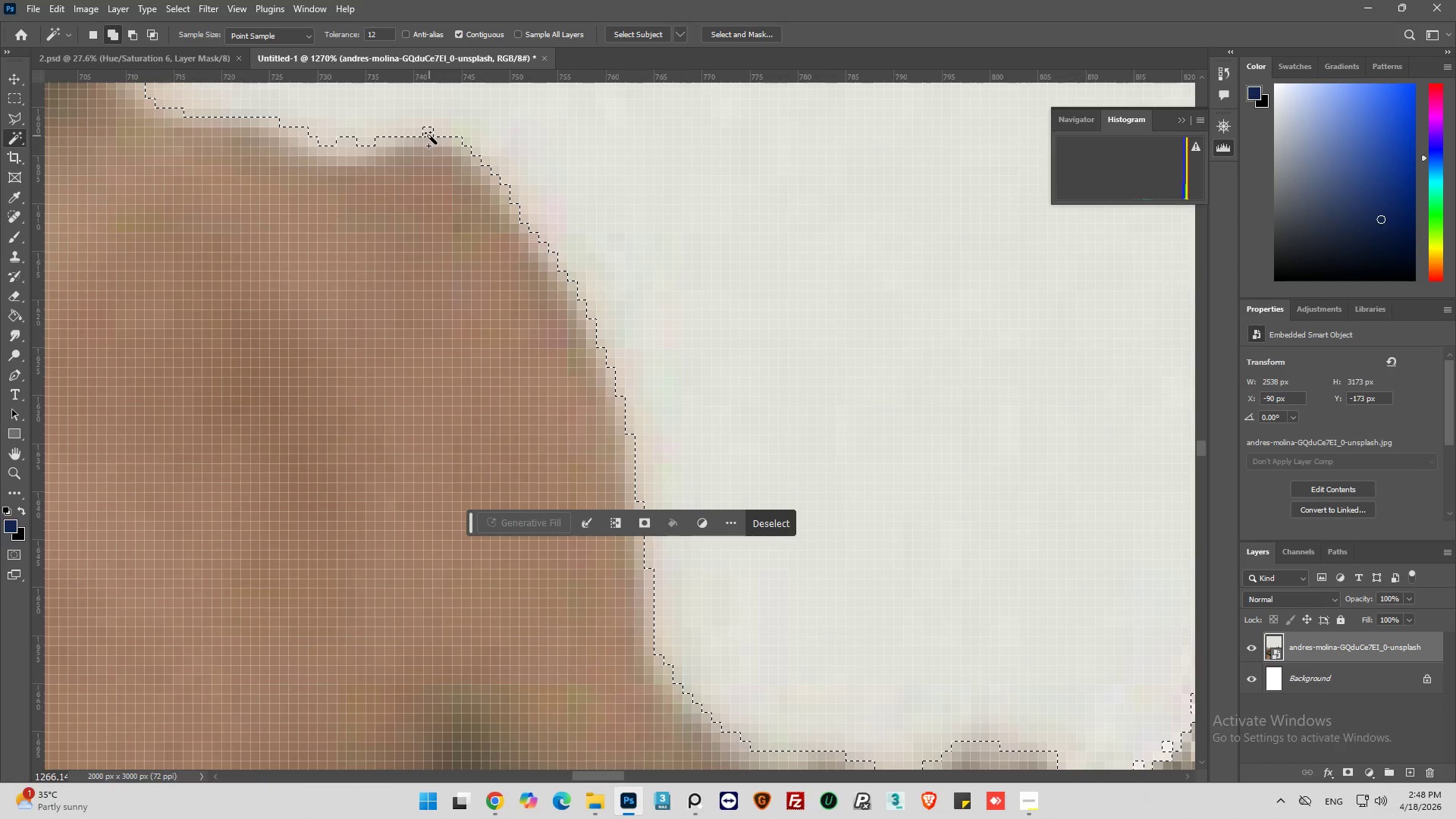 
left_click([429, 136])
 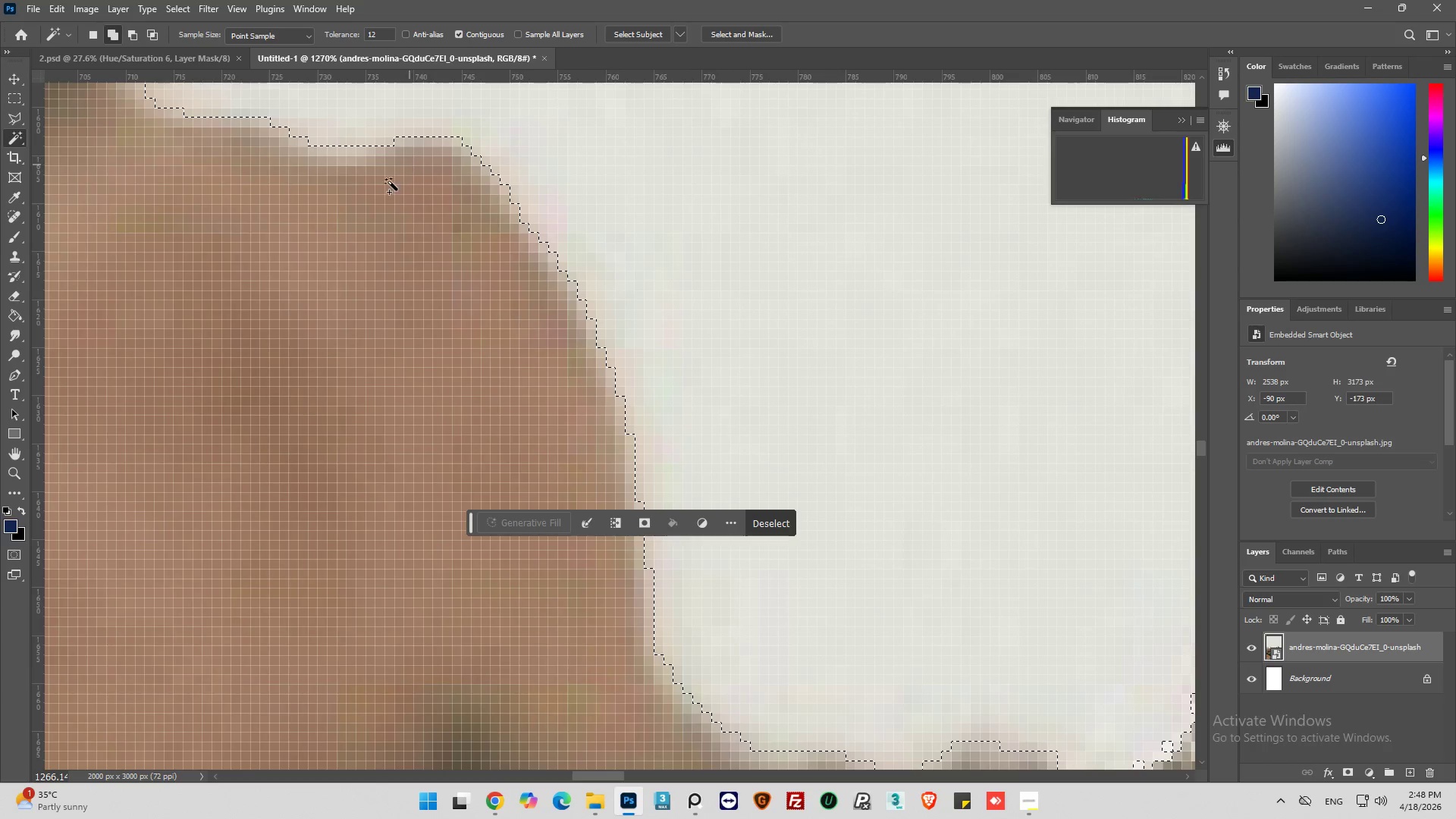 
hold_key(key=AltLeft, duration=0.73)
scroll: coordinate [564, 305], scroll_direction: down, amount: 16.0
 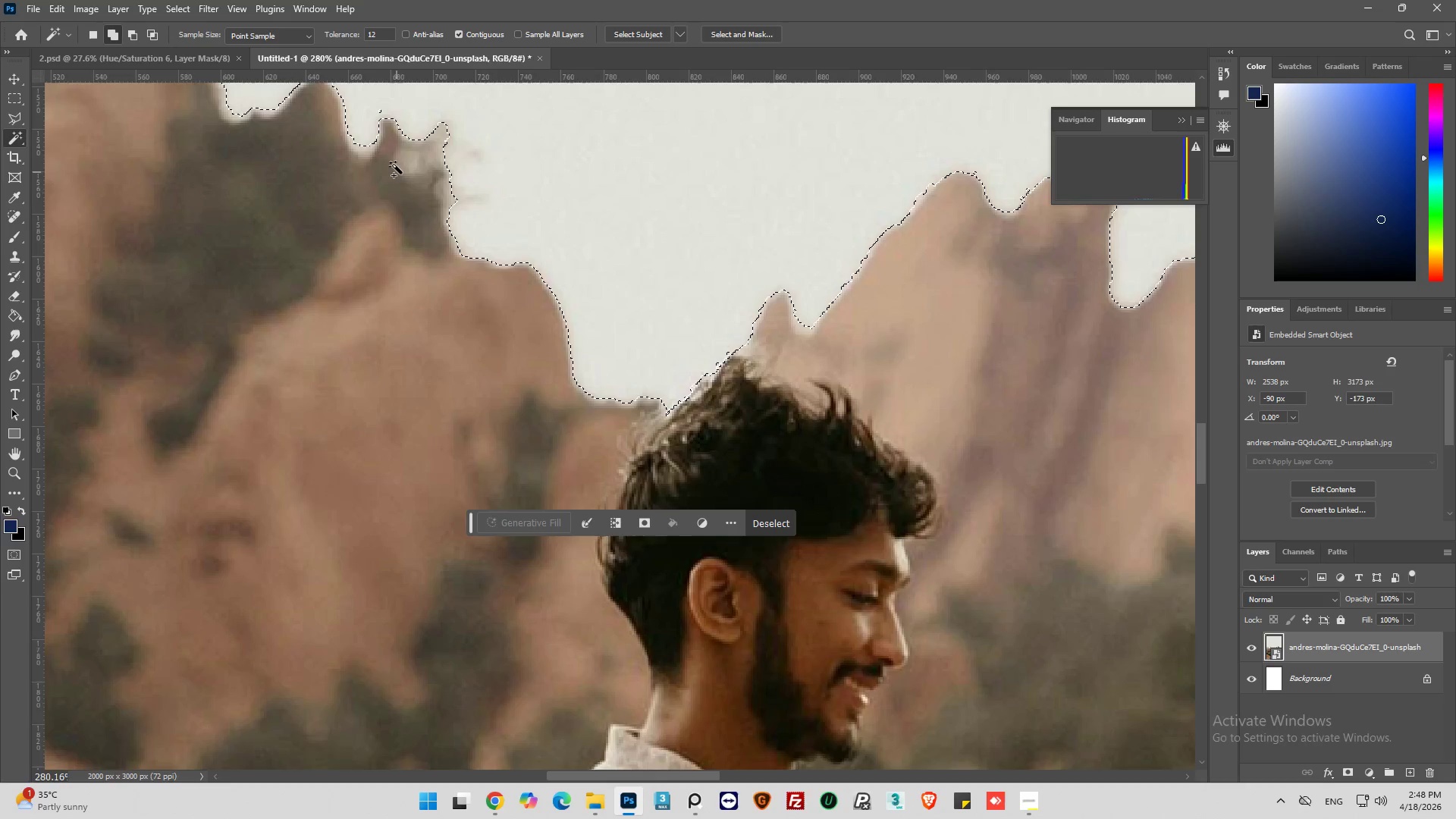 
hold_key(key=AltLeft, duration=0.67)
scroll: coordinate [481, 293], scroll_direction: up, amount: 12.0
 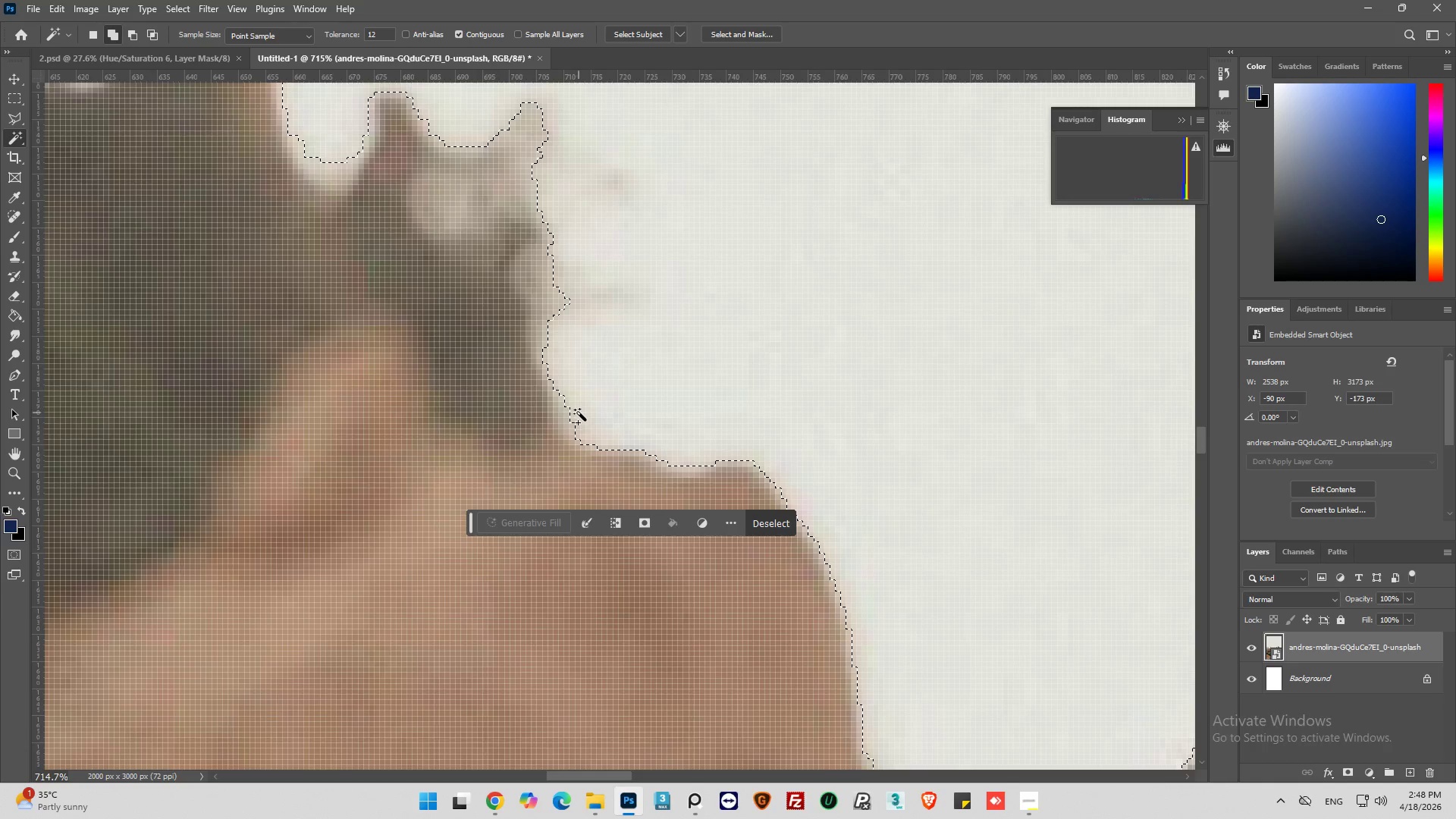 
hold_key(key=AltLeft, duration=0.58)
scroll: coordinate [573, 415], scroll_direction: down, amount: 5.0
 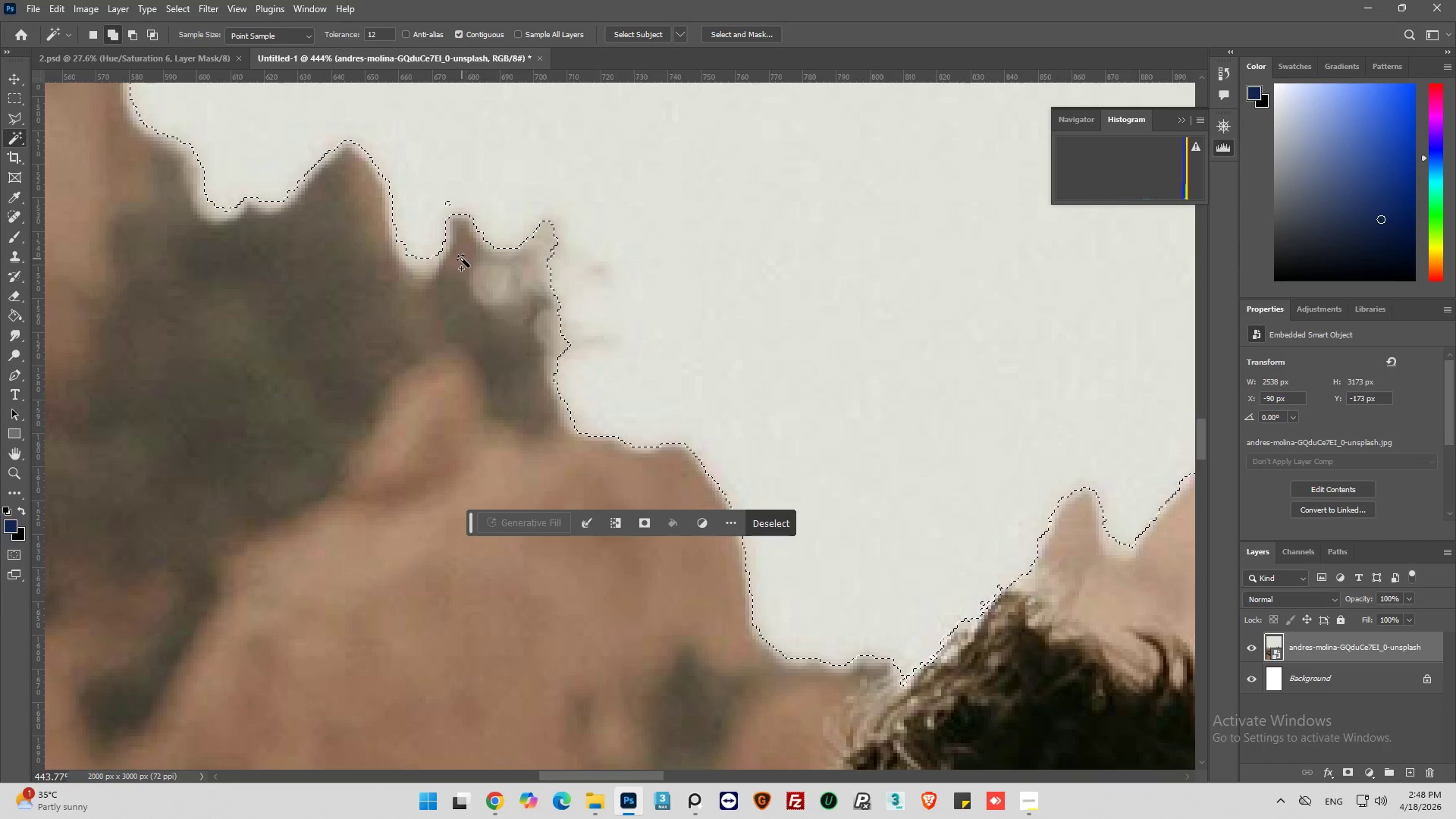 
hold_key(key=AltLeft, duration=0.7)
scroll: coordinate [457, 370], scroll_direction: up, amount: 13.0
 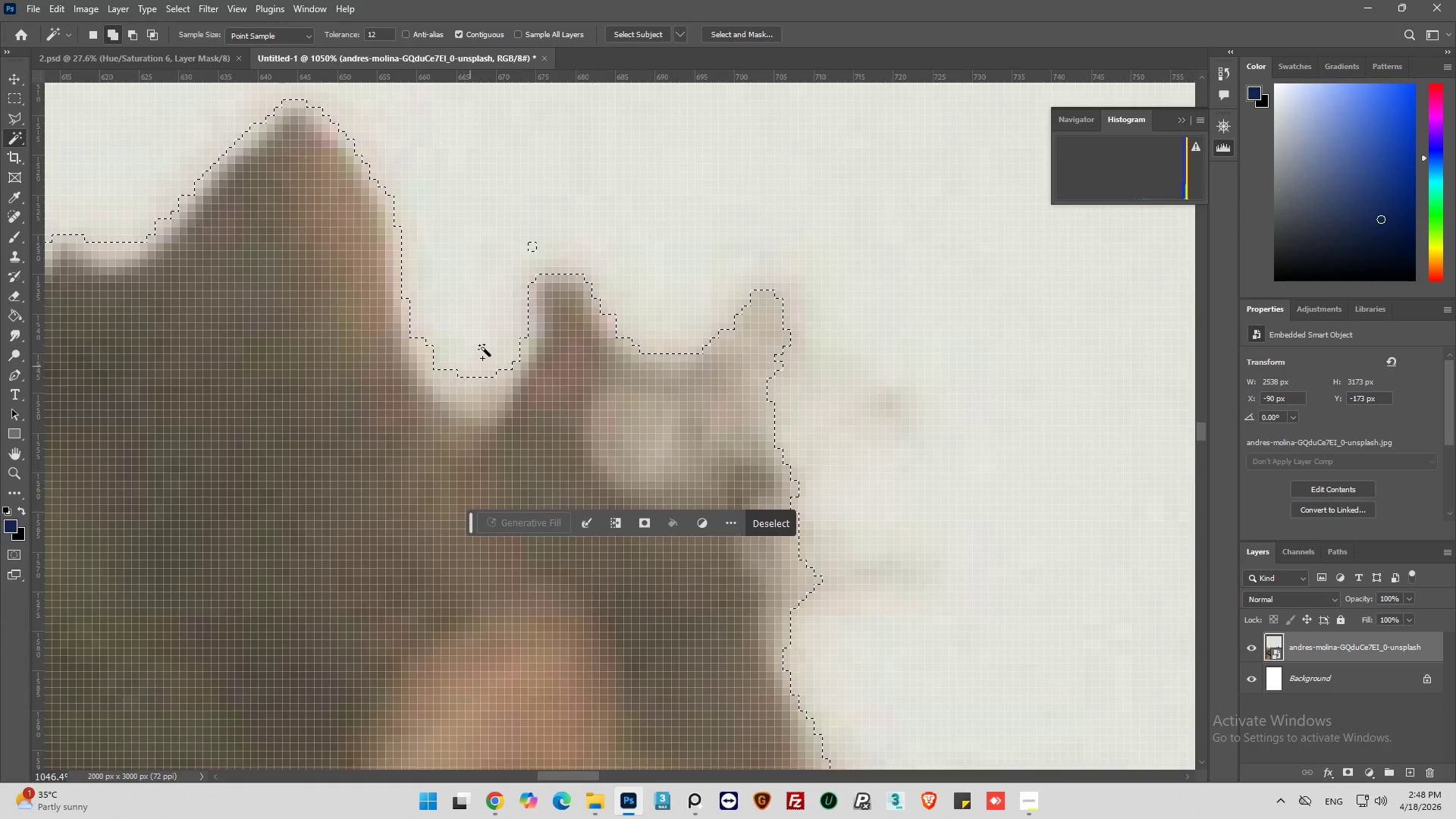 
left_click([532, 246])
 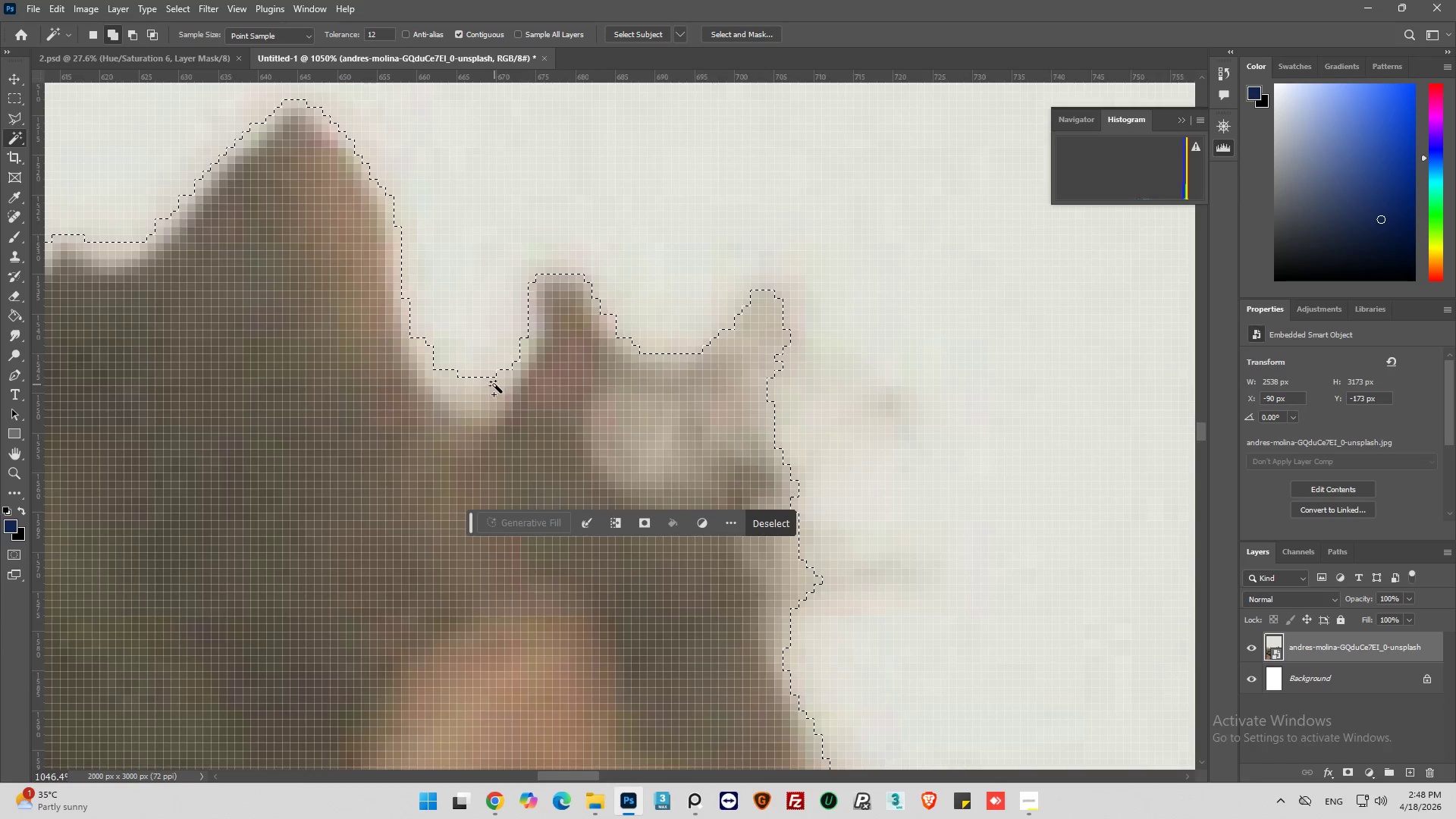 
left_click_drag(start_coordinate=[490, 382], to_coordinate=[486, 382])
 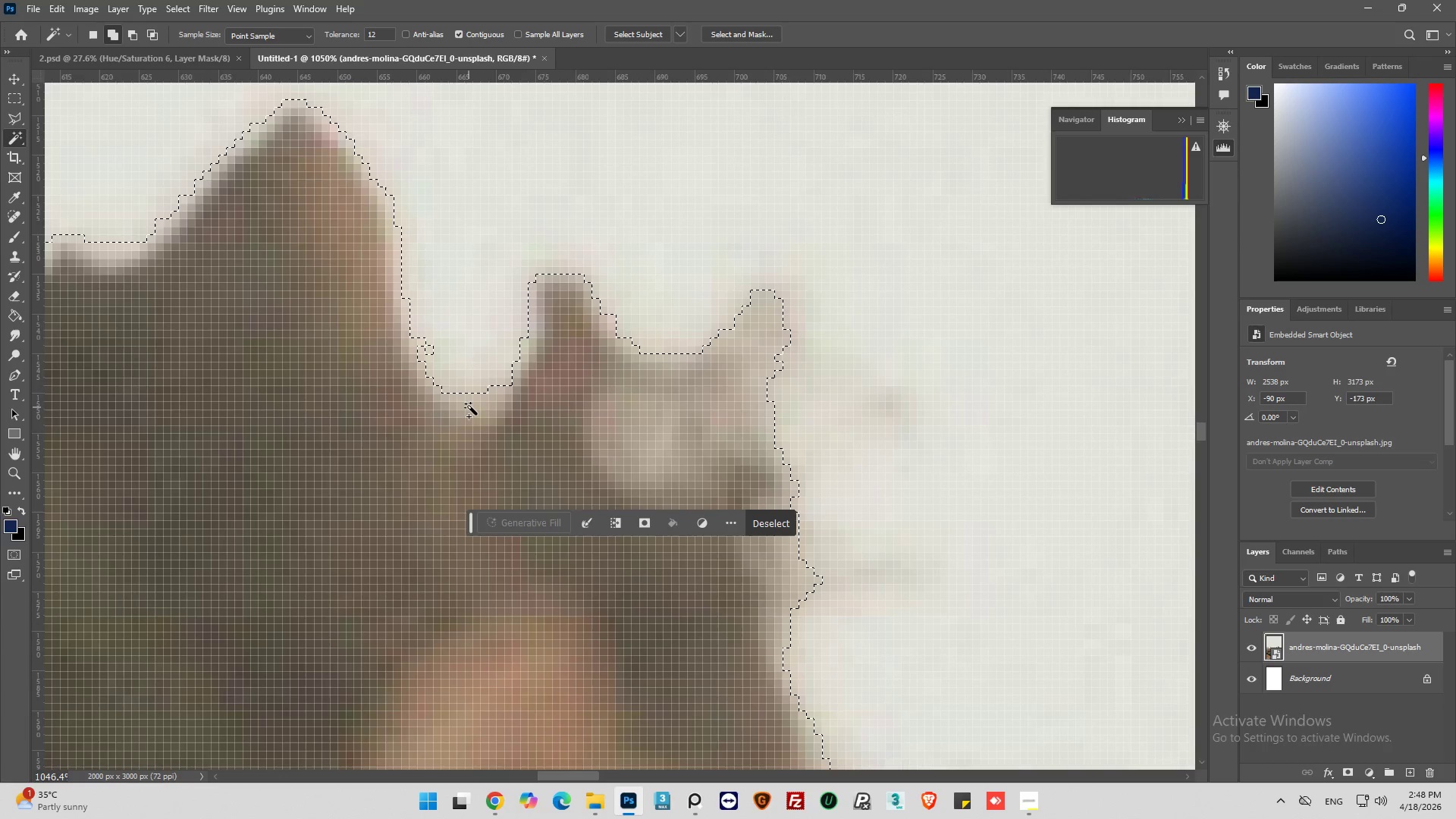 
left_click([472, 403])
 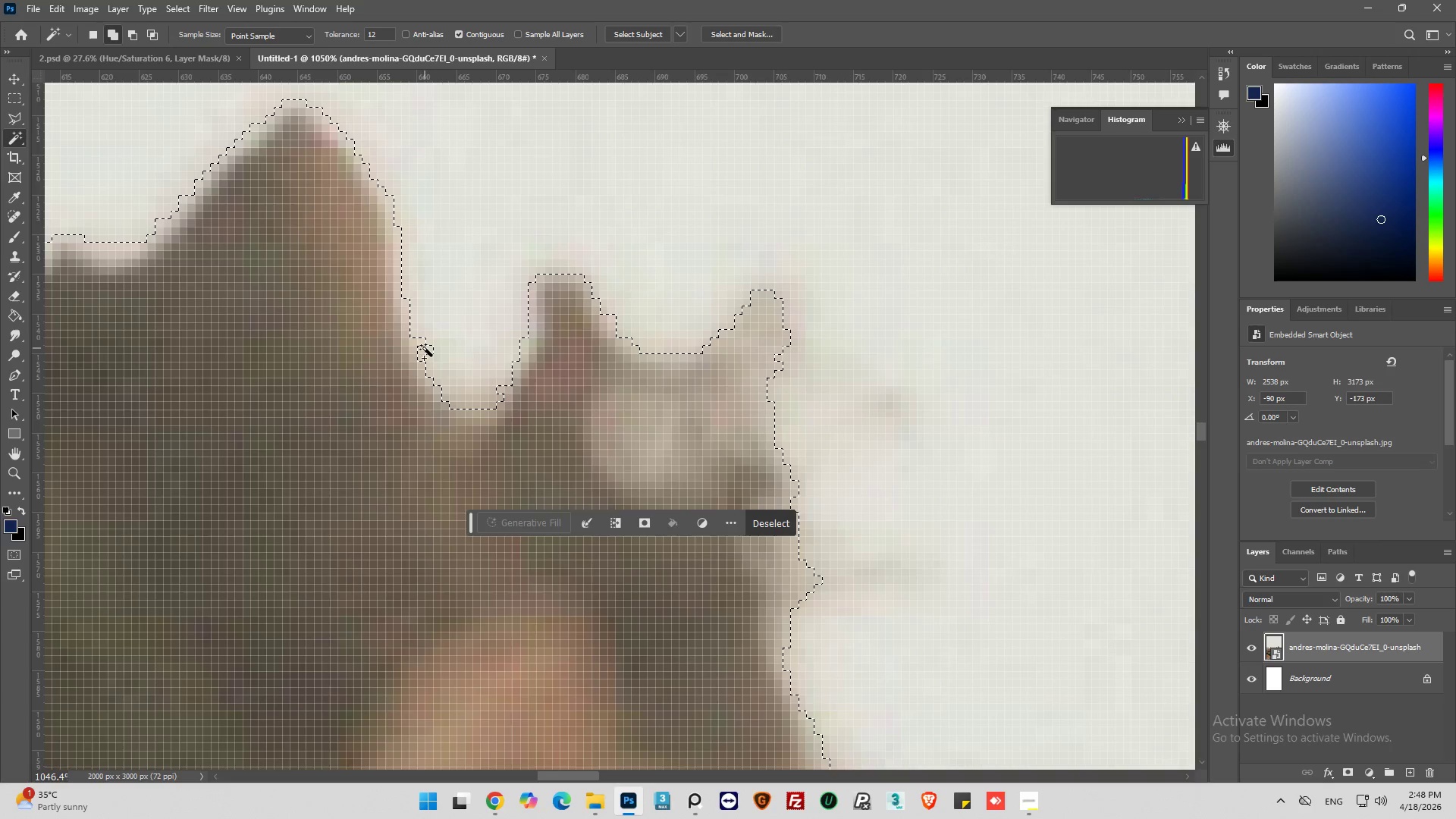 
left_click([430, 353])
 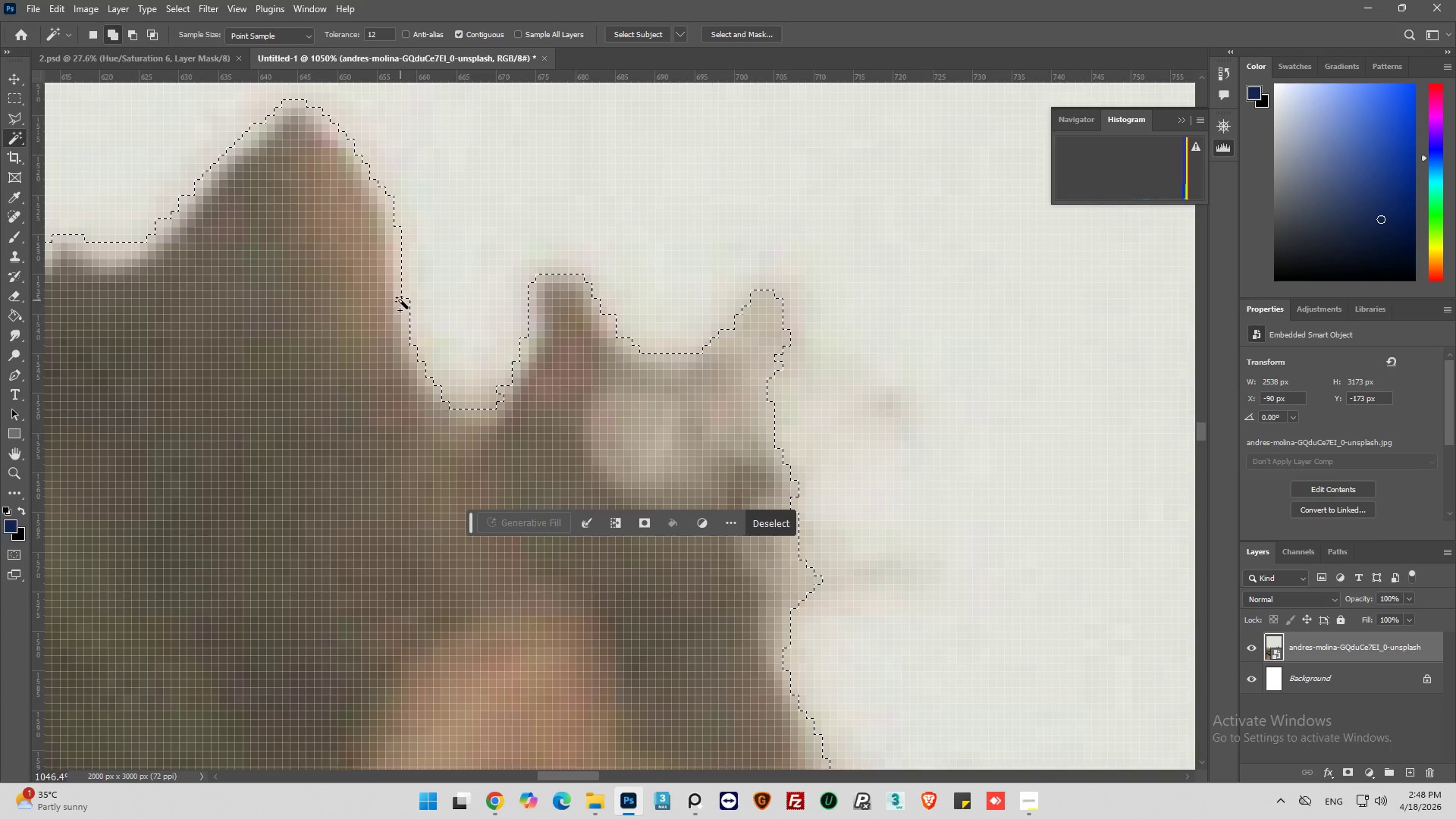 
left_click([403, 285])
 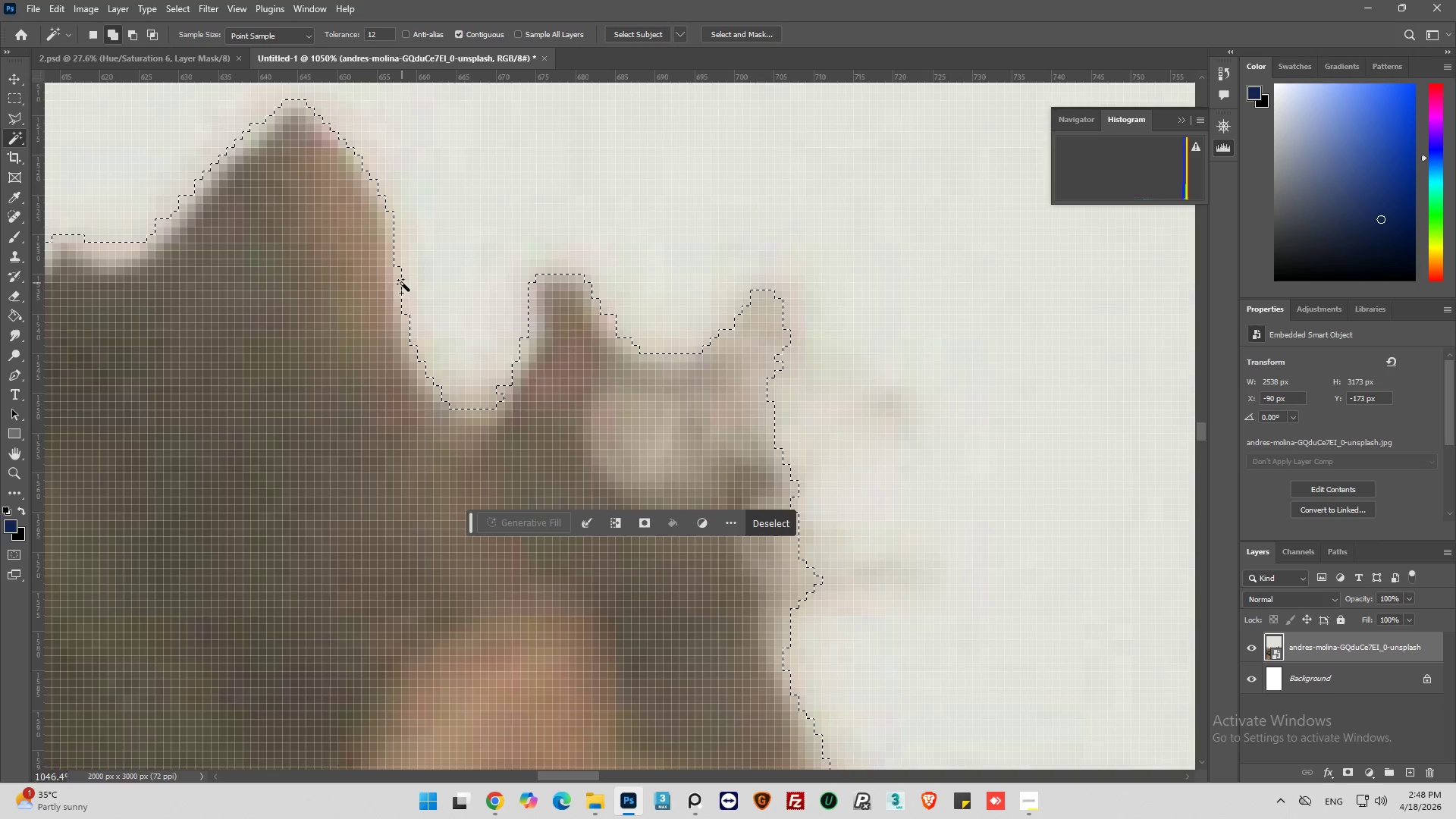 
key(Alt+AltLeft)
 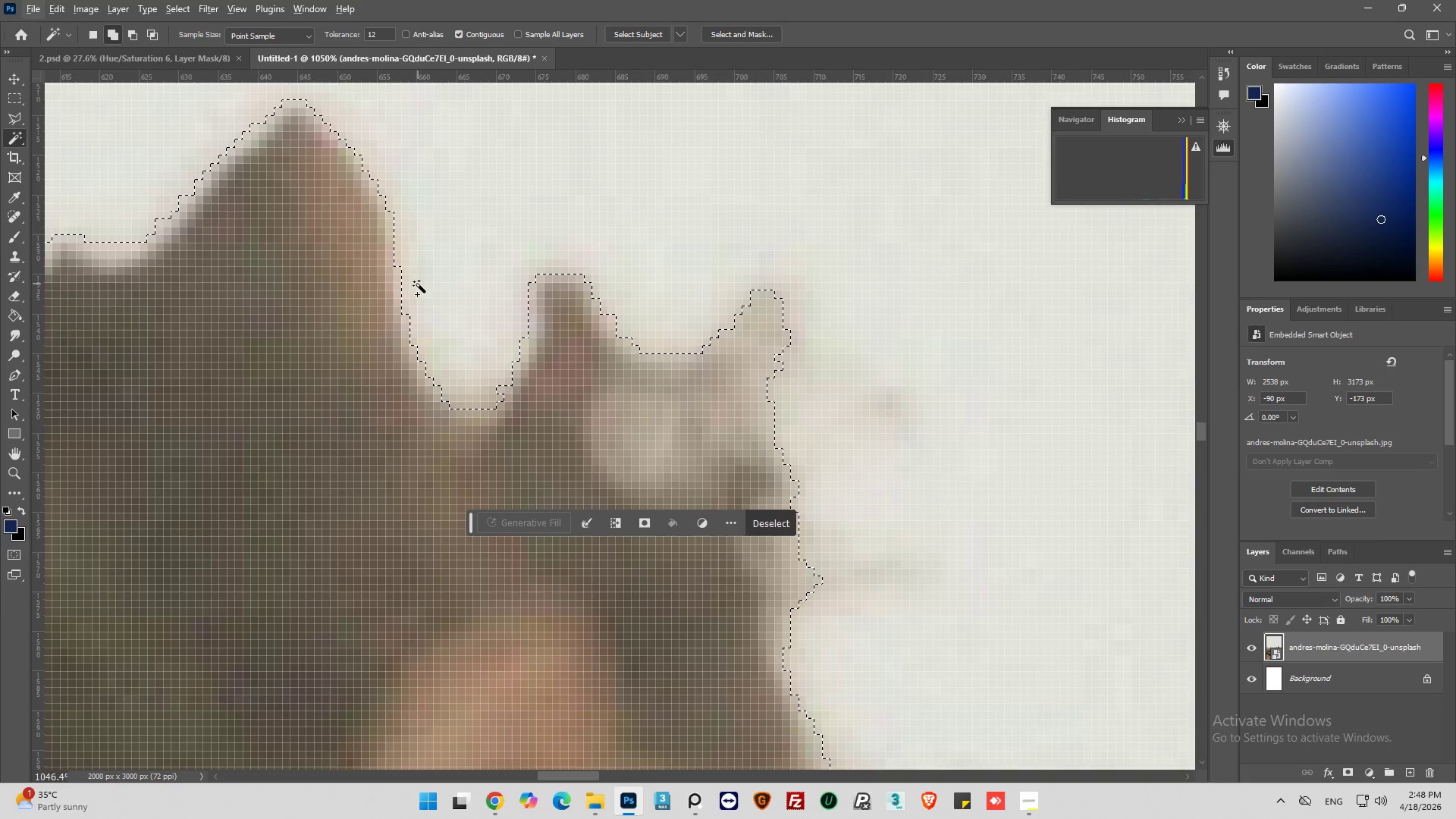 
key(Alt+AltLeft)
 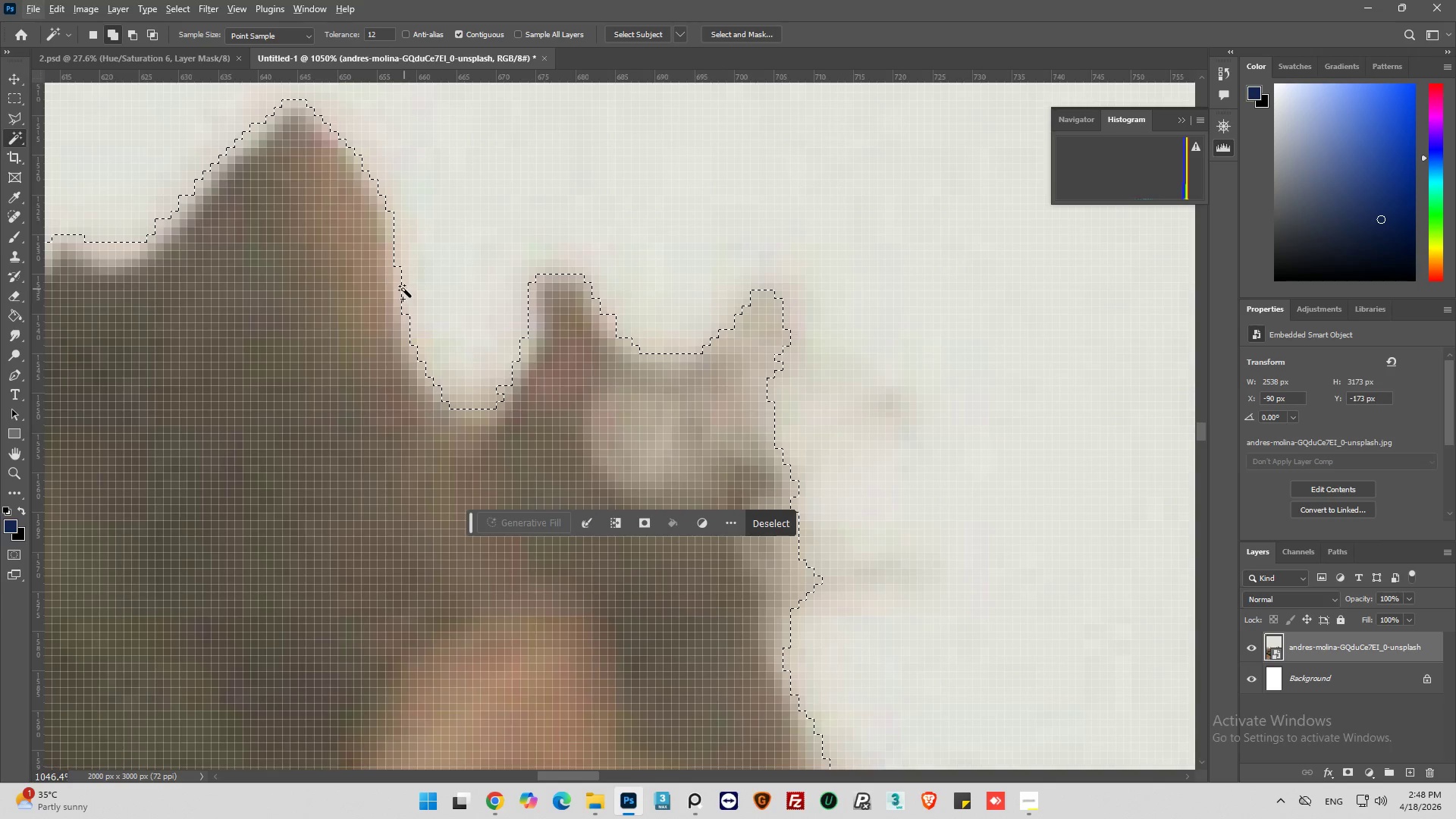 
hold_key(key=AltLeft, duration=1.06)
hold_key(key=AltLeft, duration=0.86)
scroll: coordinate [309, 284], scroll_direction: down, amount: 1.0
 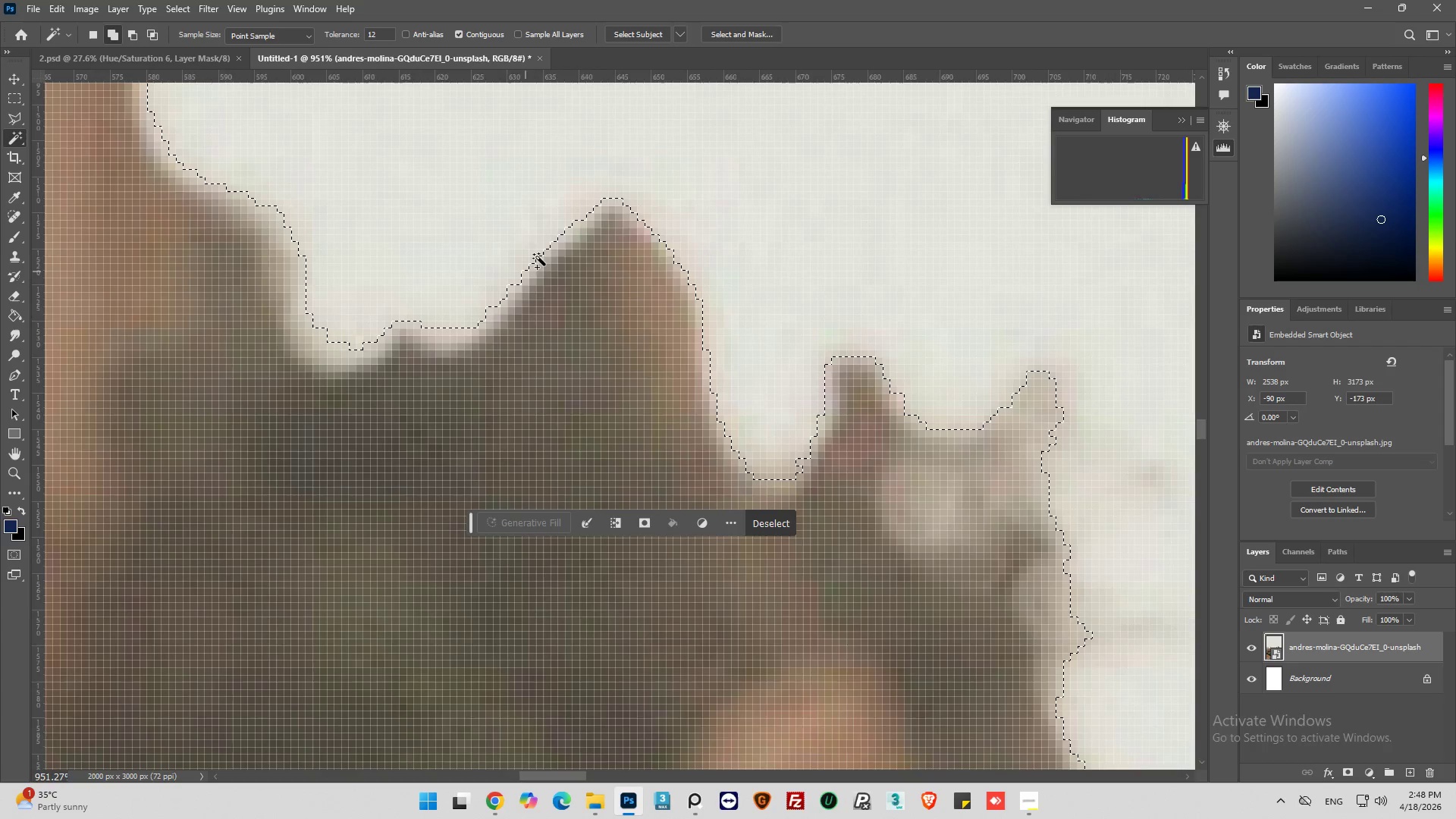 
left_click([546, 254])
 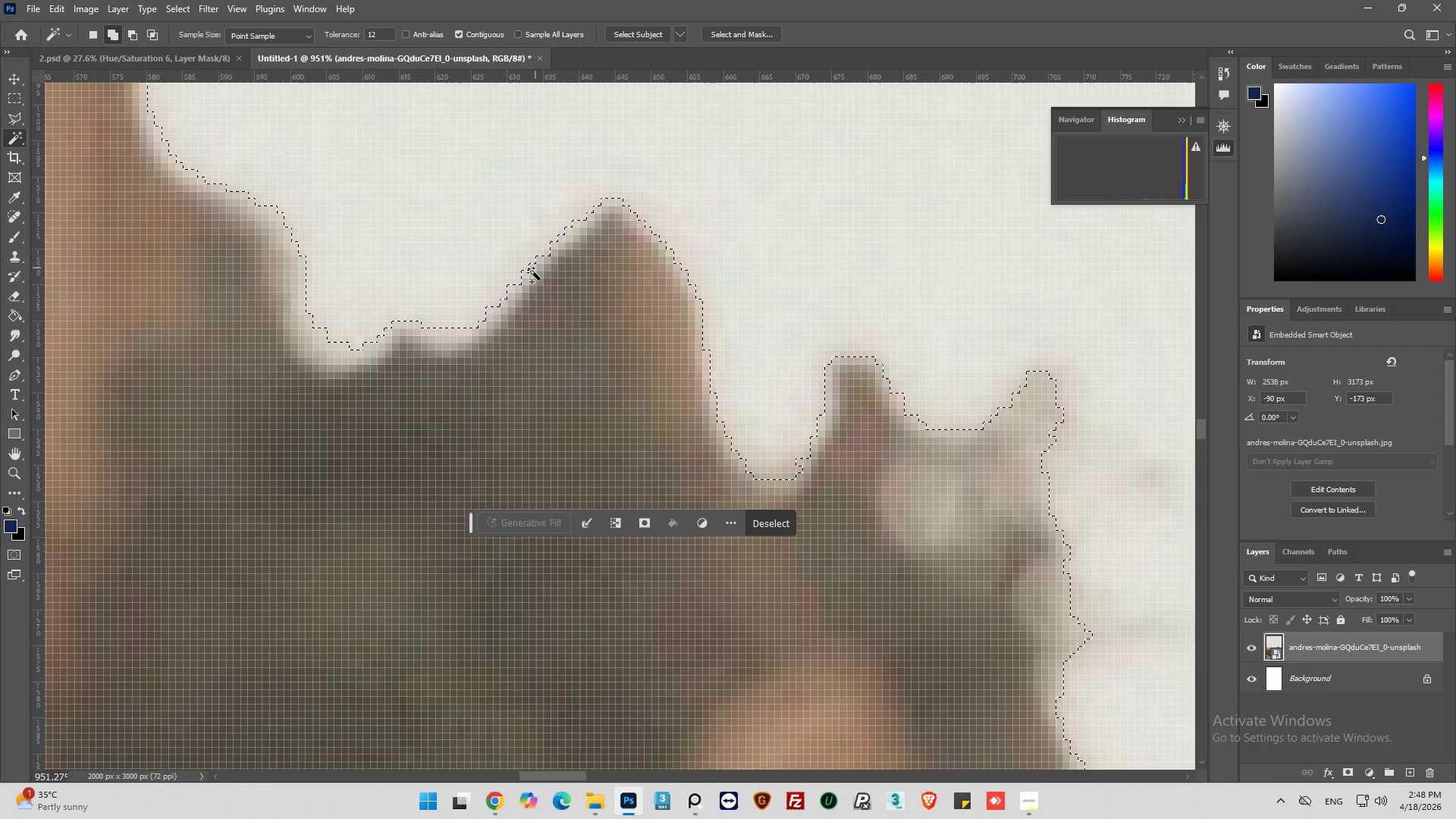 
left_click([532, 271])
 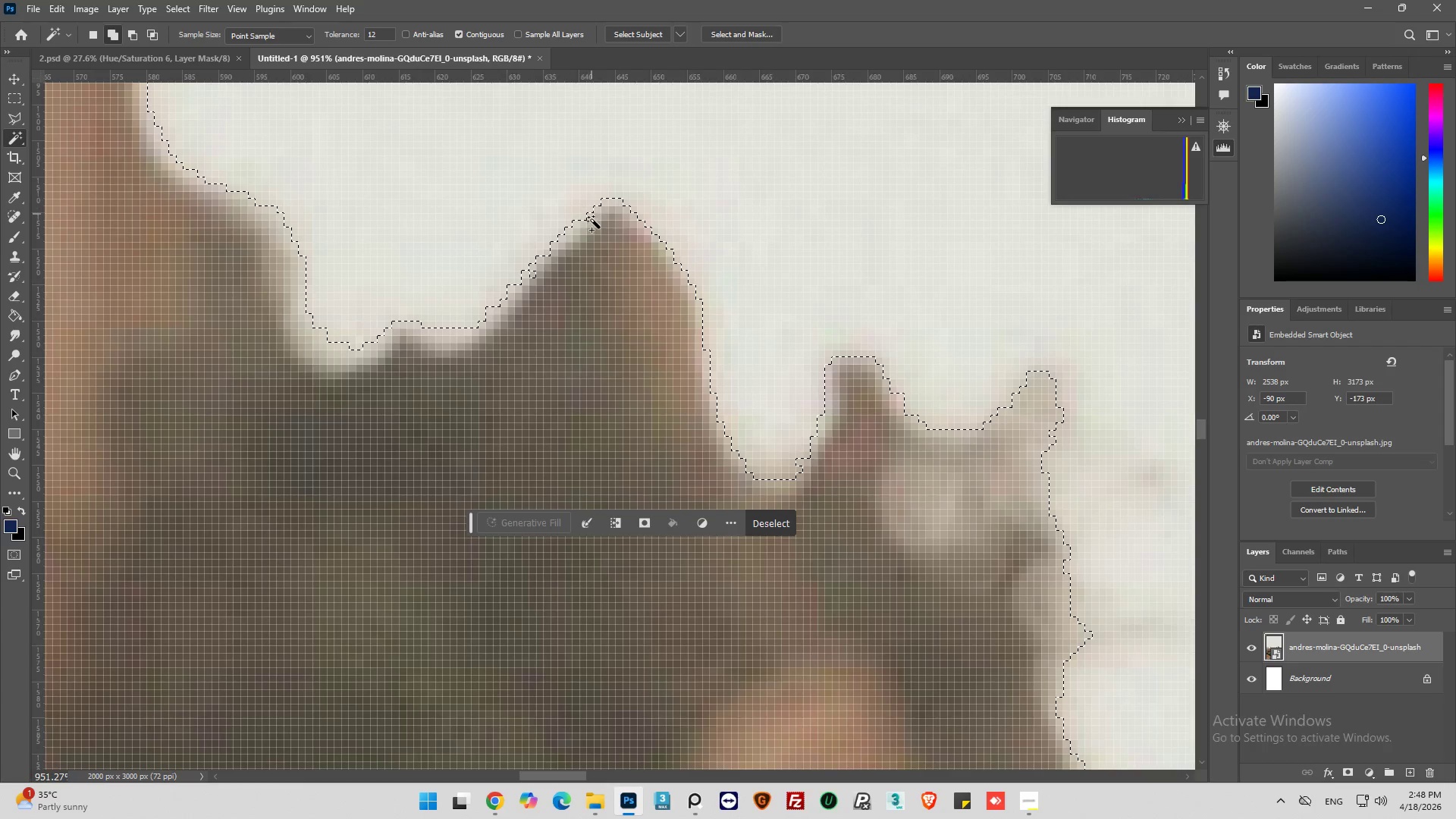 
left_click([595, 212])
 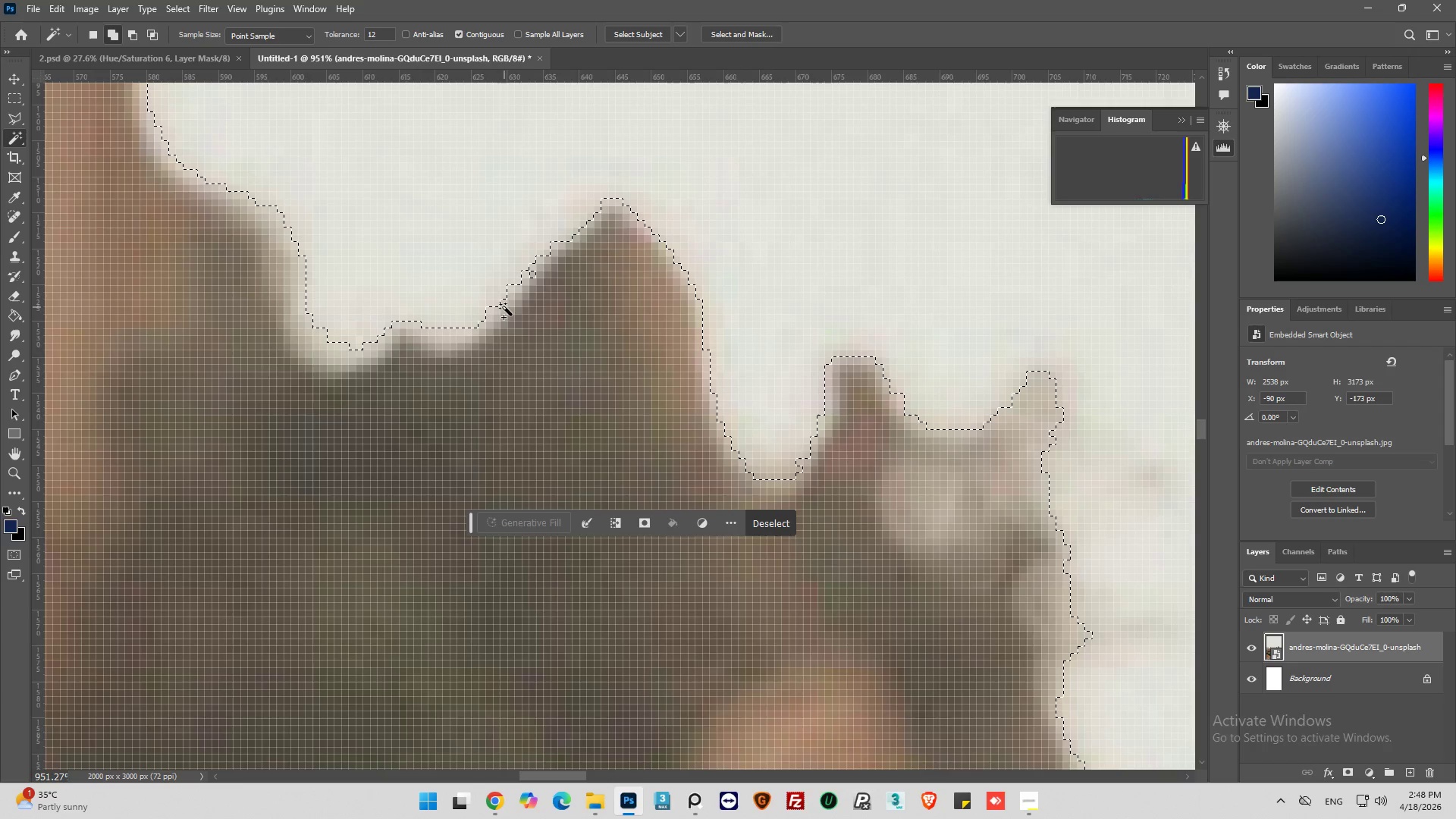 
left_click([534, 275])
 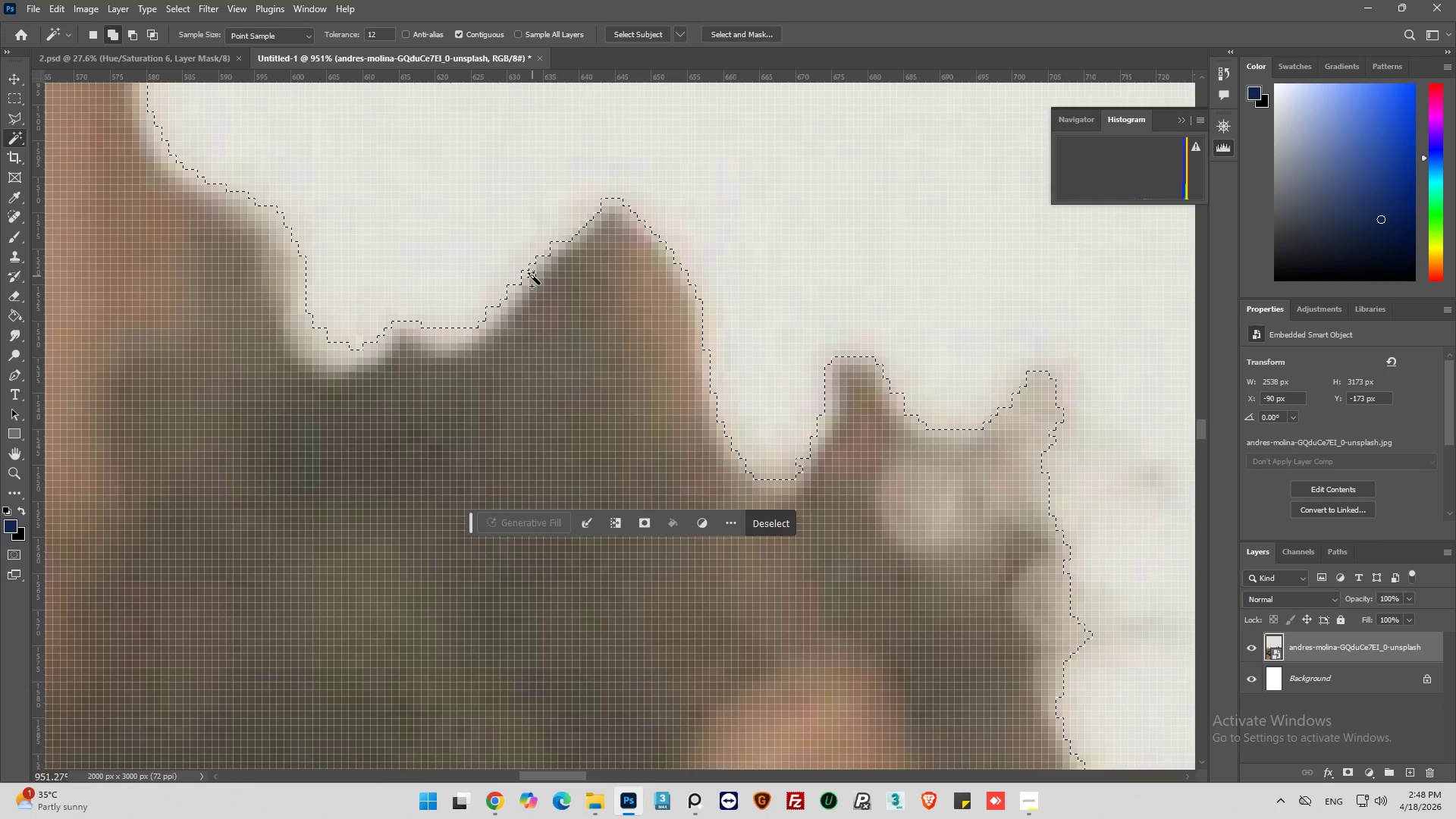 
key(Alt+AltLeft)
 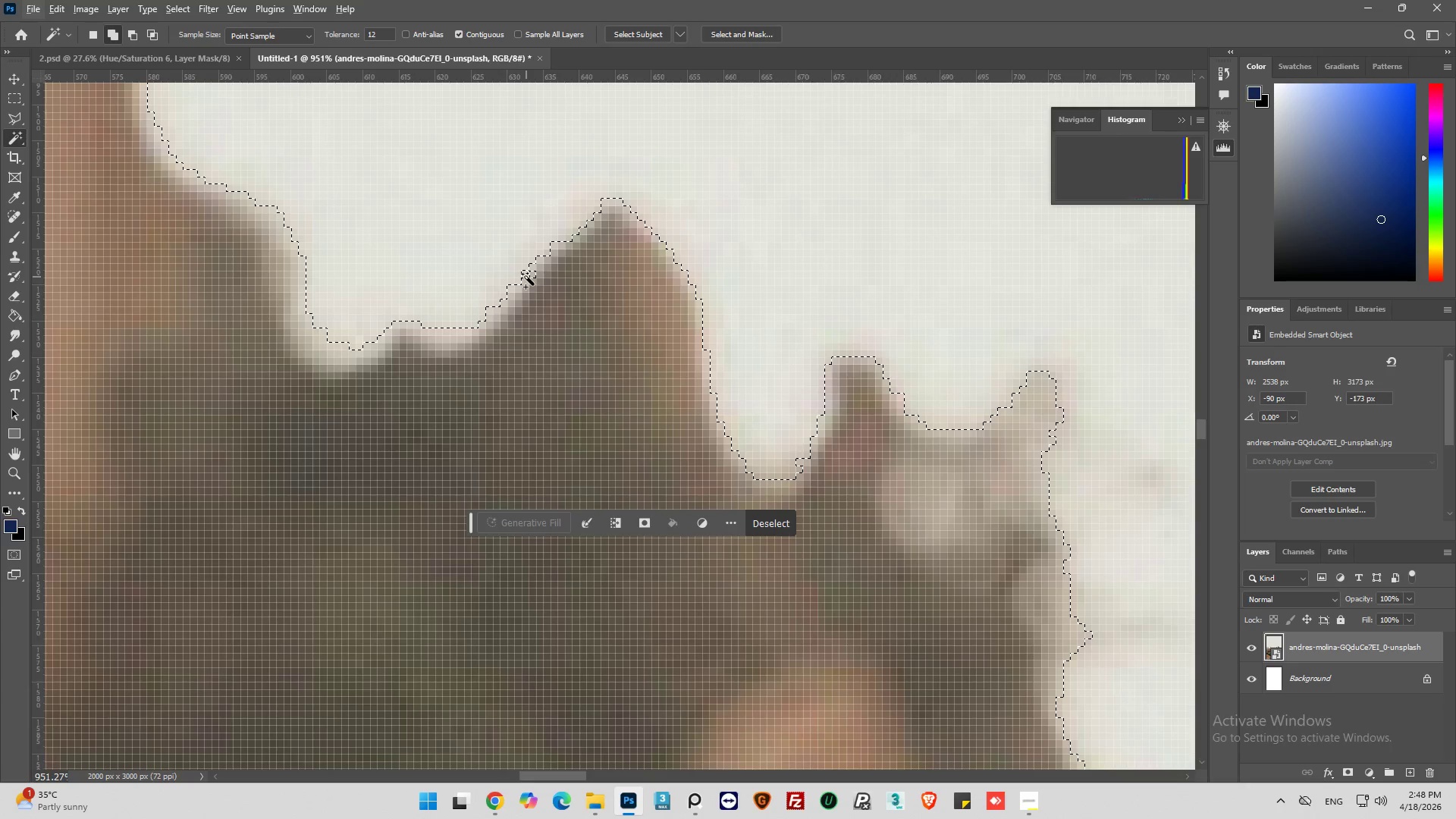 
left_click([526, 277])
 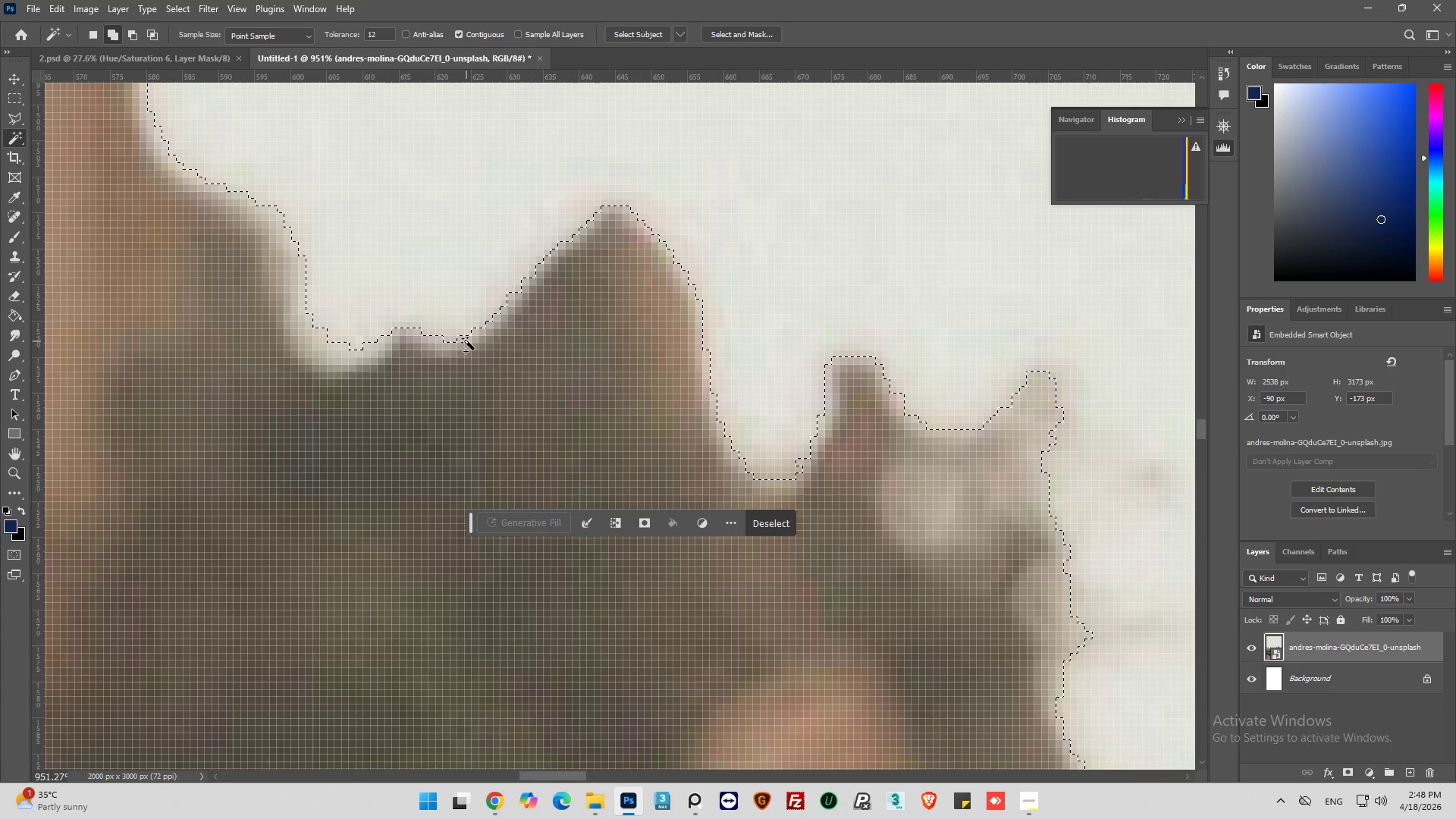 
left_click([466, 340])
 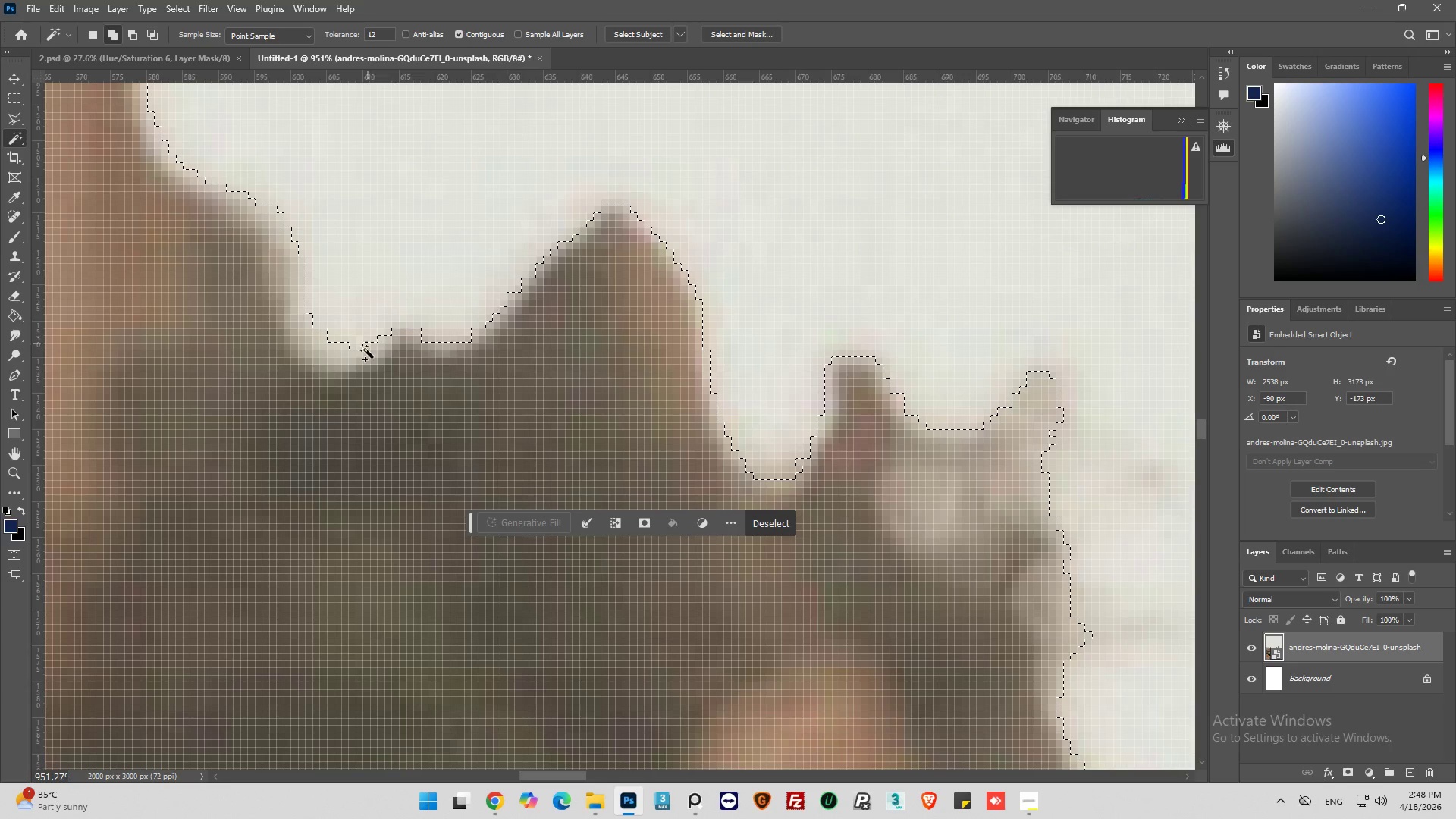 
left_click_drag(start_coordinate=[364, 350], to_coordinate=[355, 354])
 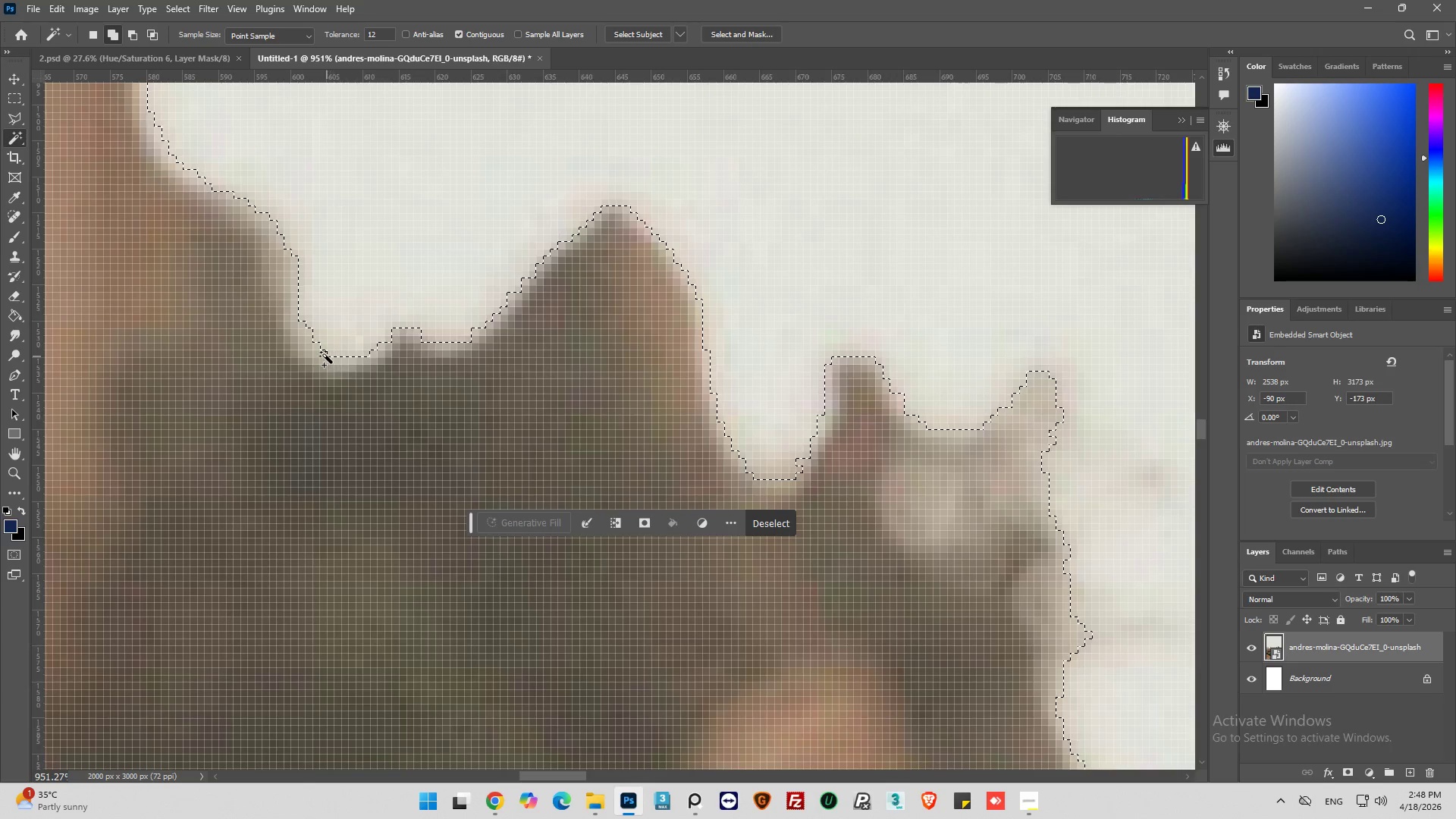 
left_click([325, 354])
 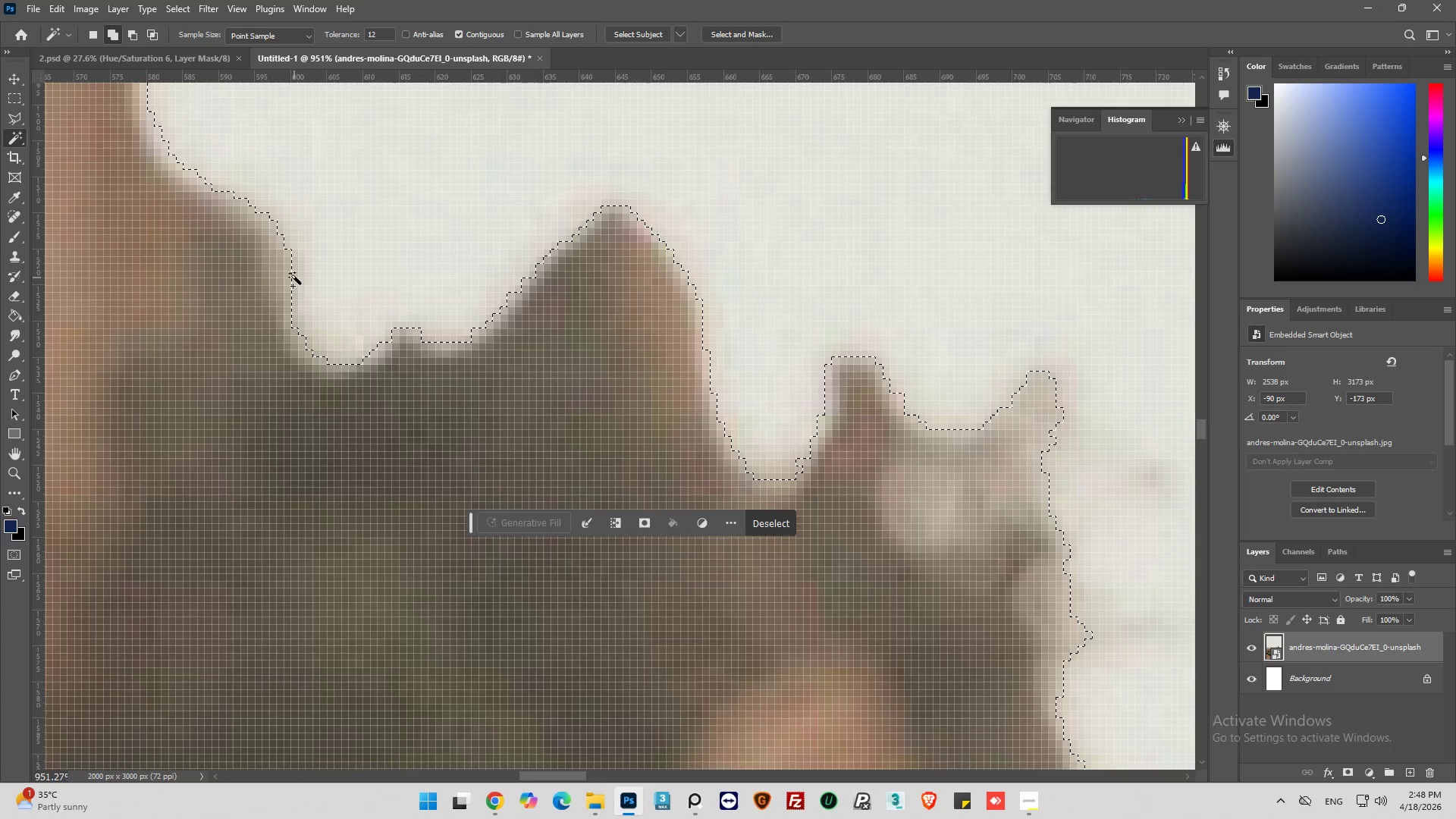 
left_click([291, 265])
 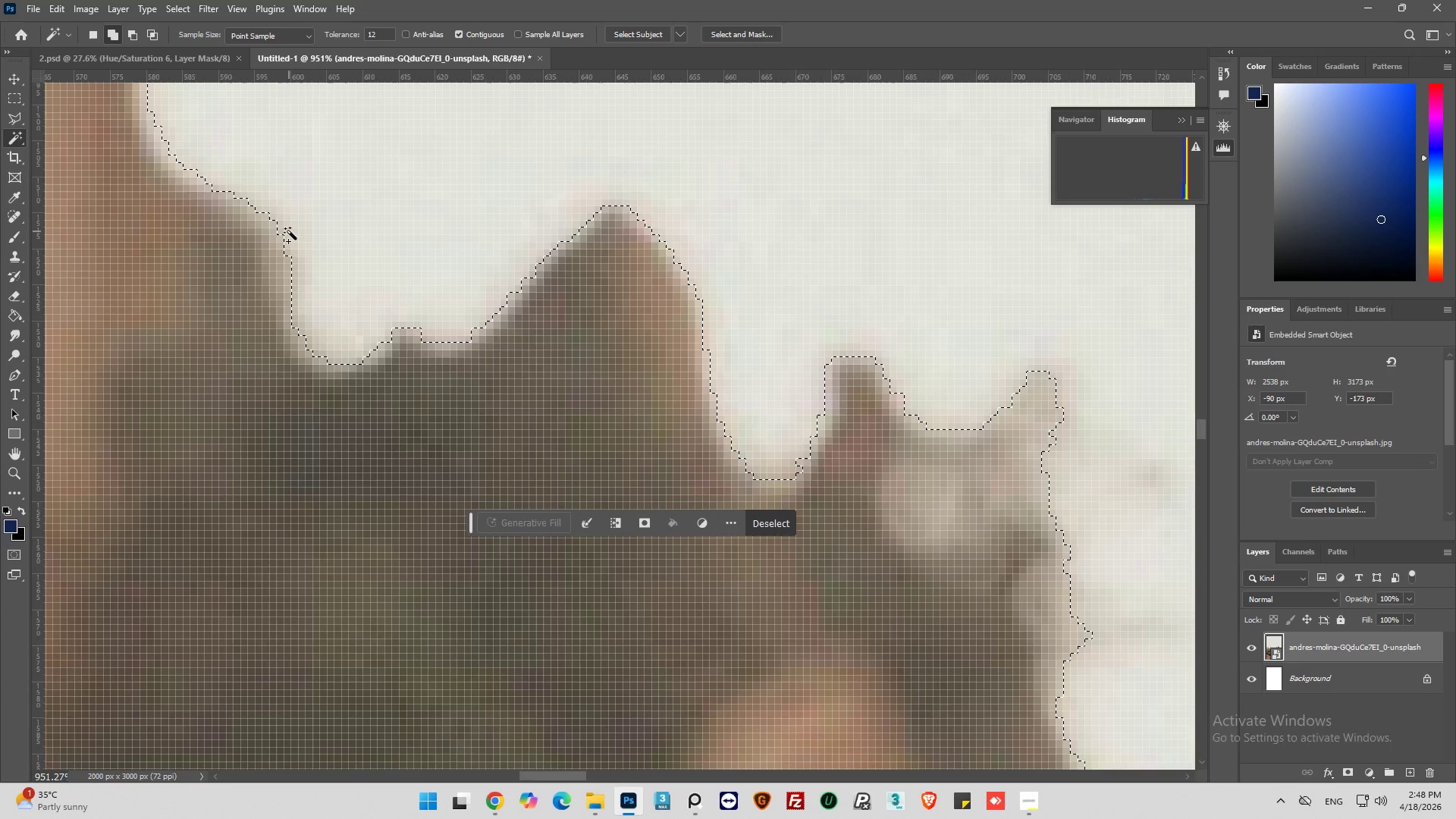 
hold_key(key=AltLeft, duration=1.23)
hold_key(key=AltLeft, duration=0.98)
hold_key(key=AltLeft, duration=0.64)
scroll: coordinate [420, 268], scroll_direction: up, amount: 18.0
 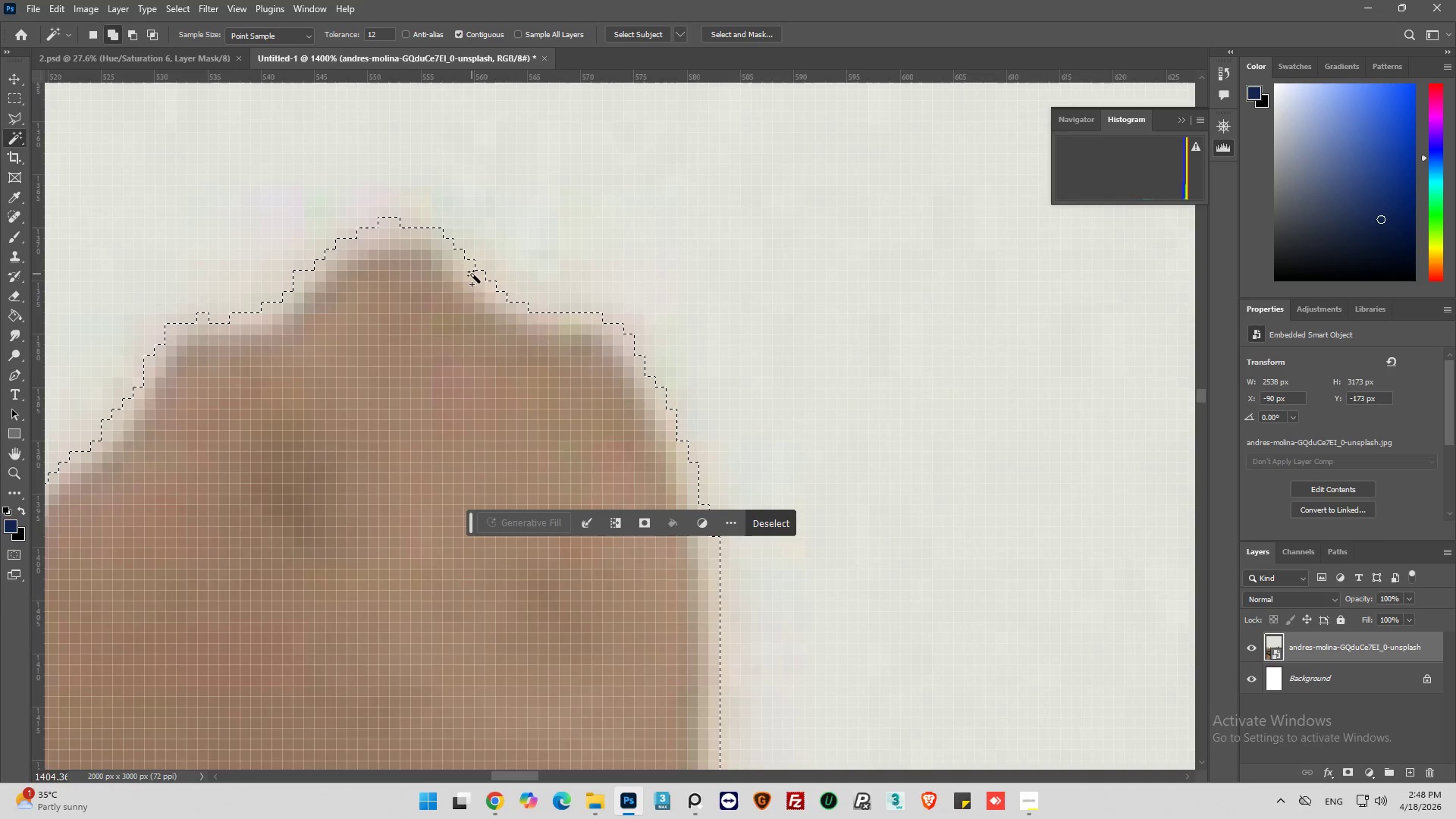 
left_click([482, 277])
 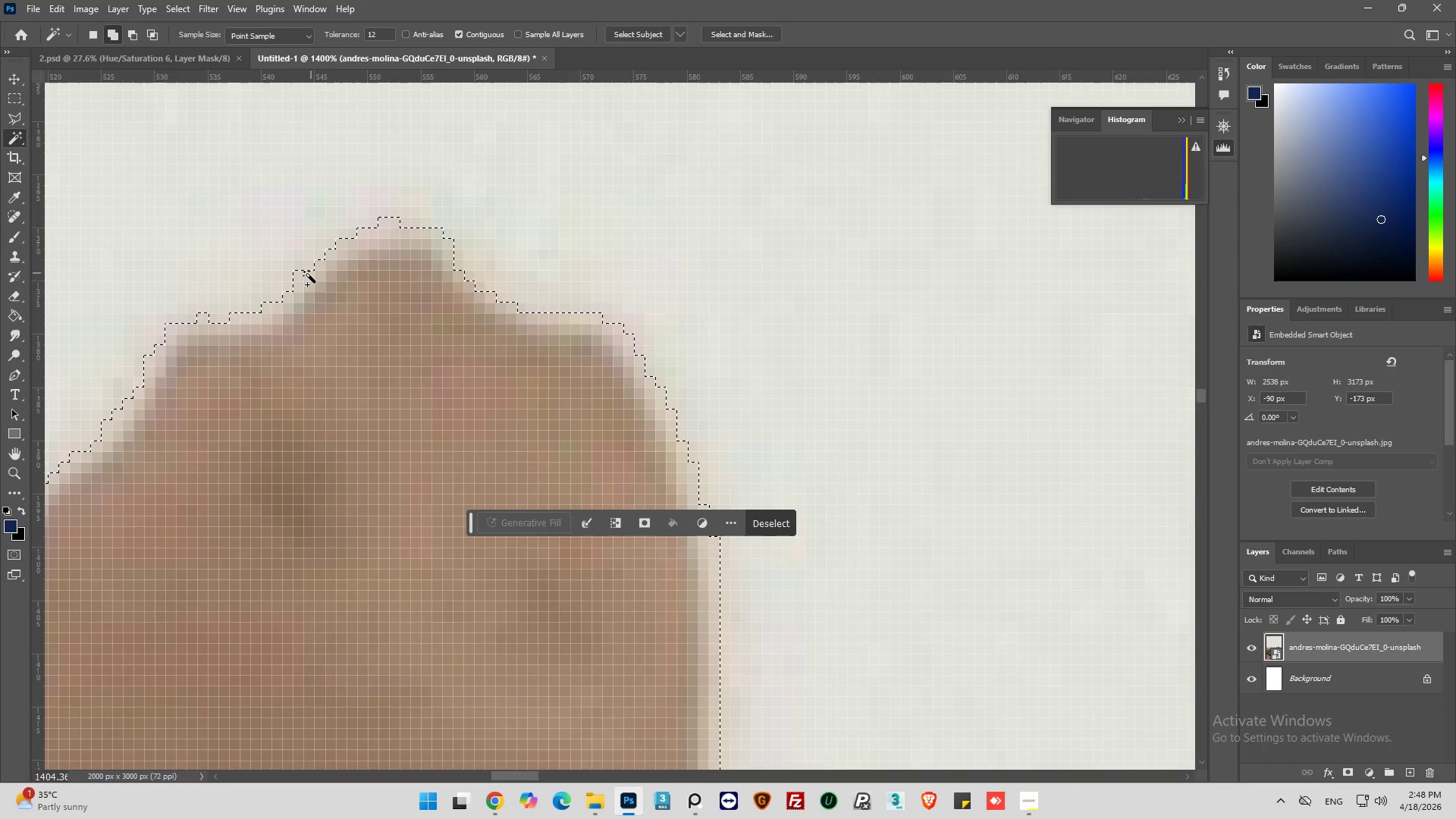 
left_click([300, 276])
 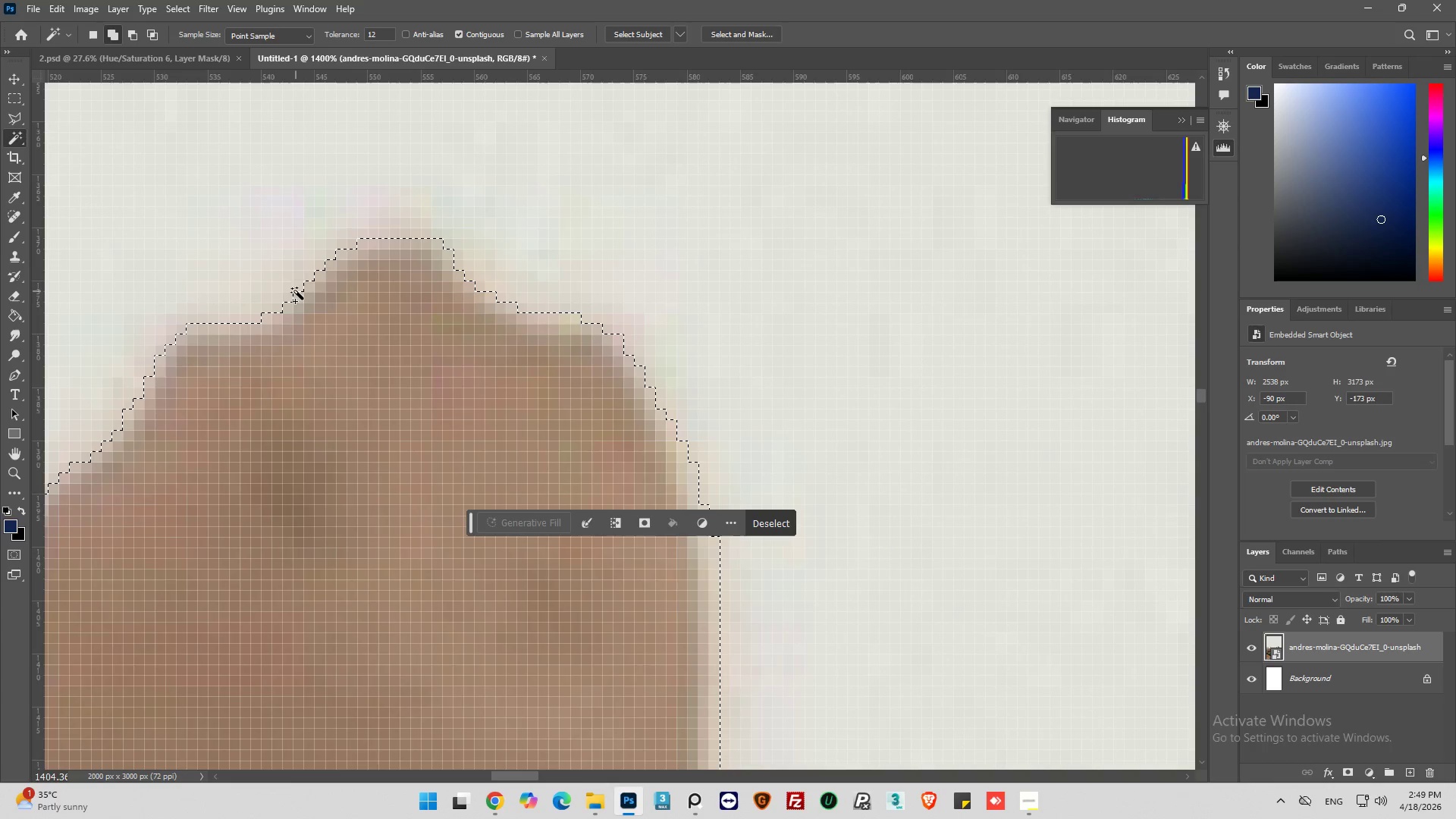 
hold_key(key=AltLeft, duration=0.69)
 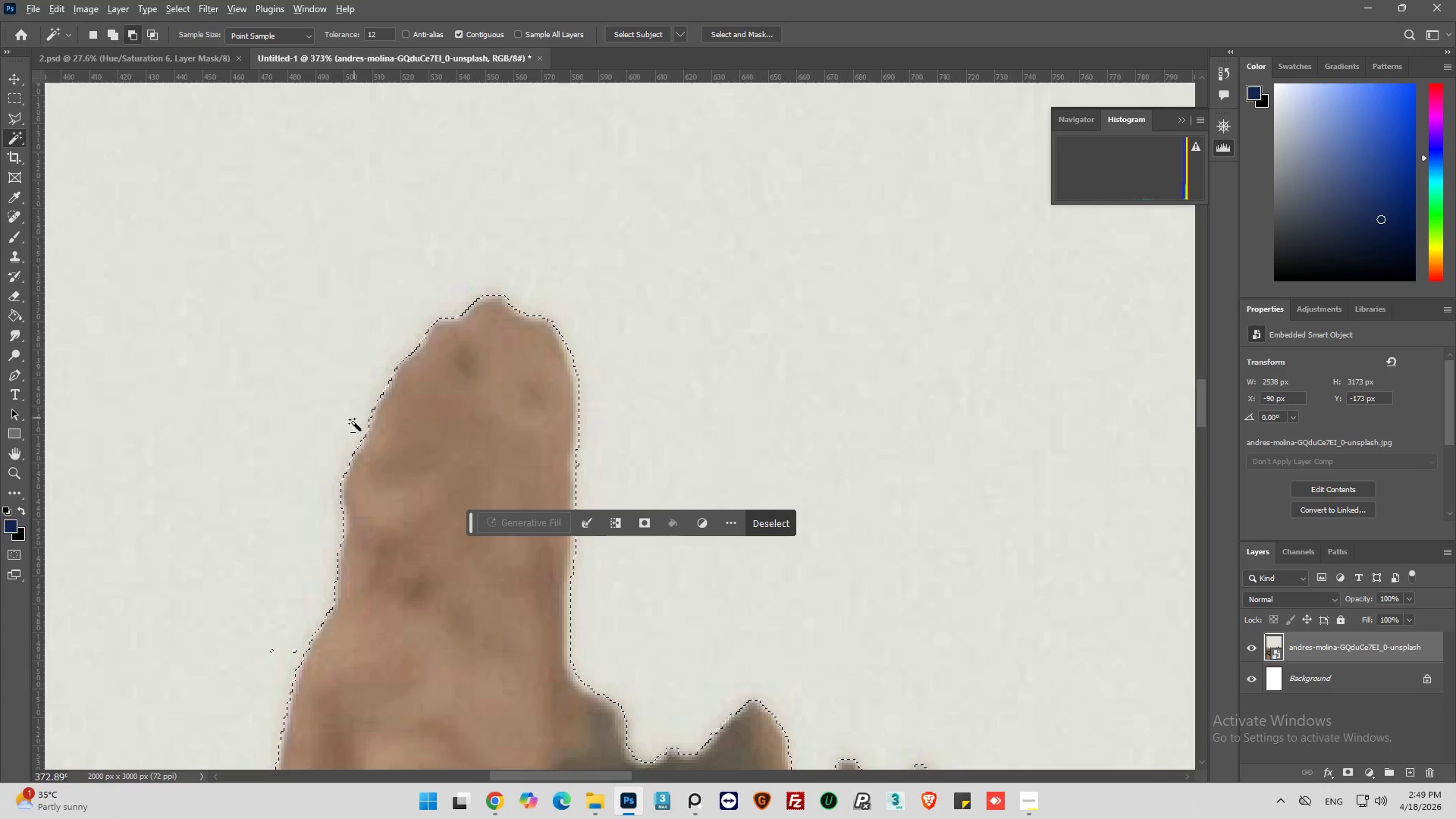 
hold_key(key=AltLeft, duration=0.59)
 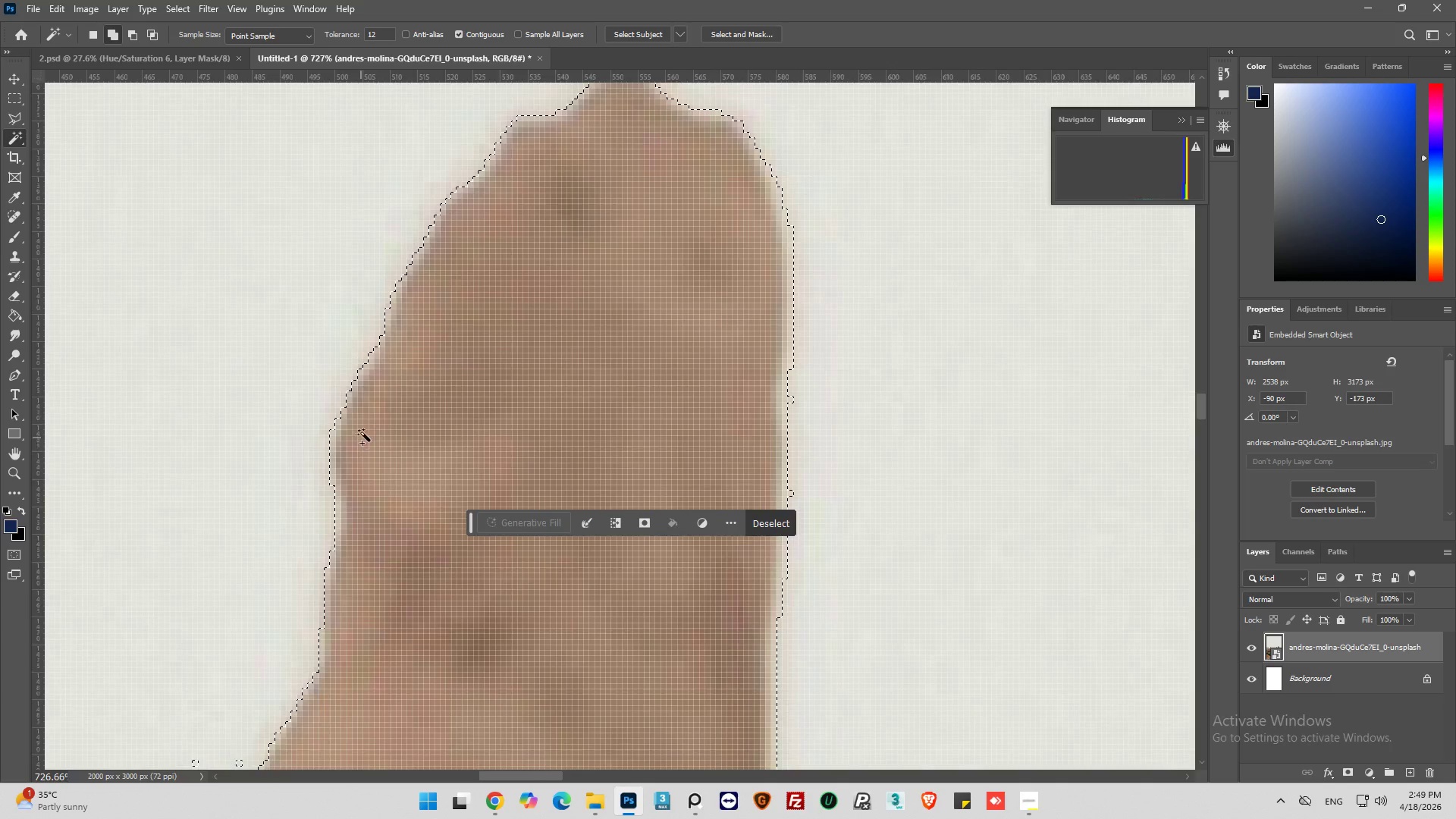 
scroll: coordinate [531, 317], scroll_direction: down, amount: 14.0
 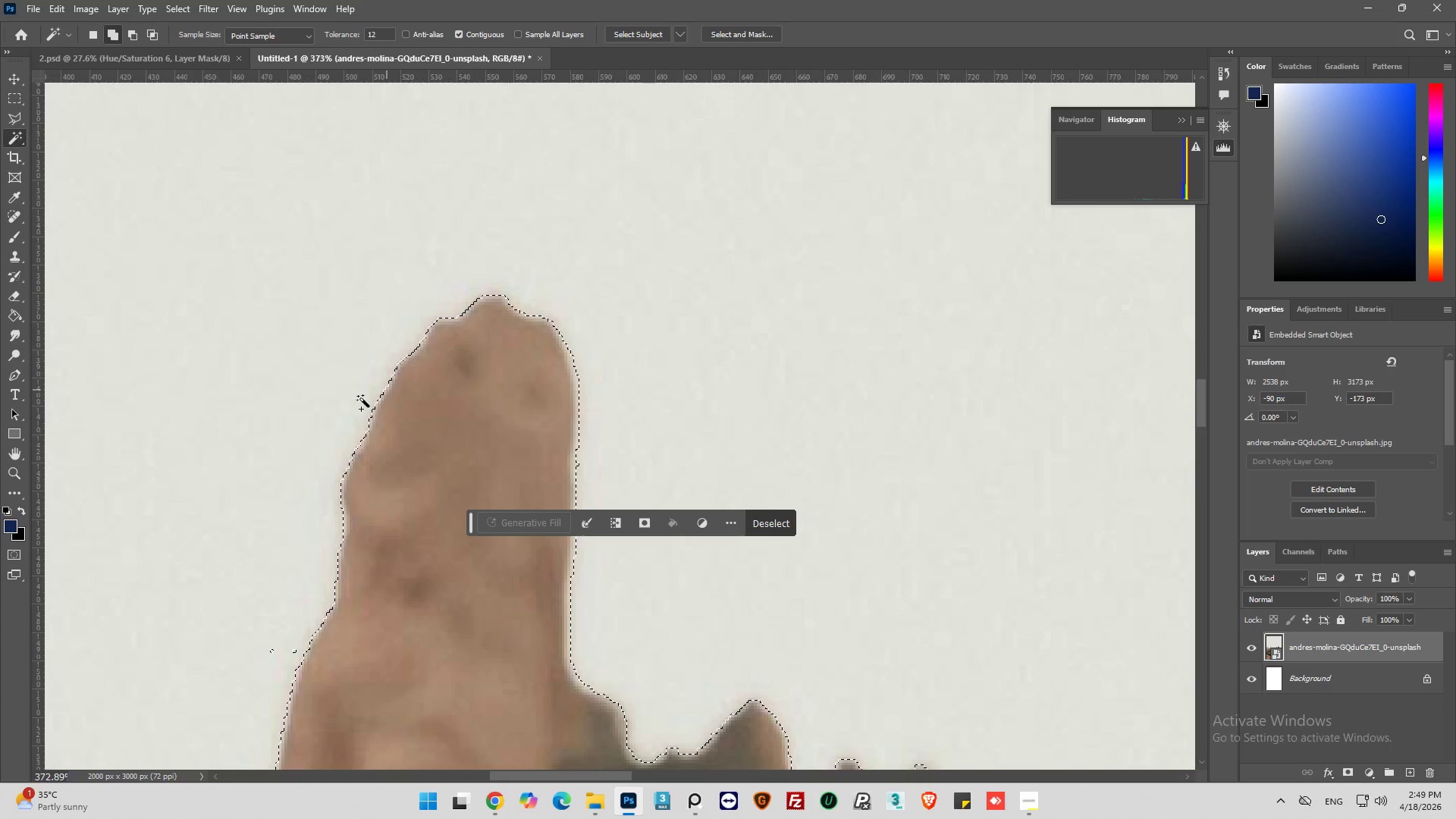 
hold_key(key=AltLeft, duration=1.08)
 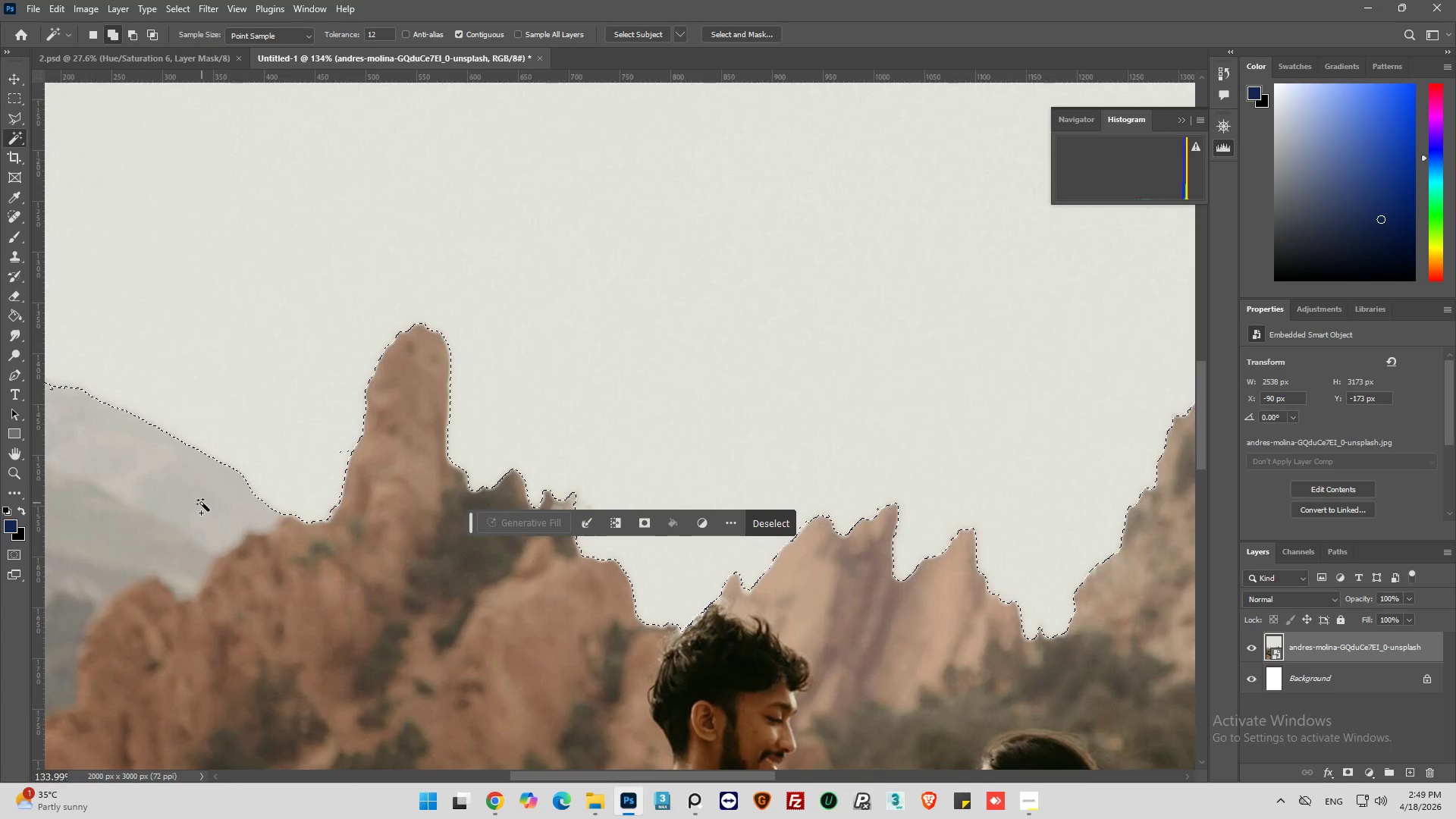 
hold_key(key=AltLeft, duration=1.89)
 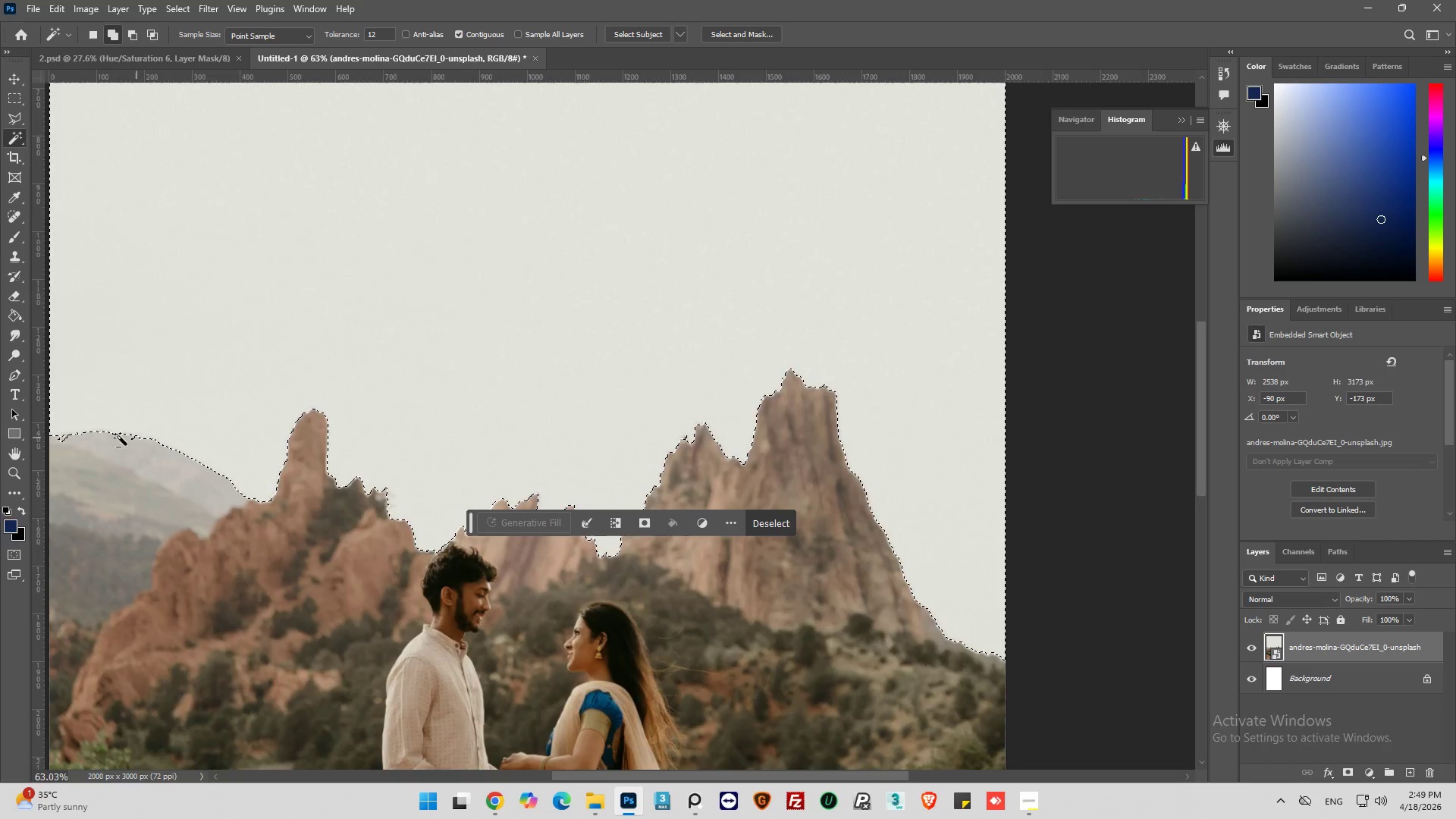 
scroll: coordinate [373, 422], scroll_direction: down, amount: 34.0
 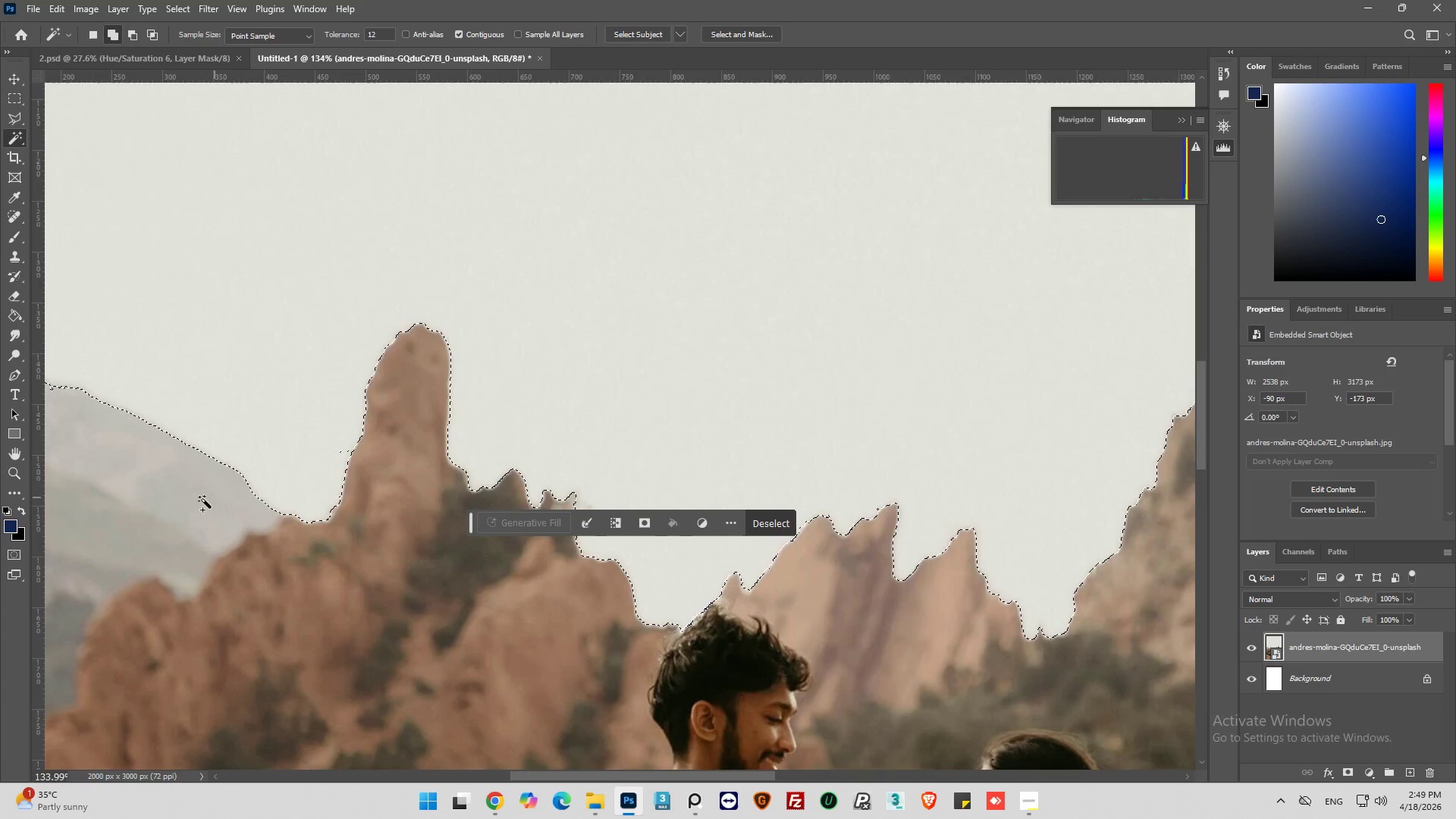 
scroll: coordinate [209, 497], scroll_direction: up, amount: 7.0
 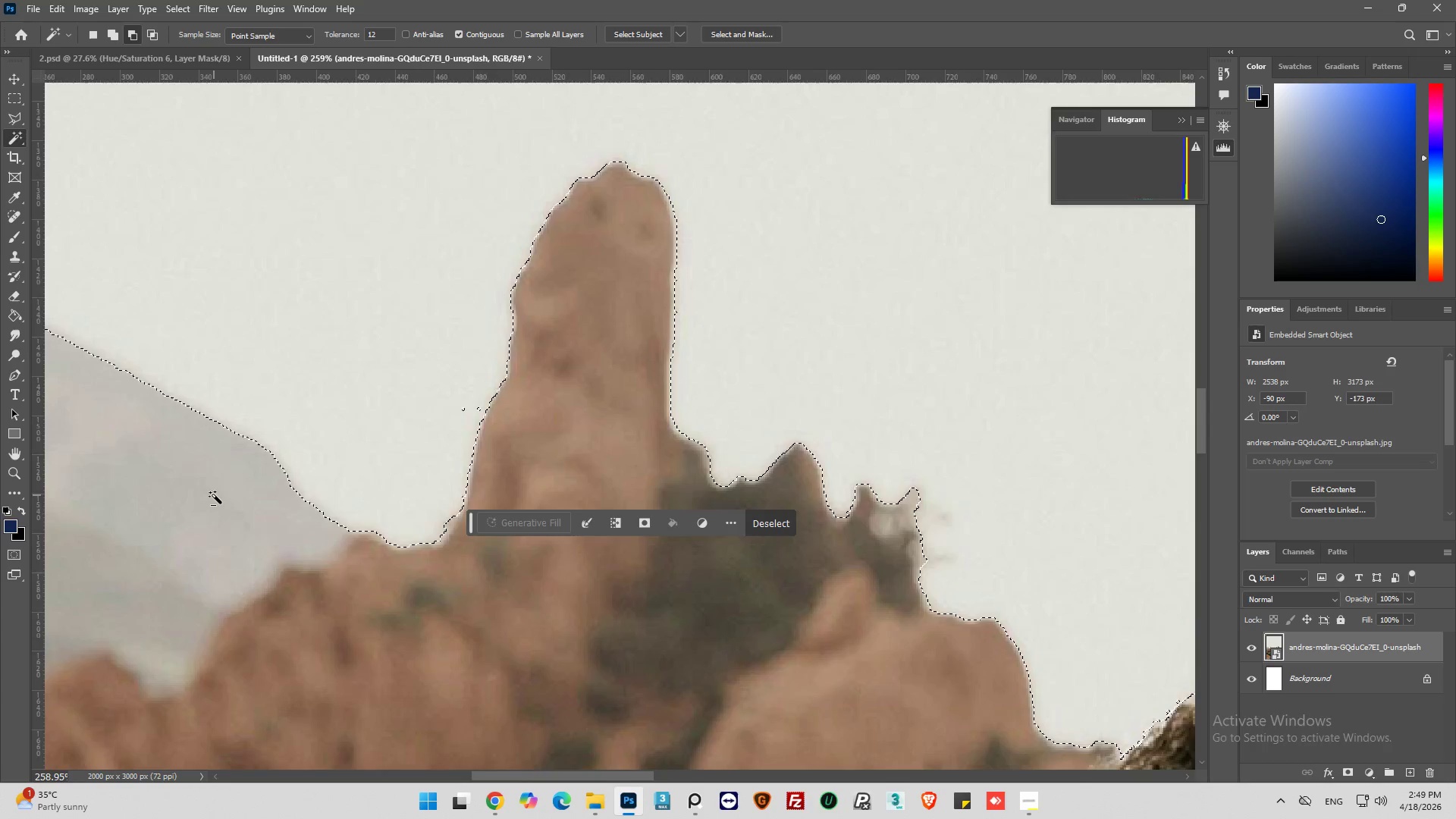 
scroll: coordinate [217, 484], scroll_direction: down, amount: 15.0
 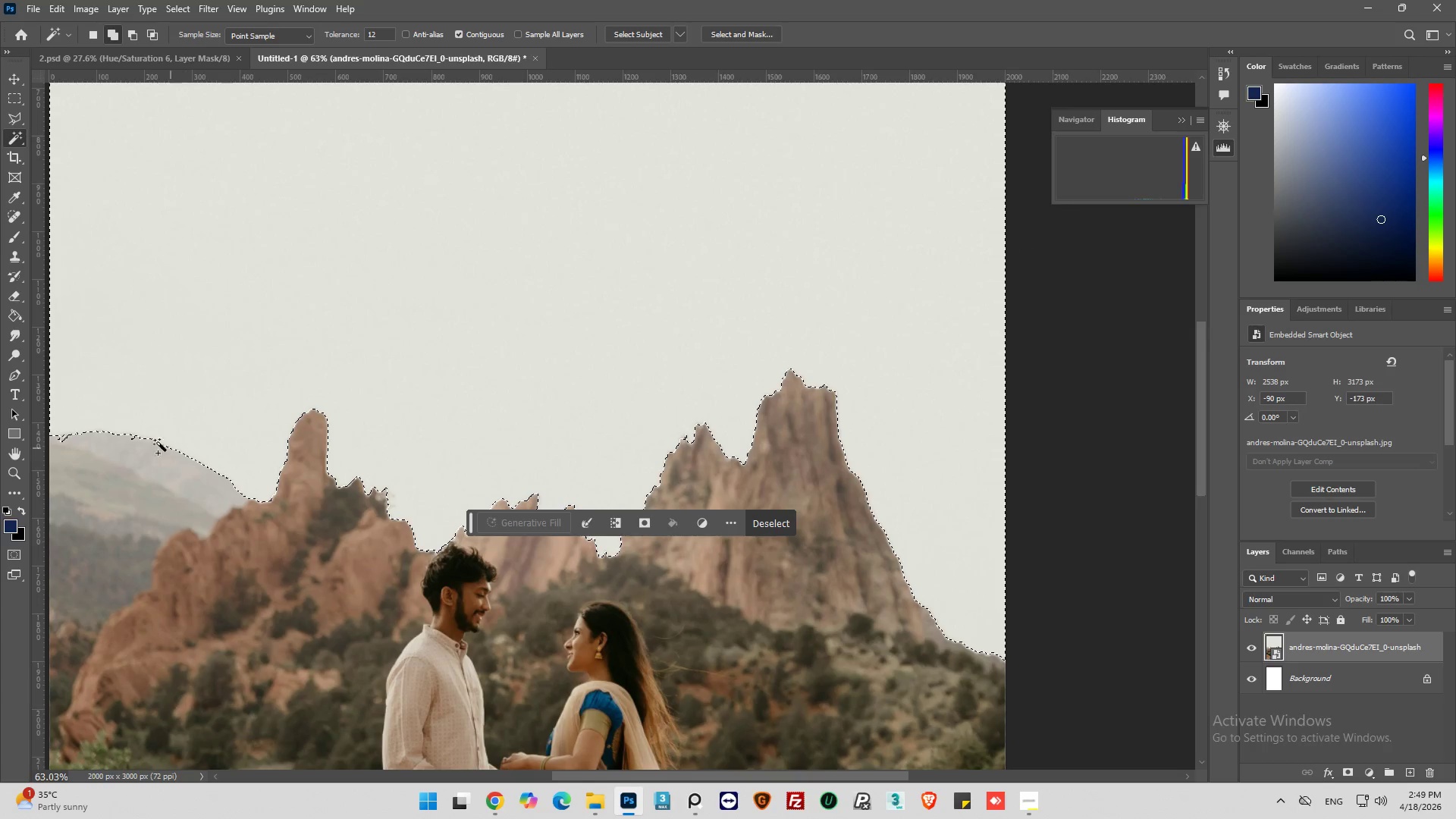 
hold_key(key=AltLeft, duration=1.31)
scroll: coordinate [199, 444], scroll_direction: up, amount: 25.0
 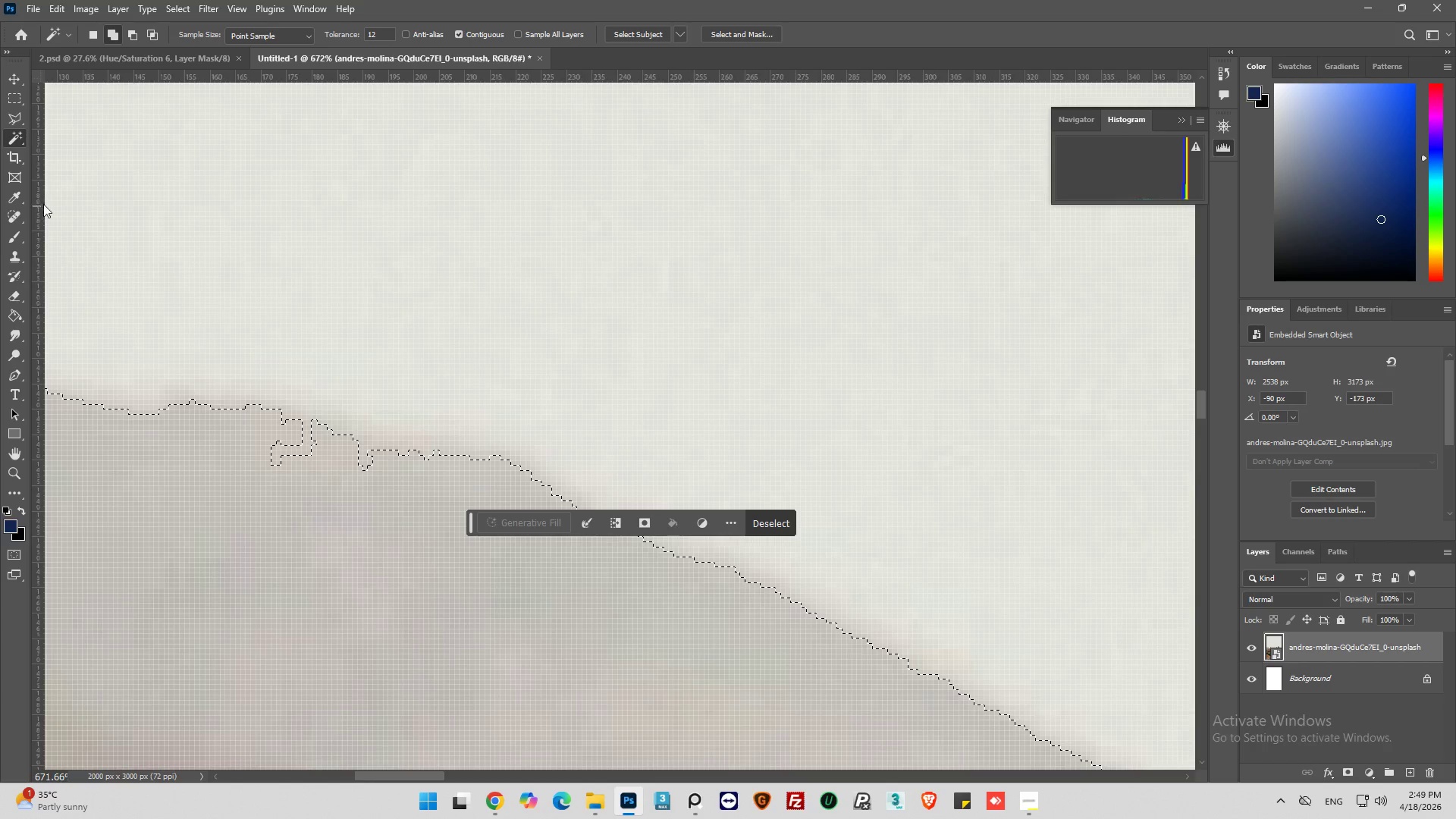 
left_click([17, 113])
 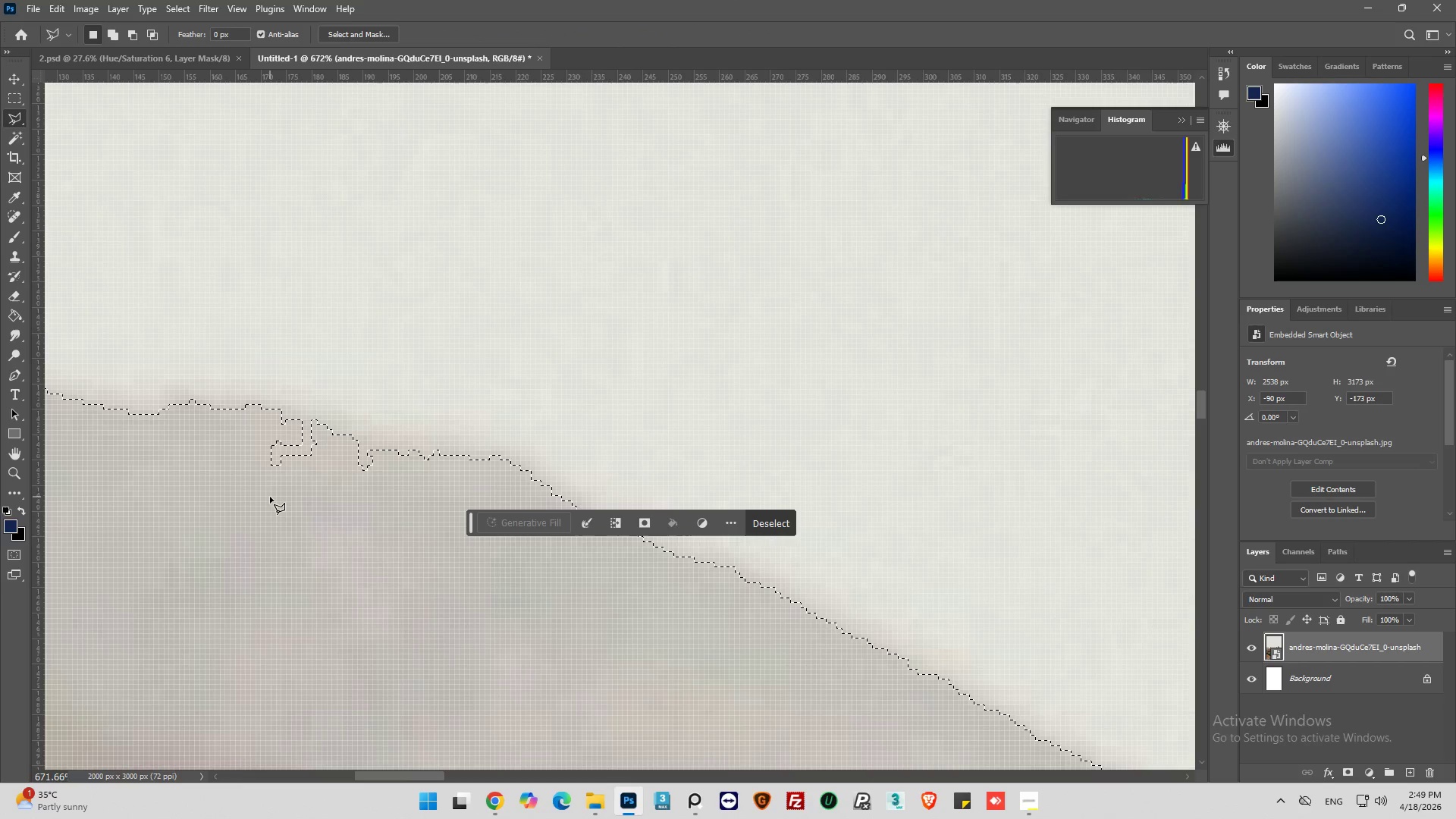 
hold_key(key=ShiftLeft, duration=0.84)
 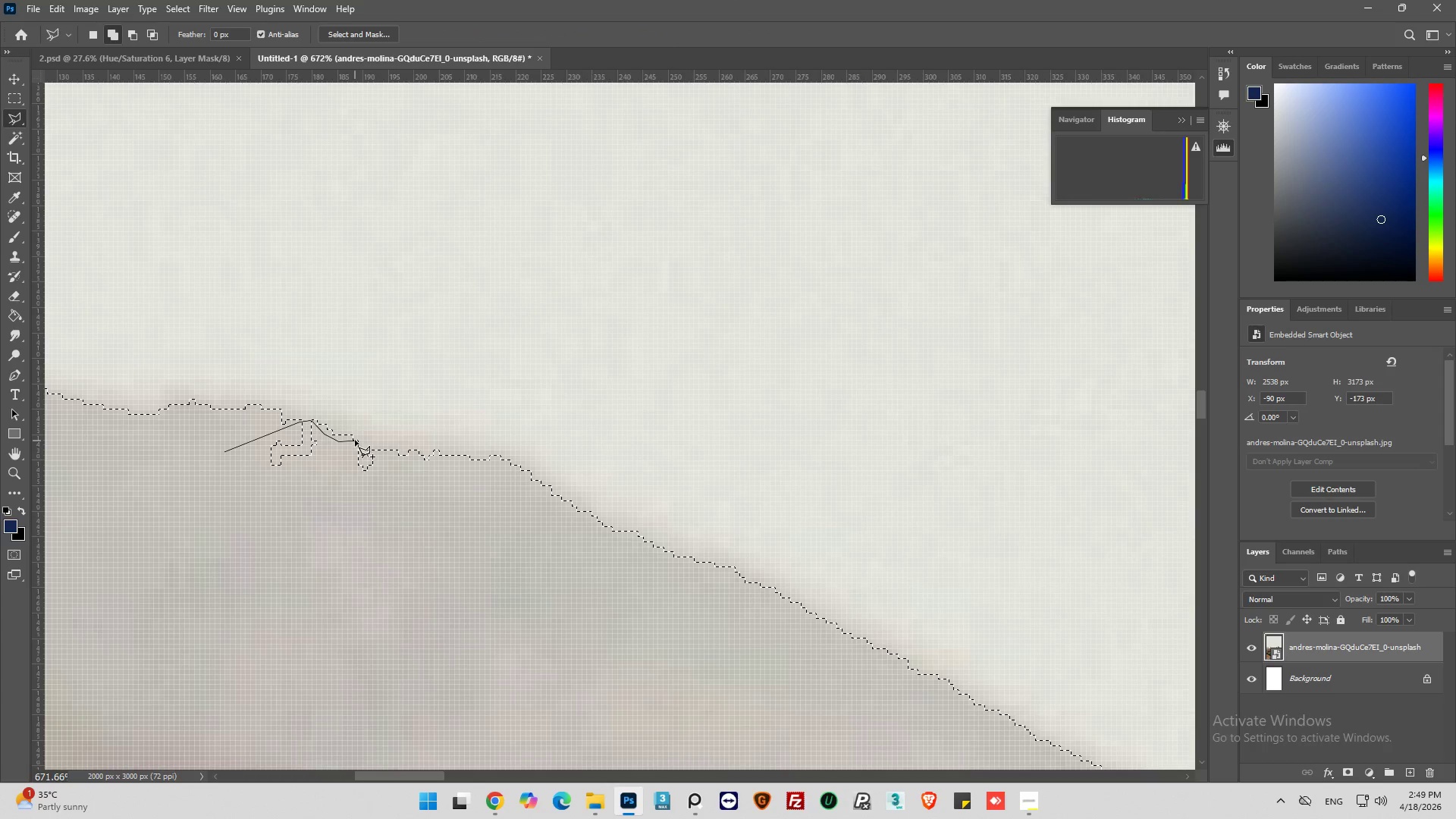 
left_click_drag(start_coordinate=[372, 450], to_coordinate=[388, 455])
 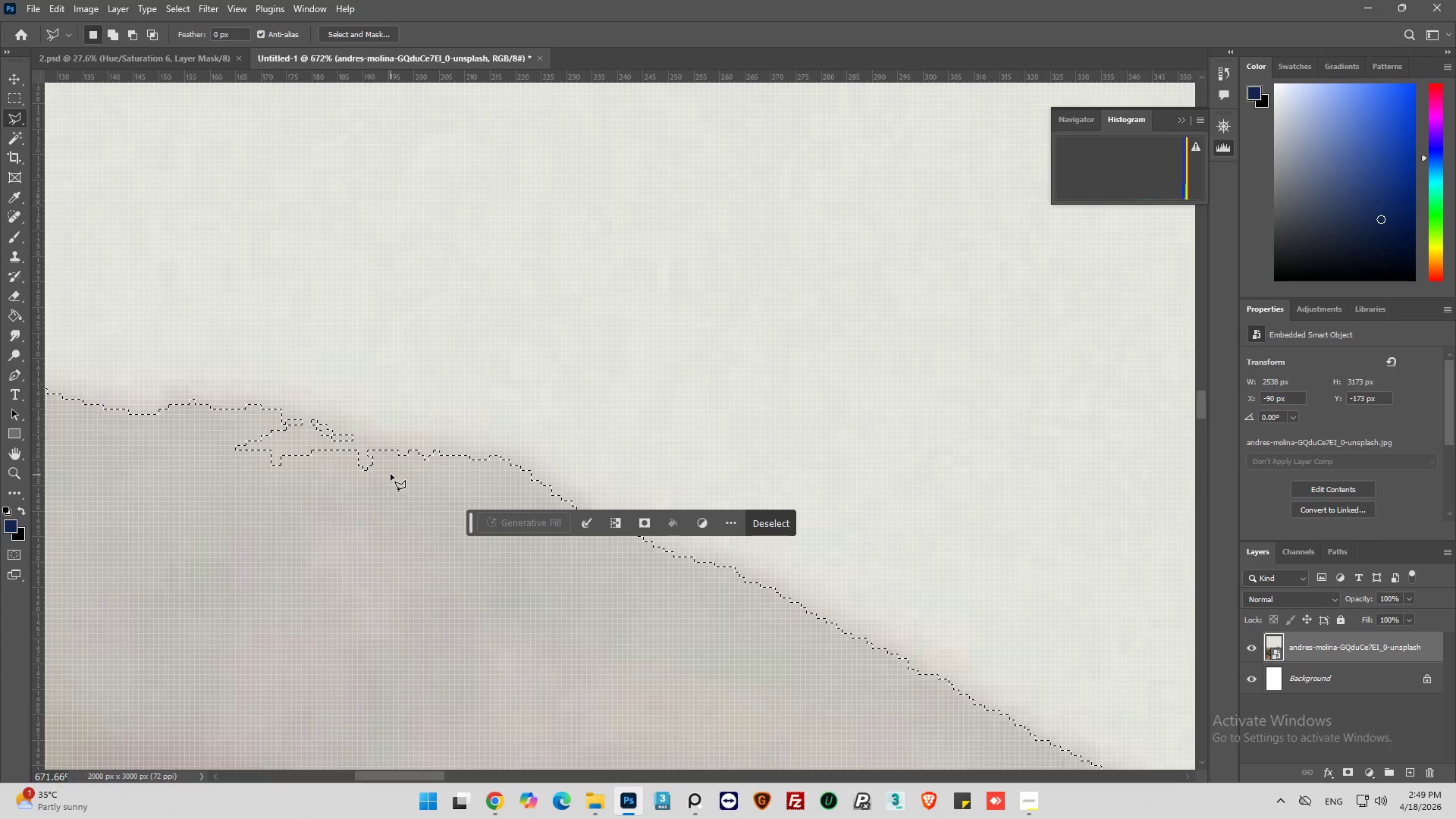 
hold_key(key=ShiftLeft, duration=0.47)
left_click([391, 467])
 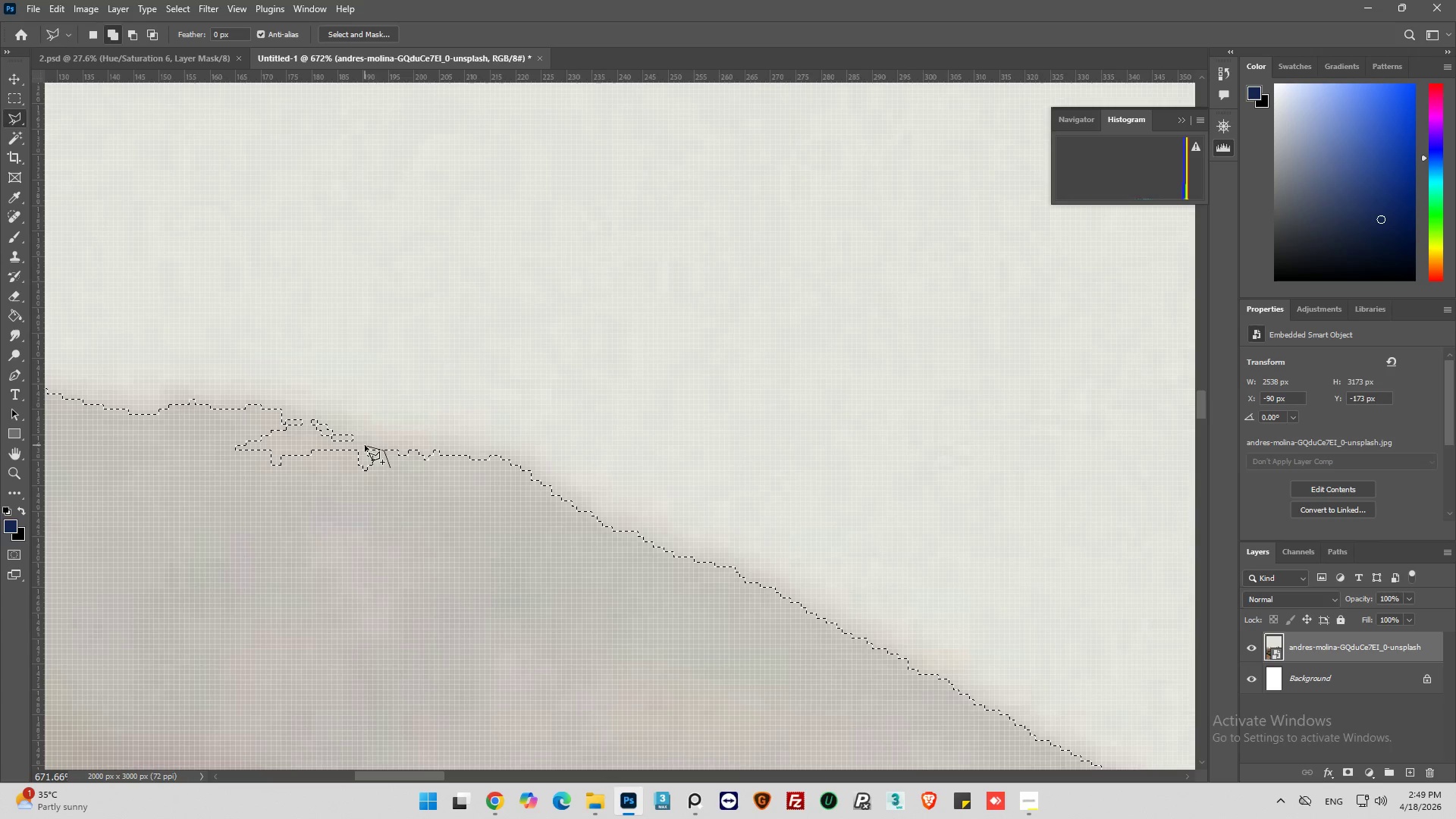 
left_click_drag(start_coordinate=[356, 443], to_coordinate=[350, 441])
 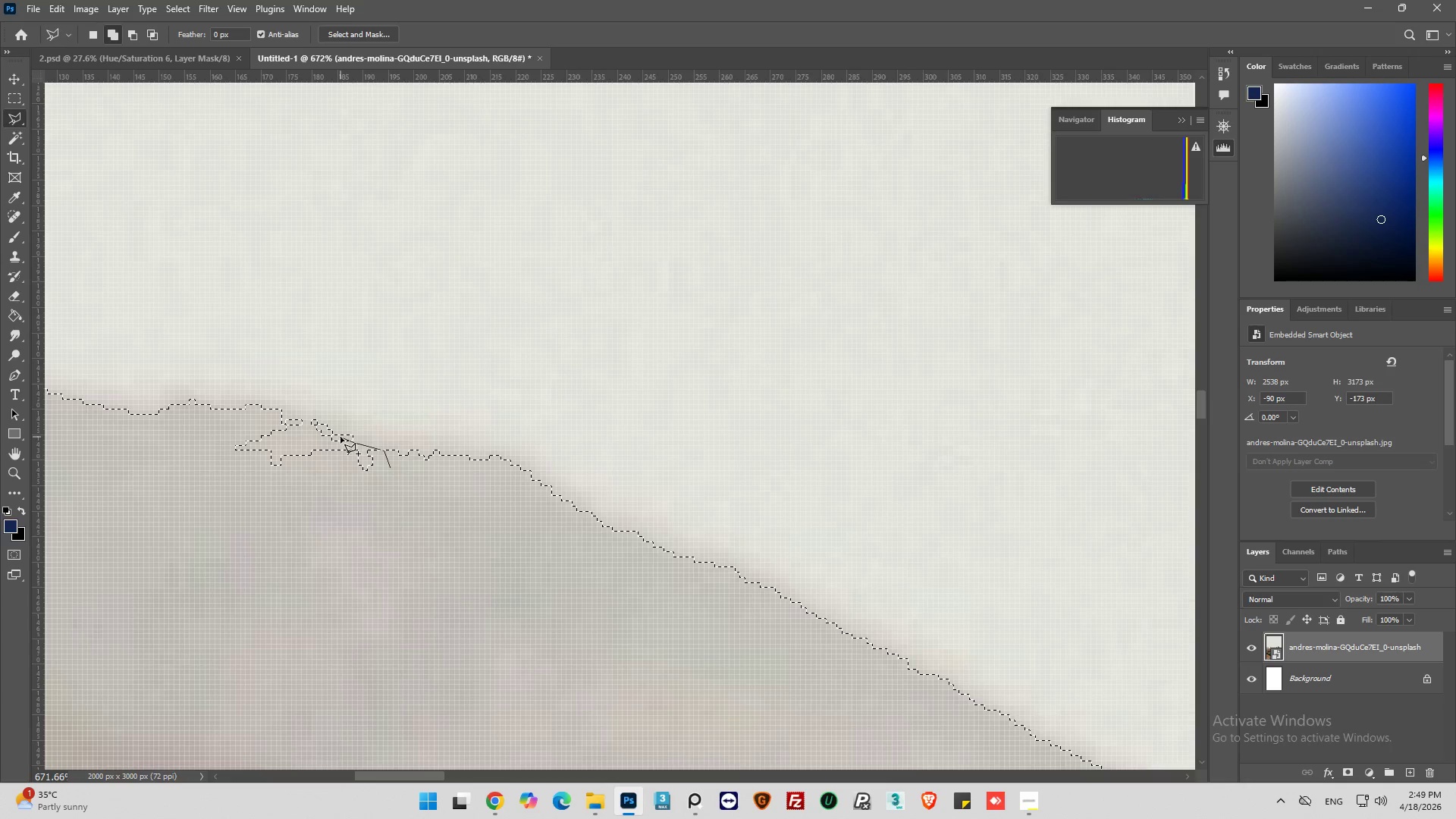 
left_click_drag(start_coordinate=[340, 437], to_coordinate=[325, 431])
 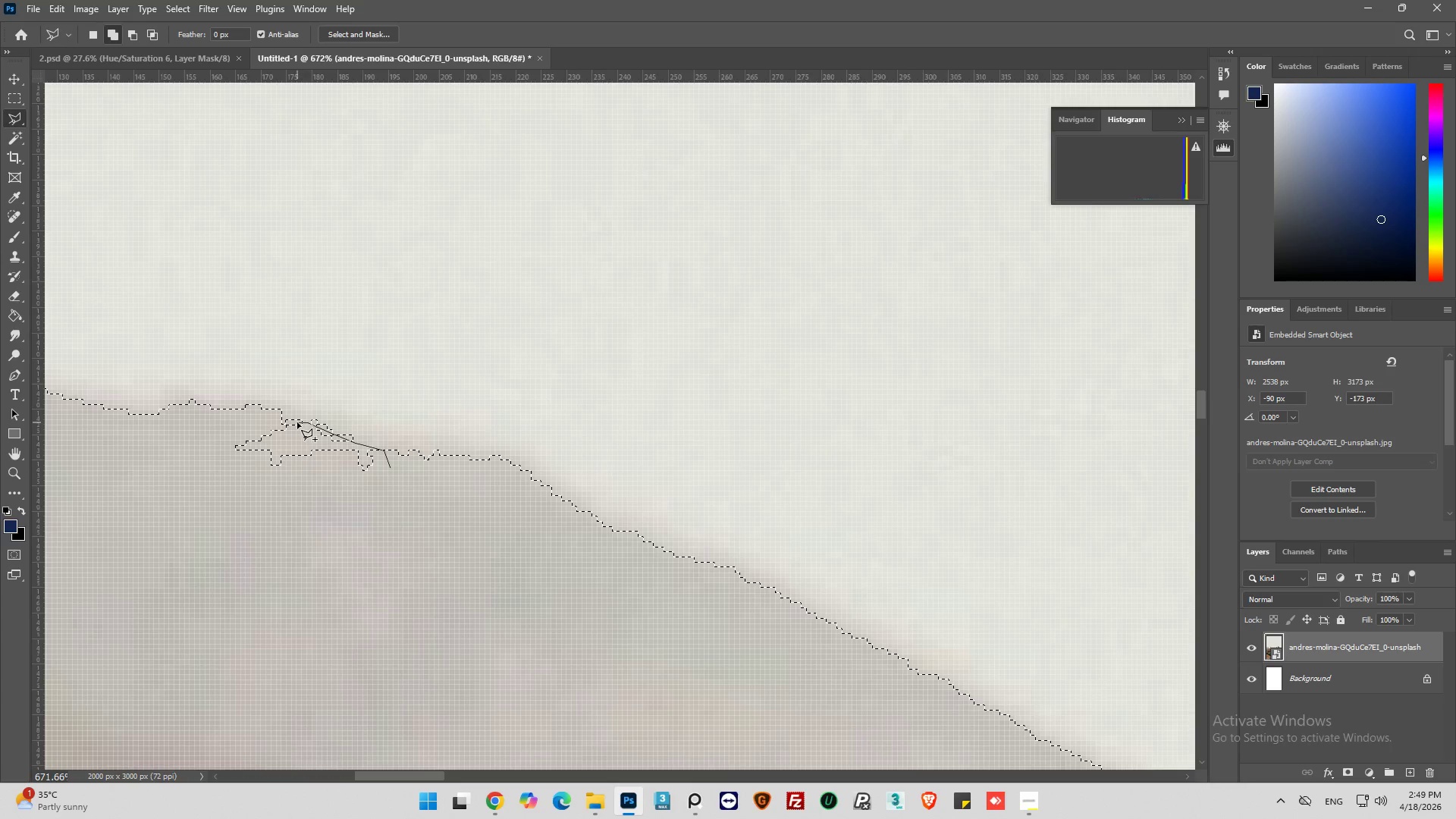 
left_click_drag(start_coordinate=[297, 422], to_coordinate=[291, 422])
 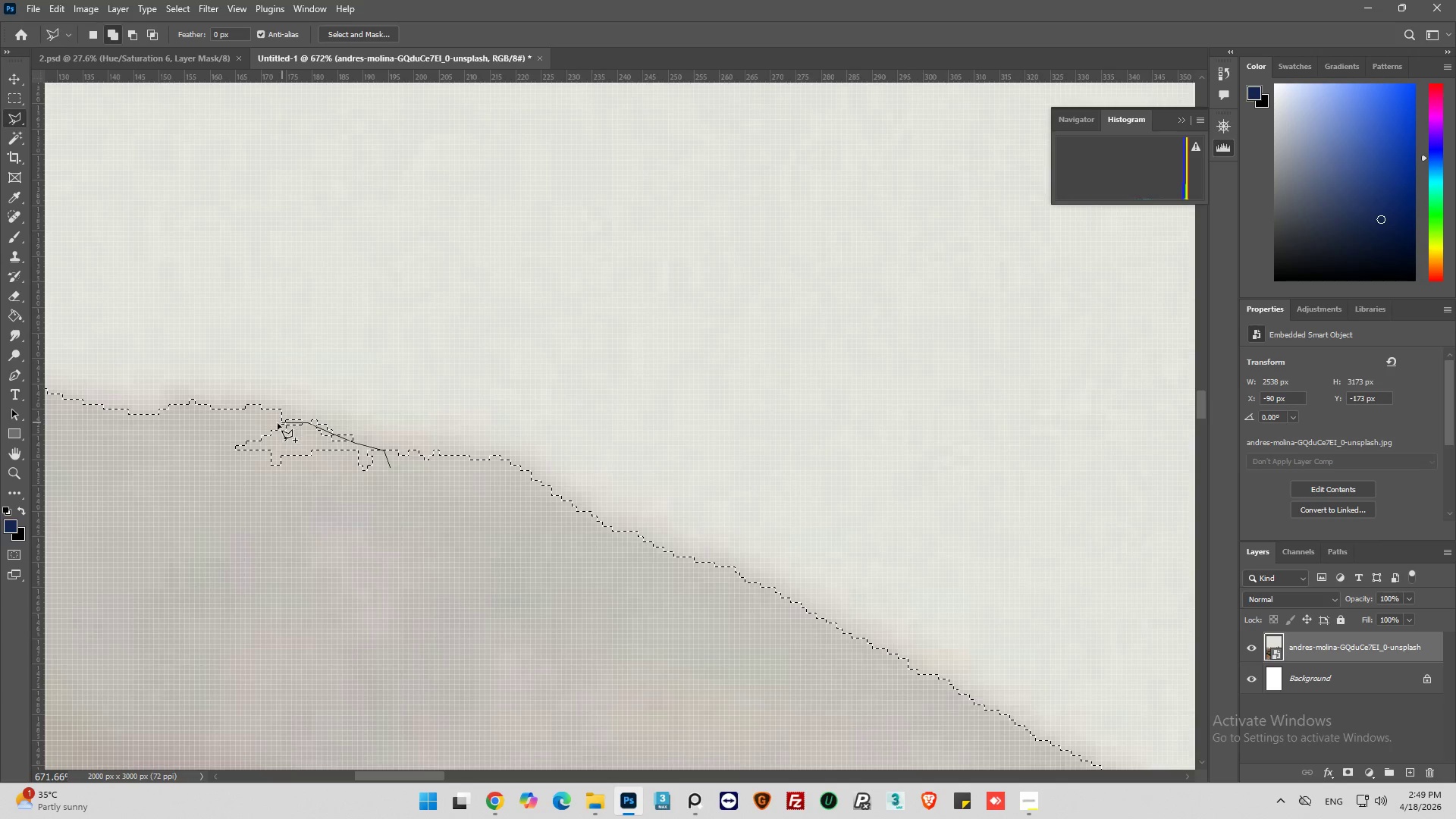 
left_click_drag(start_coordinate=[282, 422], to_coordinate=[265, 426])
 